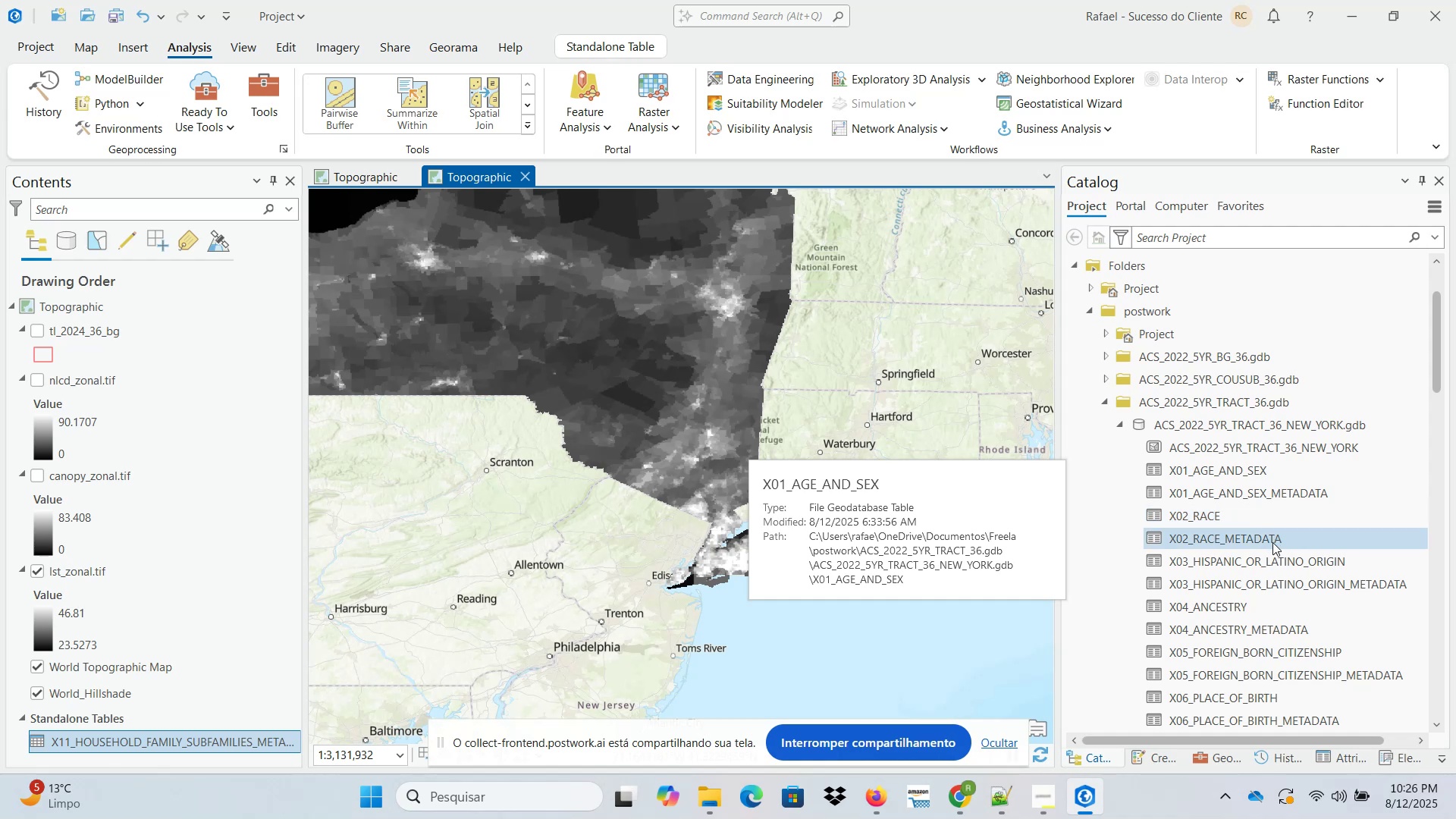 
scroll: coordinate [1324, 666], scroll_direction: down, amount: 5.0
 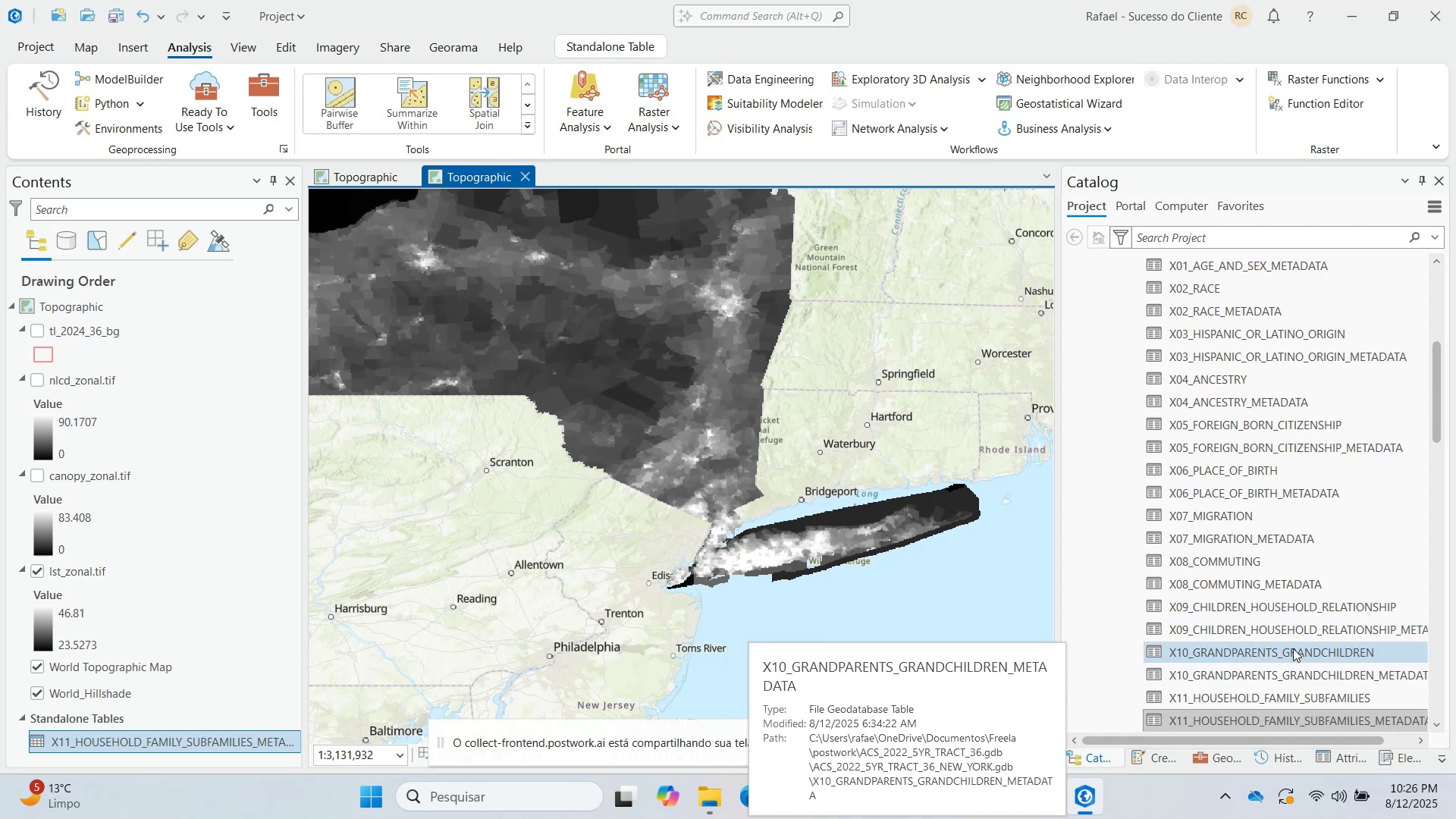 
scroll: coordinate [1280, 624], scroll_direction: down, amount: 4.0
 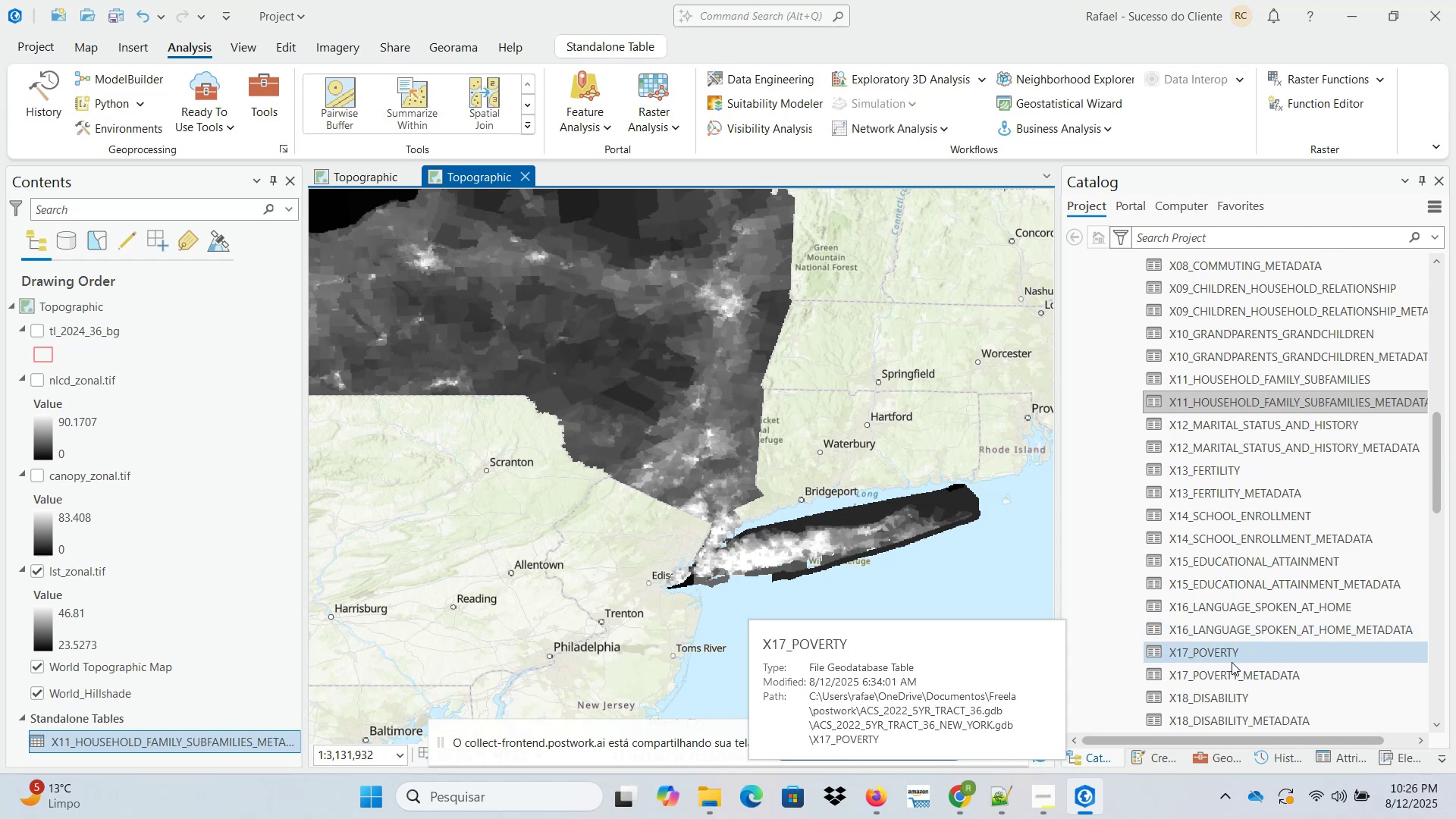 
left_click_drag(start_coordinate=[1221, 673], to_coordinate=[786, 590])
 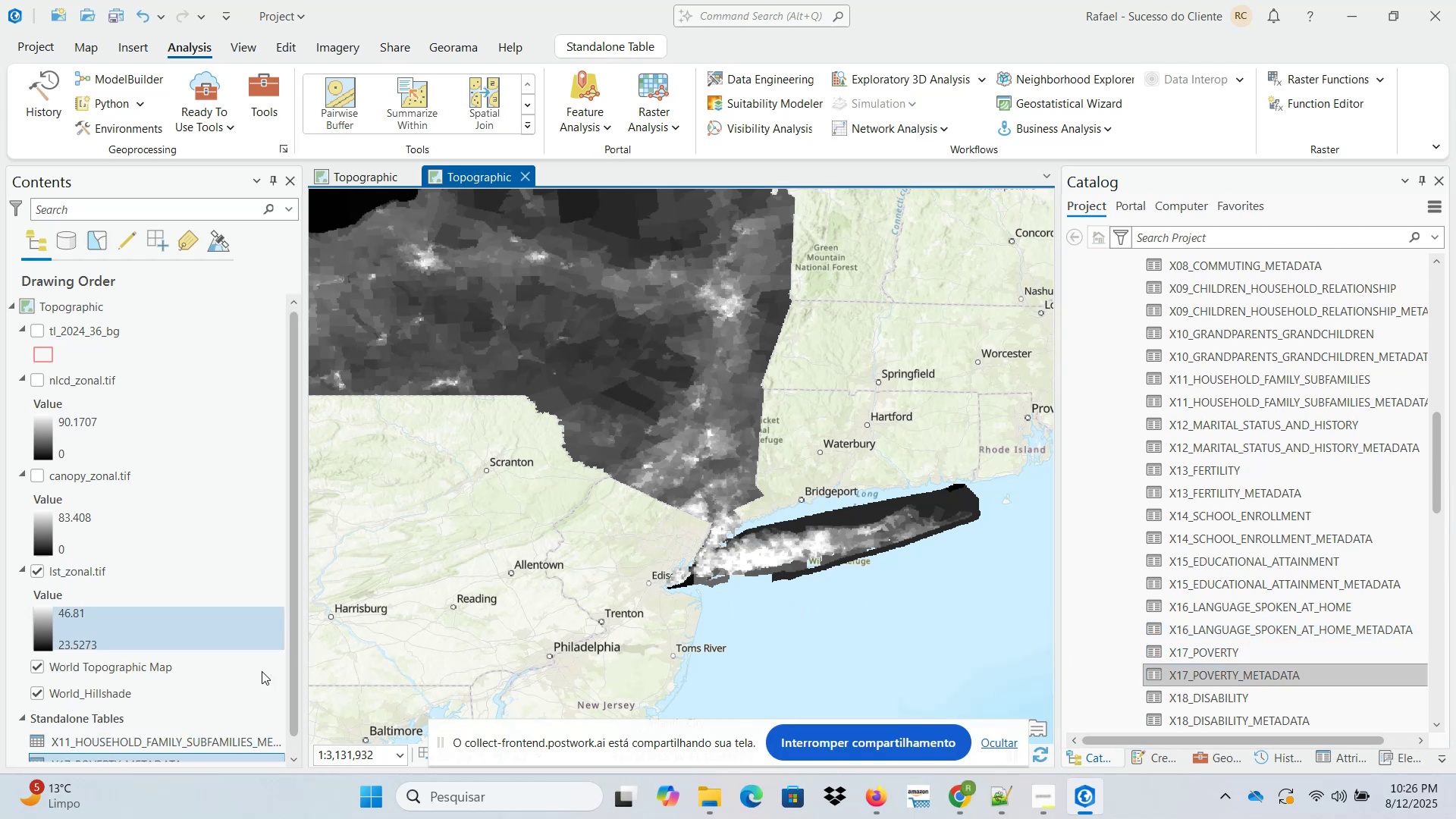 
scroll: coordinate [215, 711], scroll_direction: down, amount: 2.0
 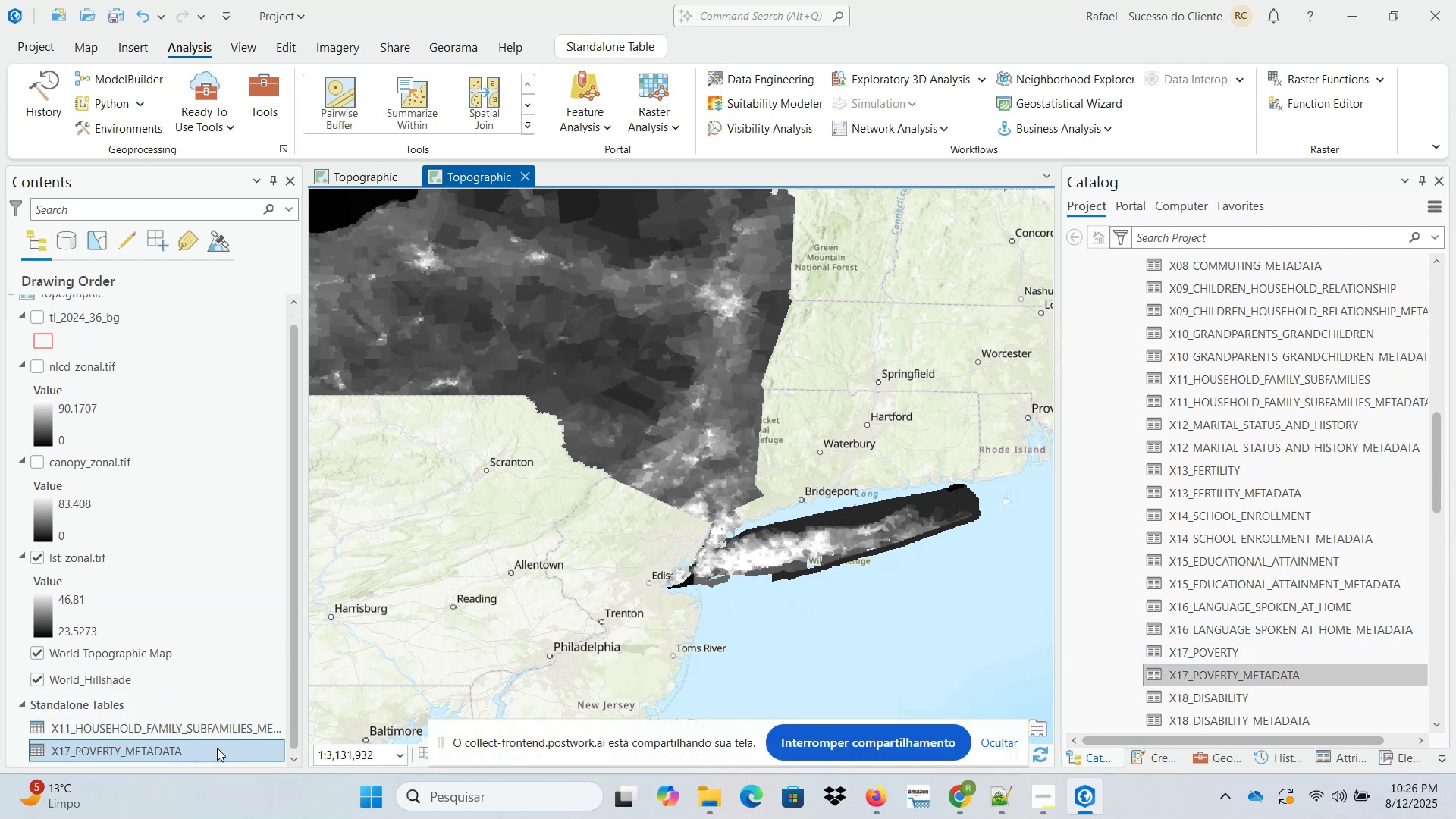 
right_click([217, 748])
 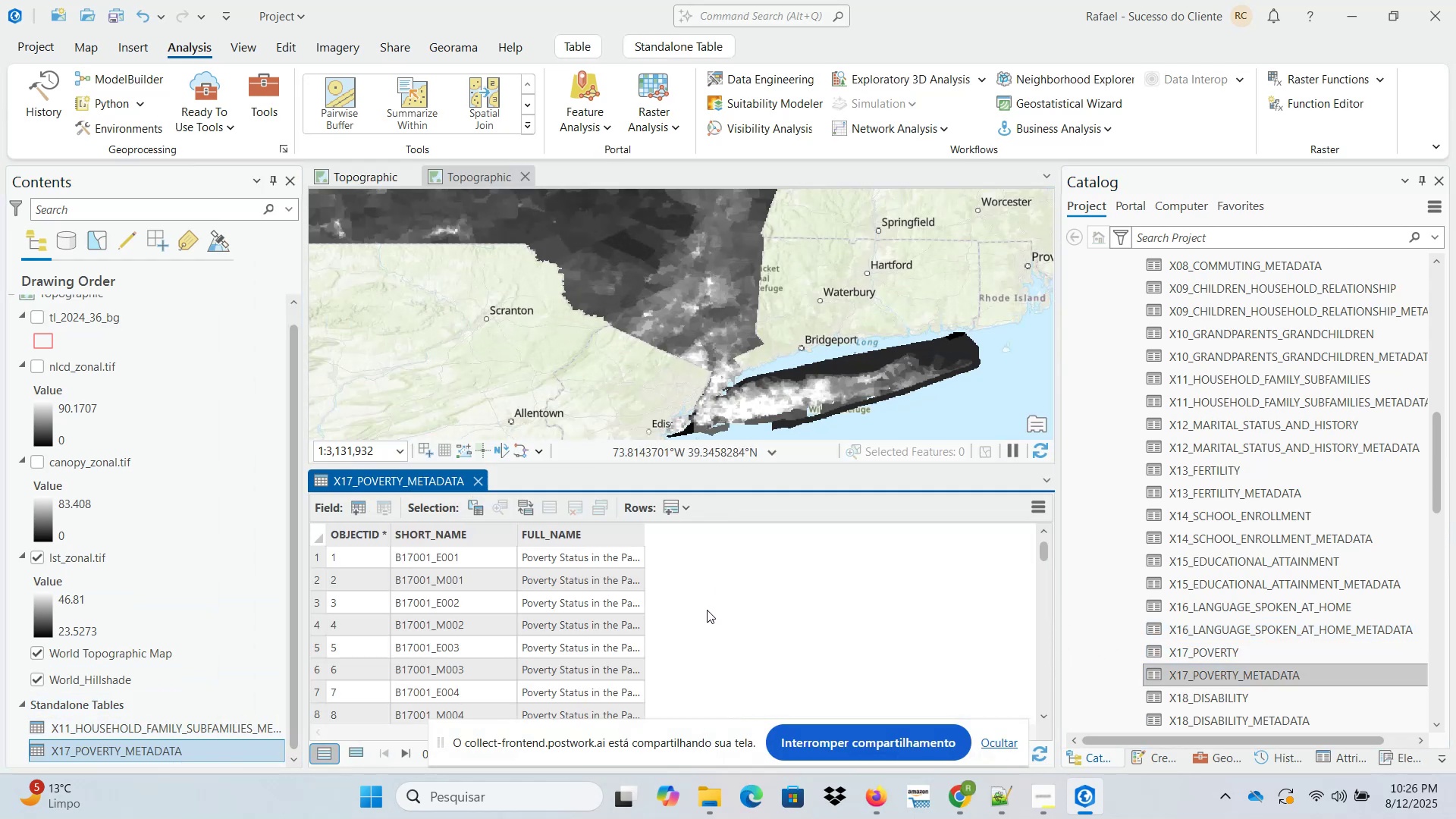 
left_click_drag(start_coordinate=[644, 532], to_coordinate=[1069, 535])
 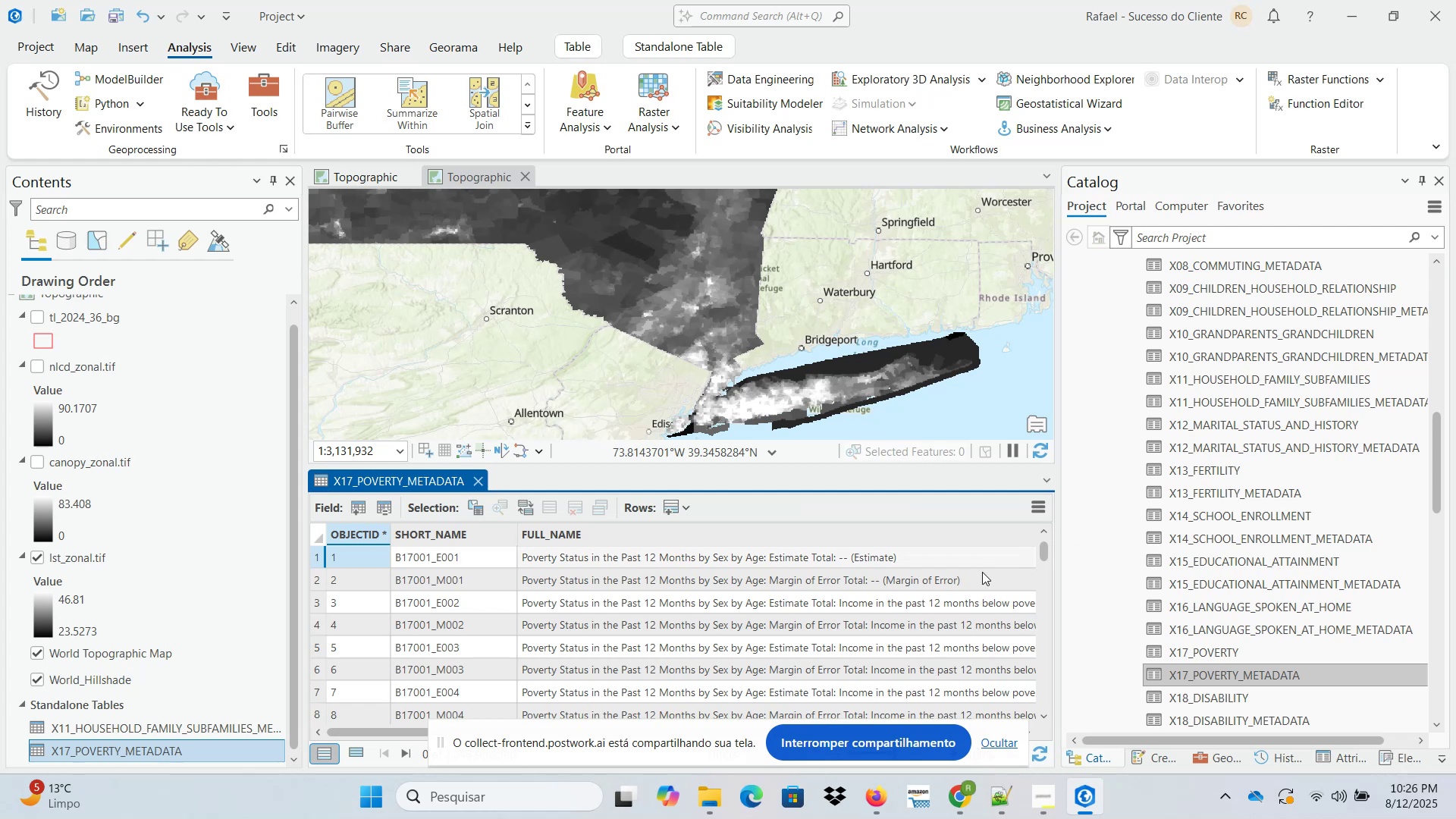 
scroll: coordinate [996, 619], scroll_direction: down, amount: 11.0
 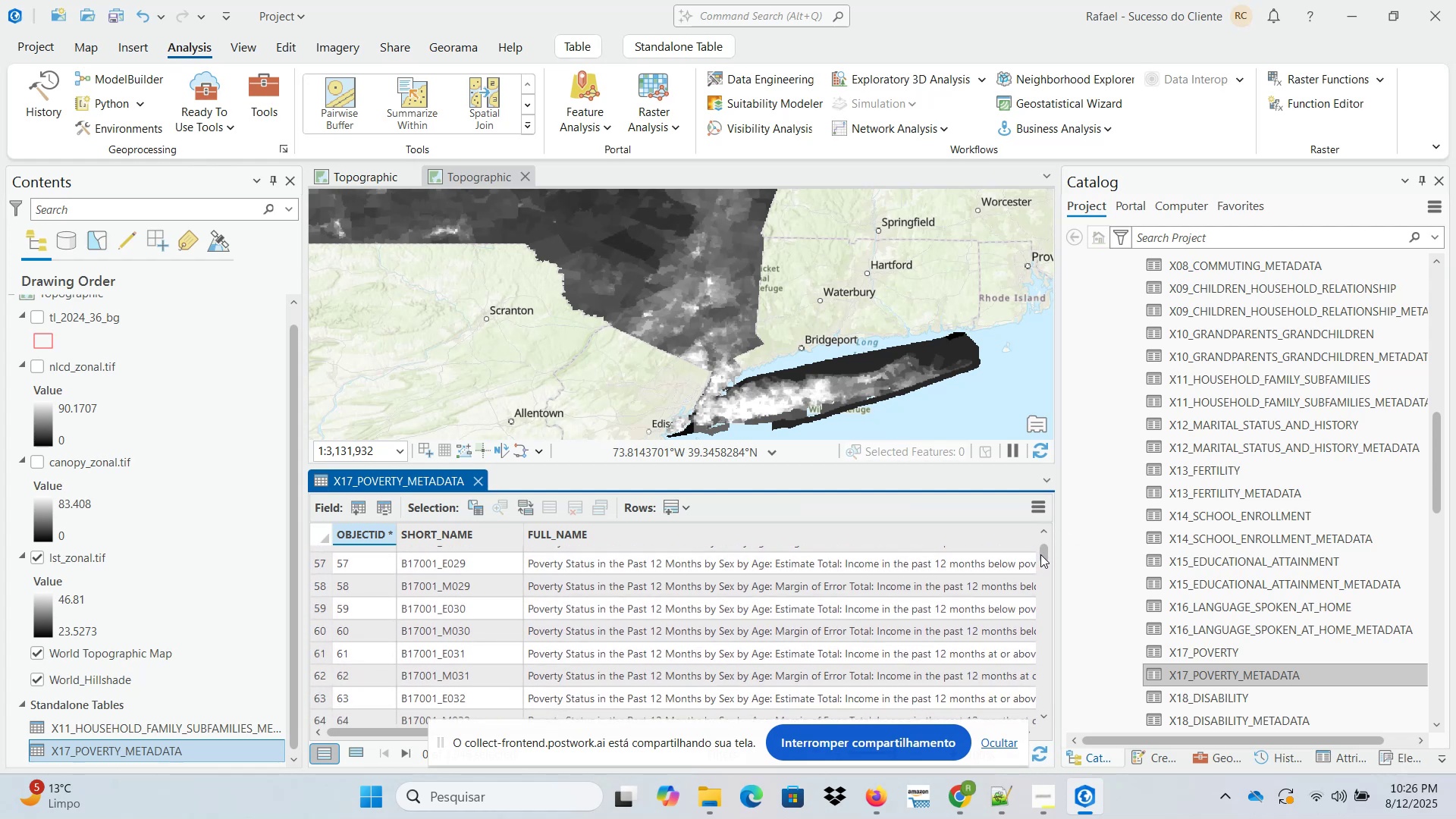 
left_click_drag(start_coordinate=[1044, 554], to_coordinate=[1040, 574])
 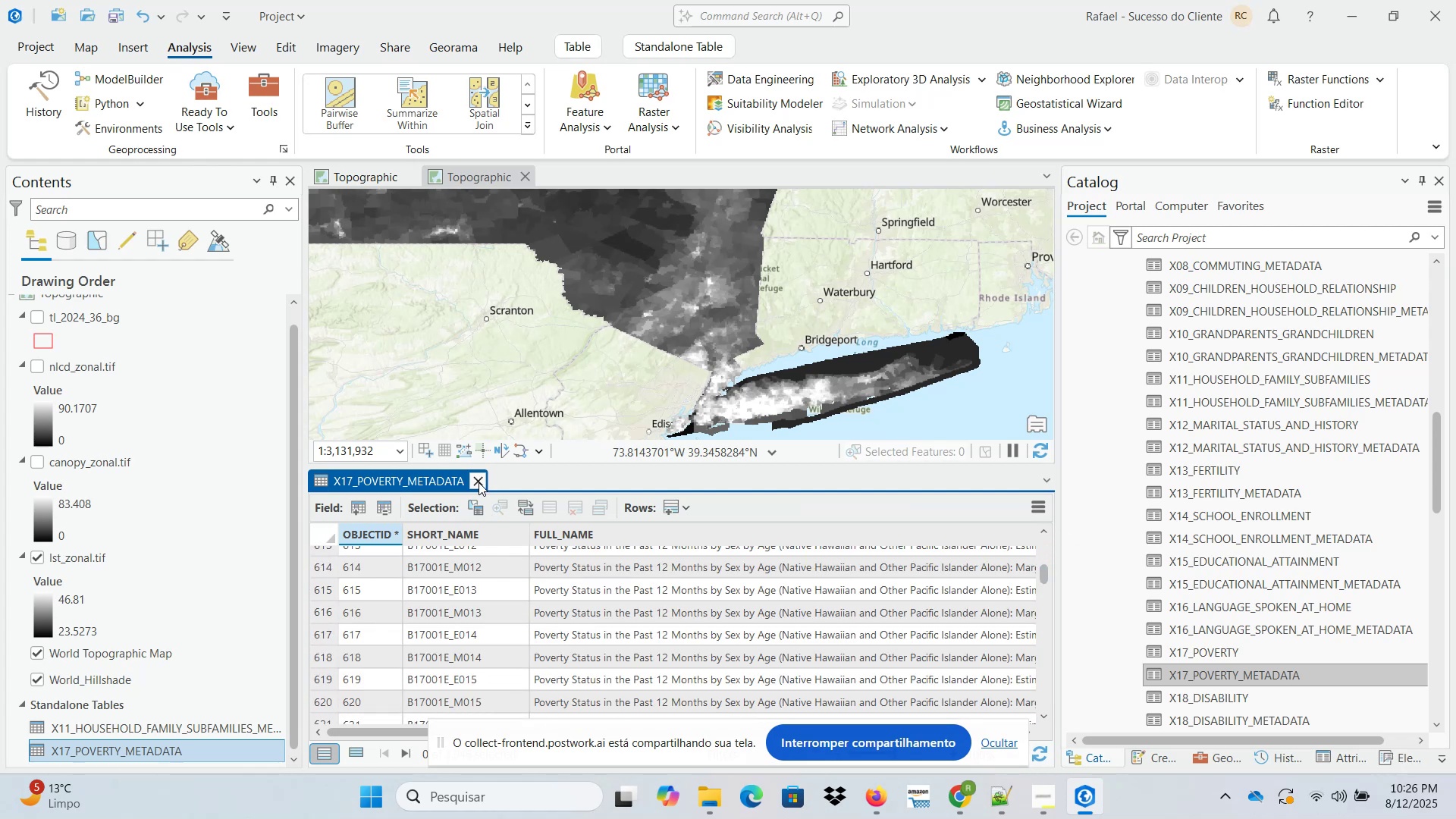 
left_click([478, 482])
 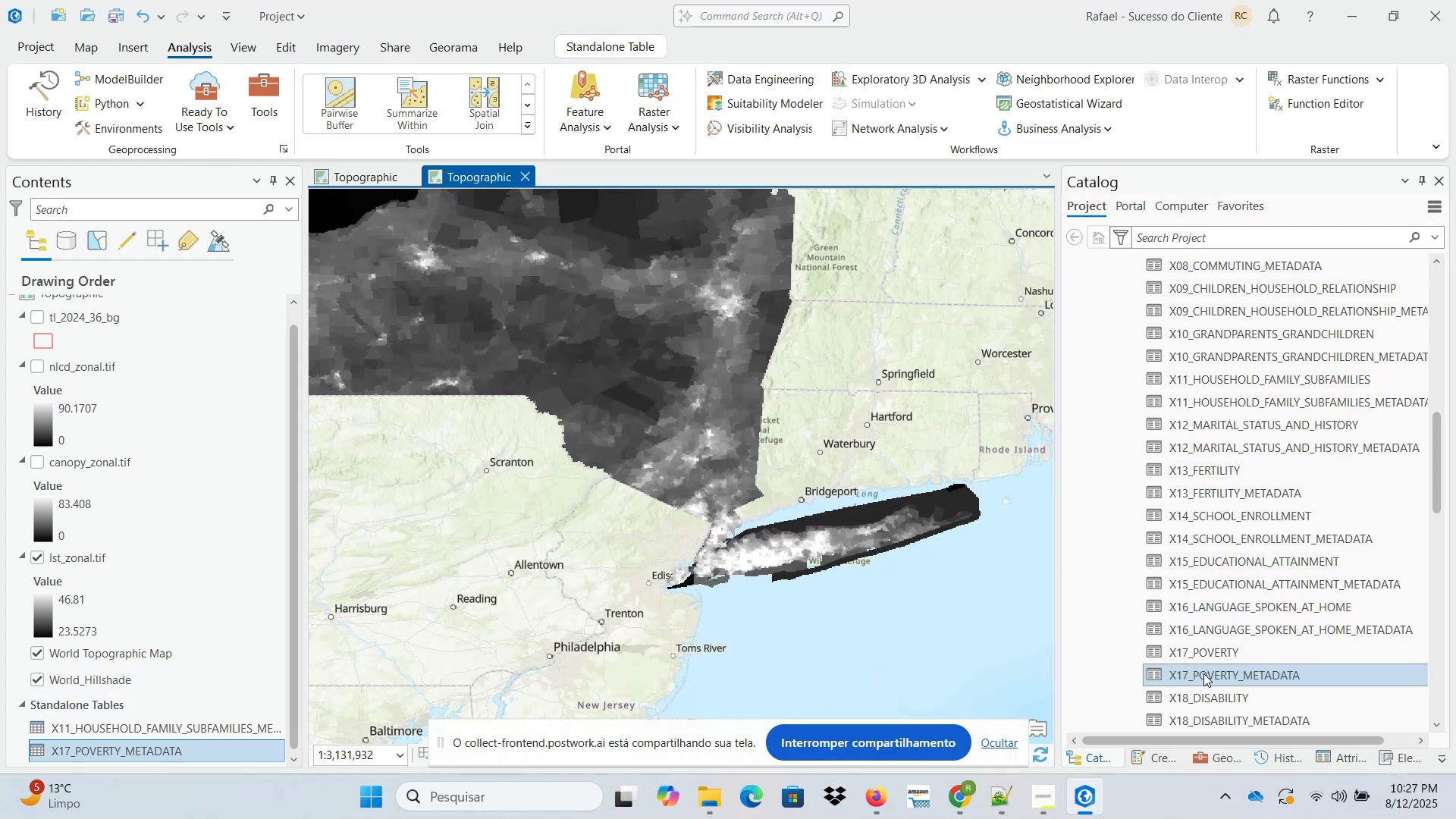 
scroll: coordinate [1291, 695], scroll_direction: down, amount: 6.0
 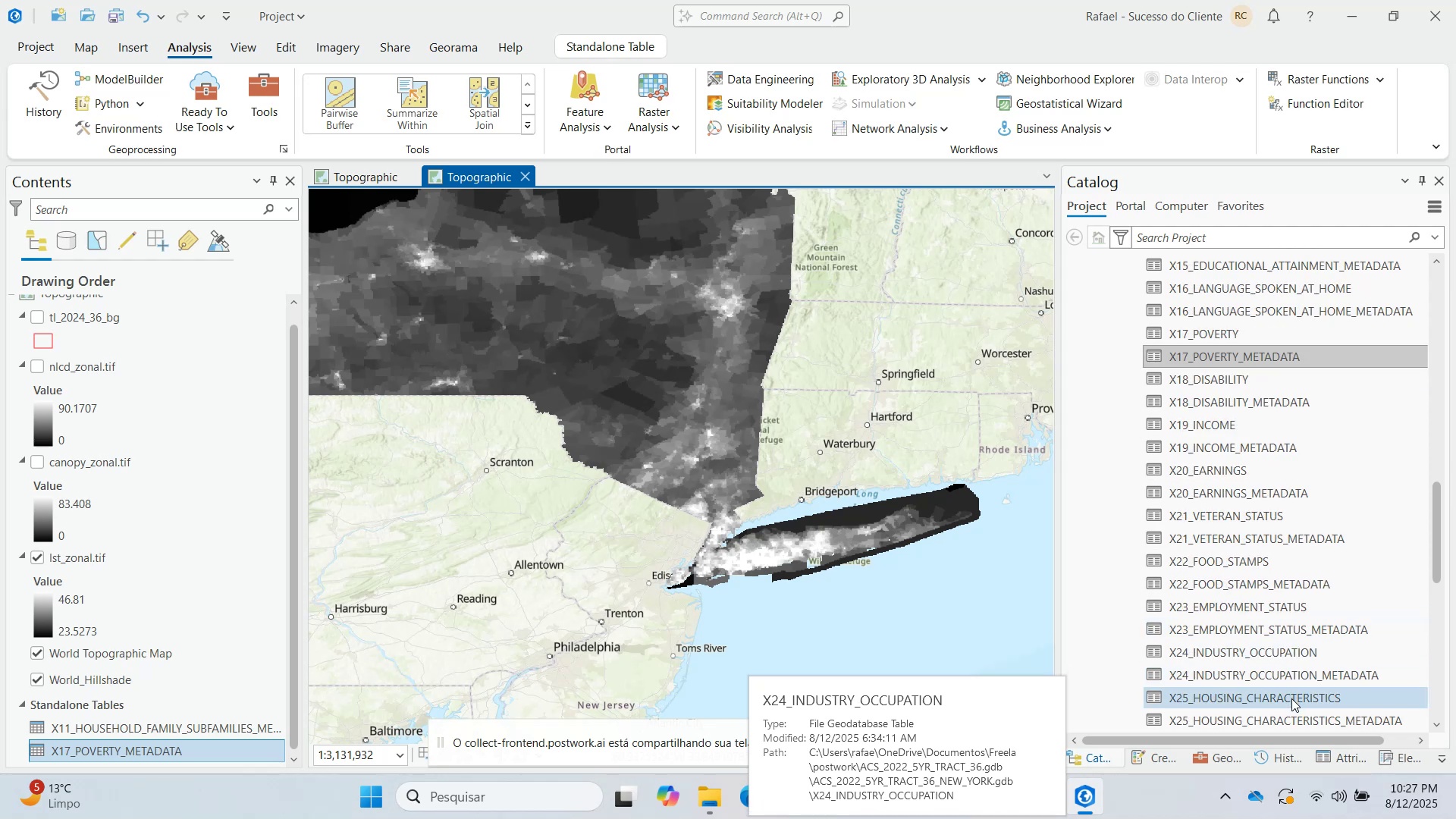 
scroll: coordinate [1291, 701], scroll_direction: down, amount: 1.0
 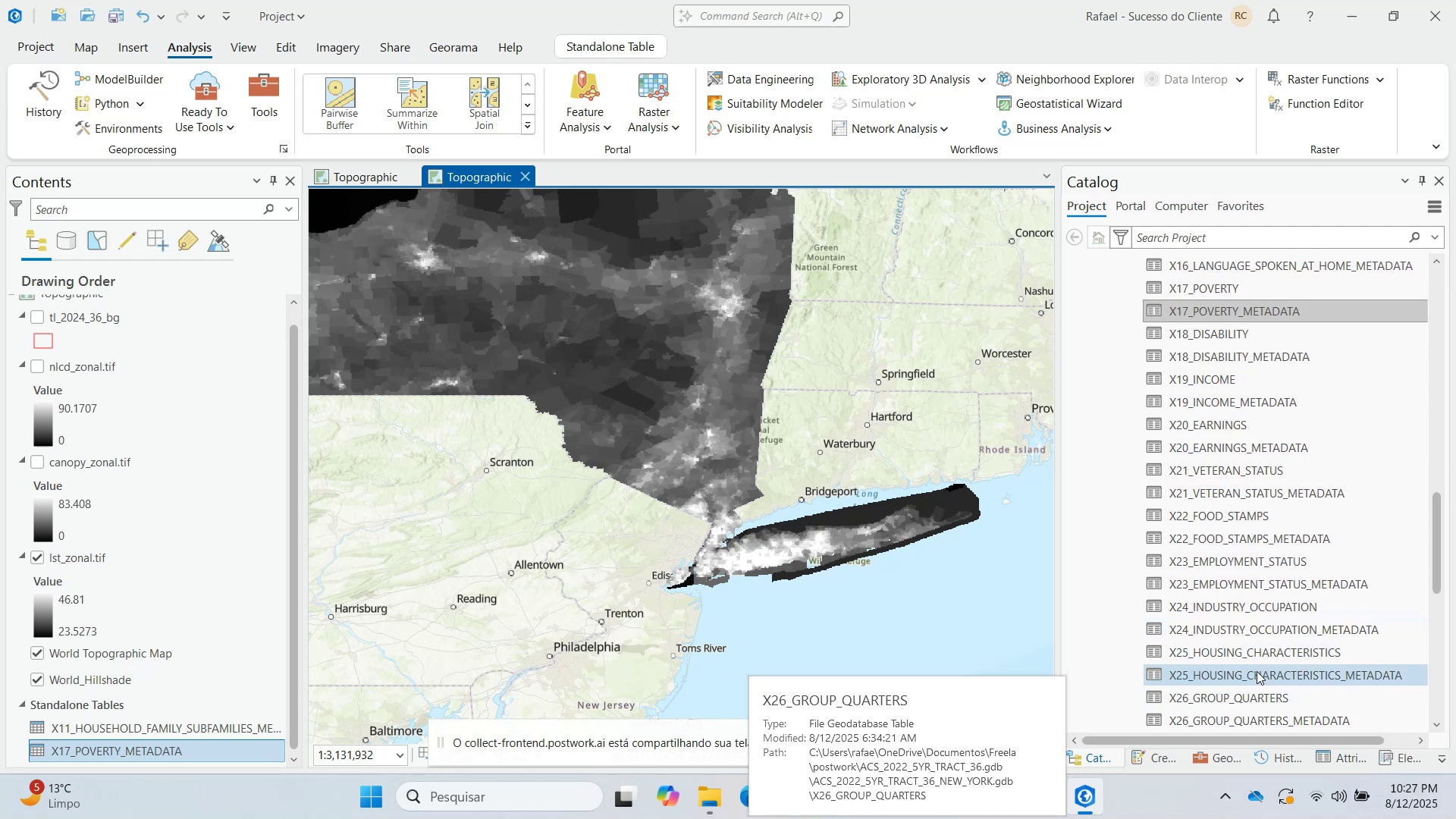 
left_click_drag(start_coordinate=[1245, 673], to_coordinate=[717, 623])
 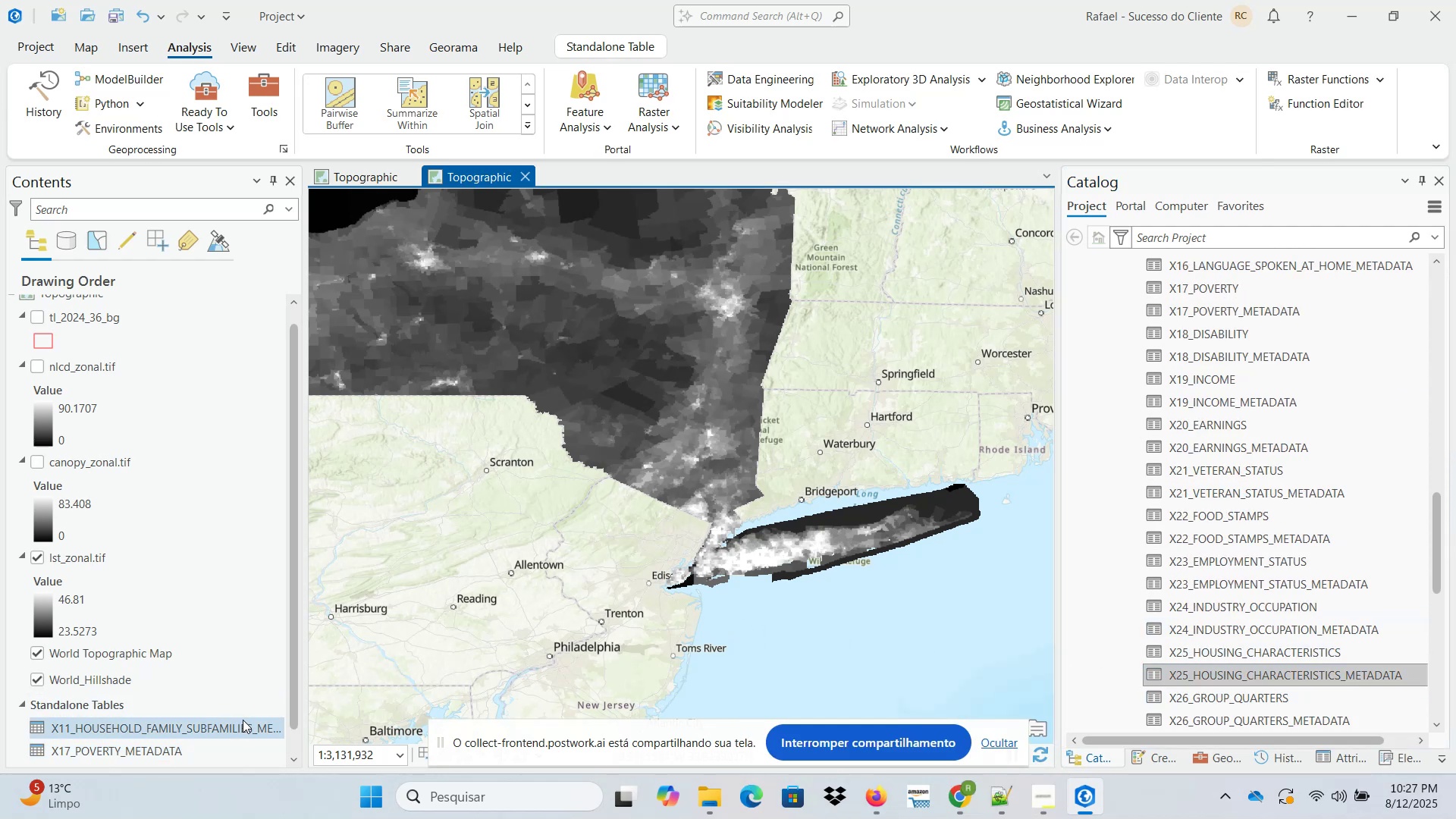 
scroll: coordinate [216, 726], scroll_direction: down, amount: 3.0
 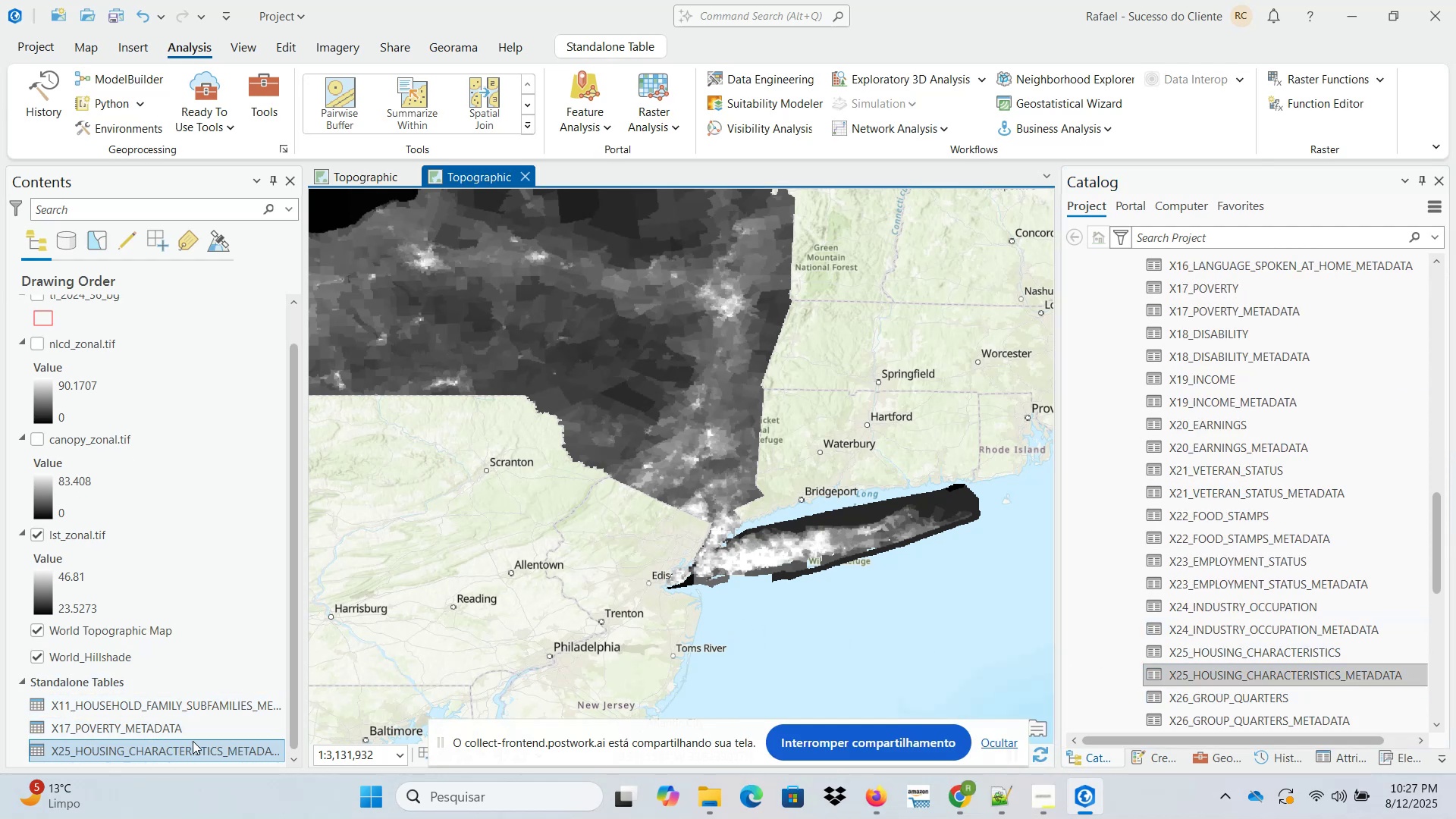 
right_click([192, 744])
 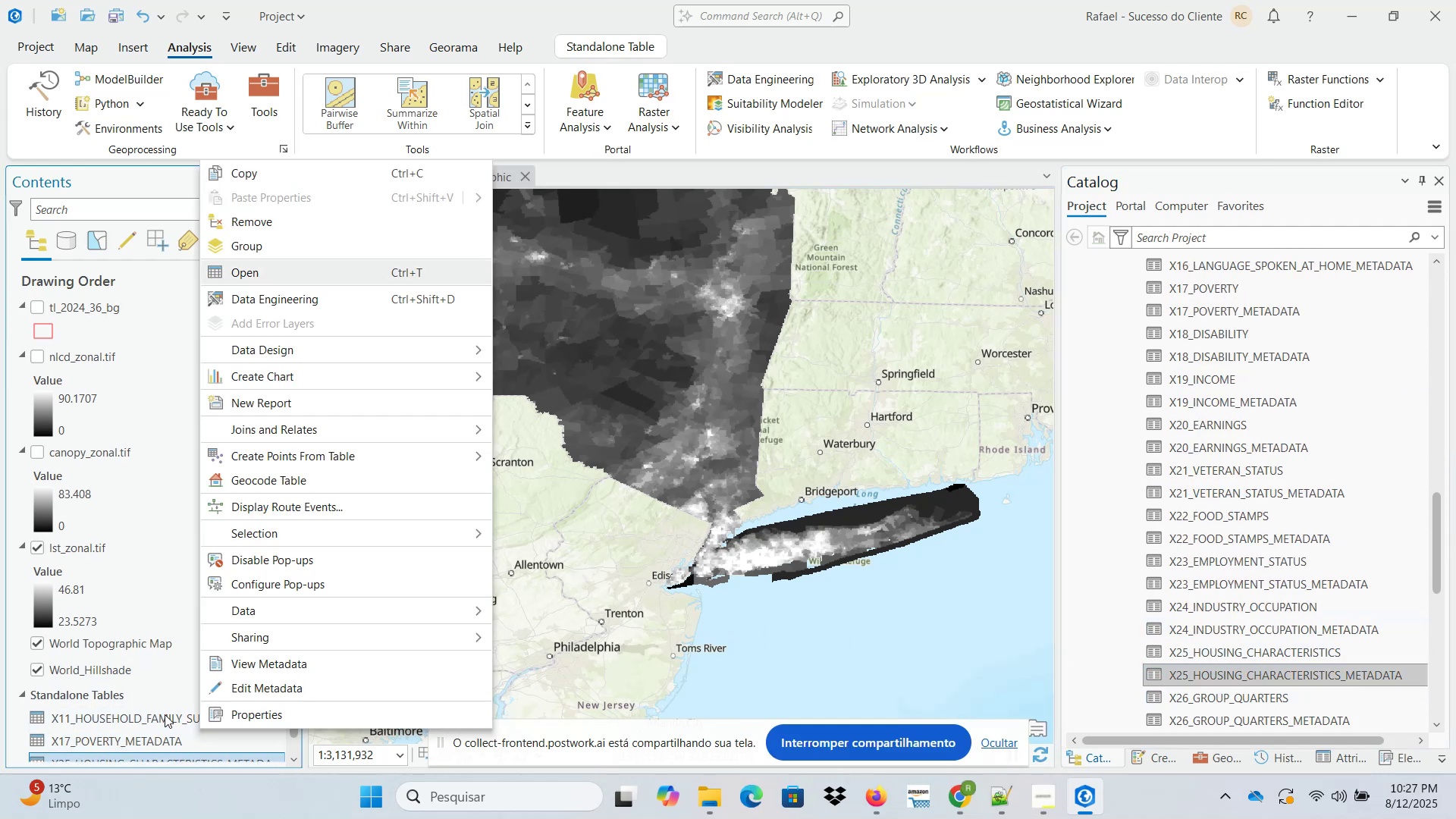 
scroll: coordinate [165, 714], scroll_direction: down, amount: 1.0
 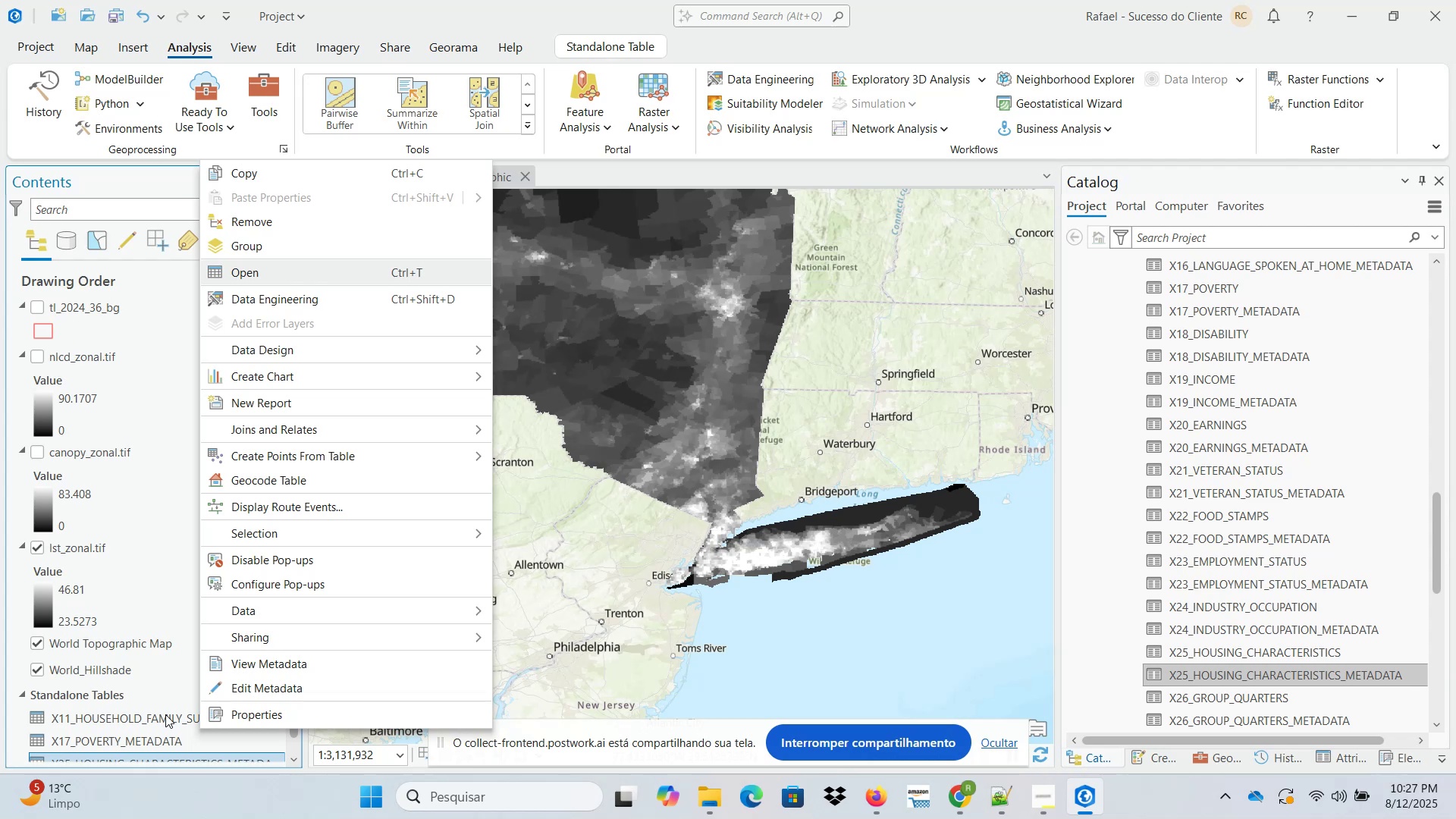 
left_click([165, 714])
 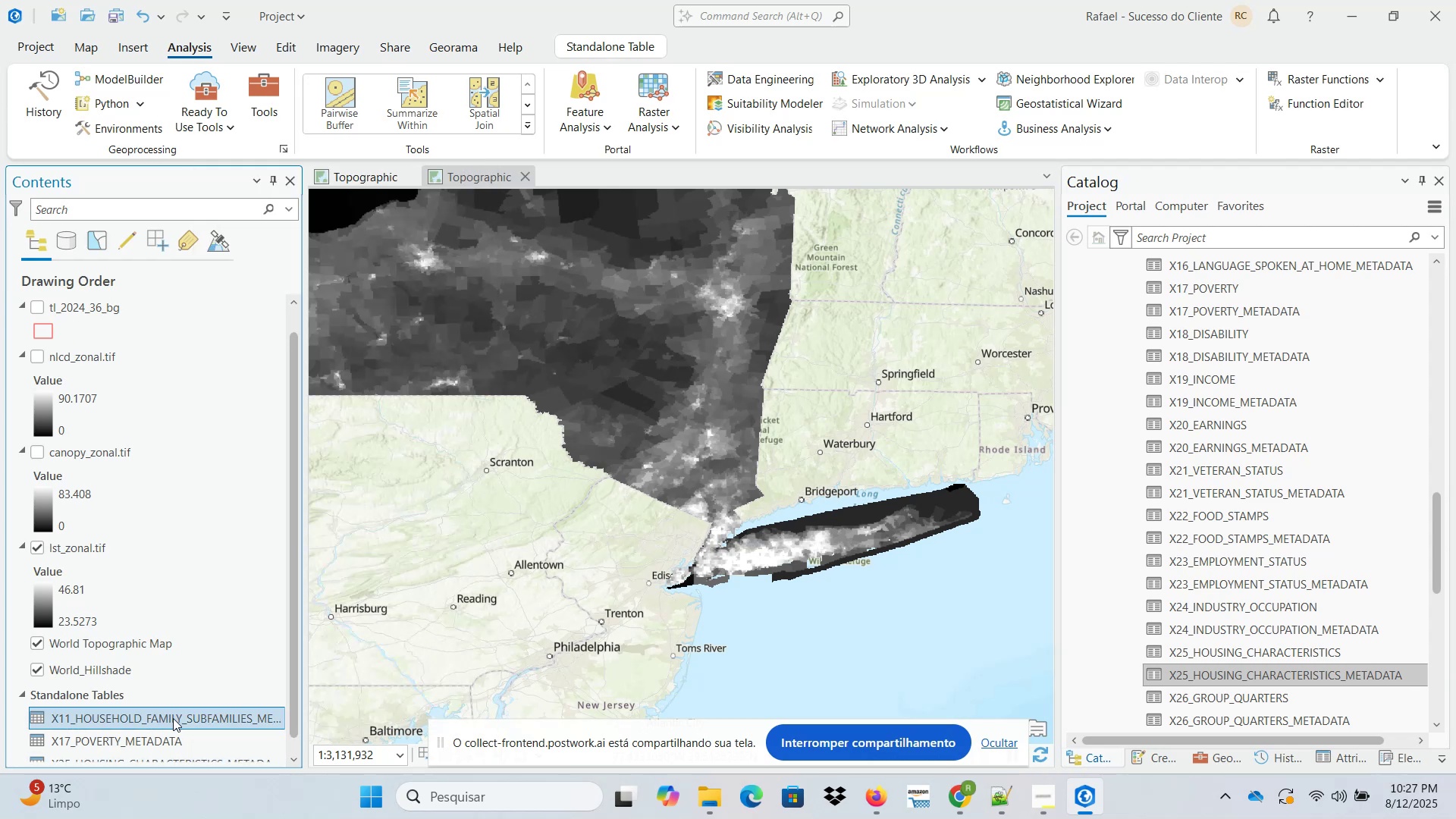 
scroll: coordinate [177, 720], scroll_direction: down, amount: 3.0
 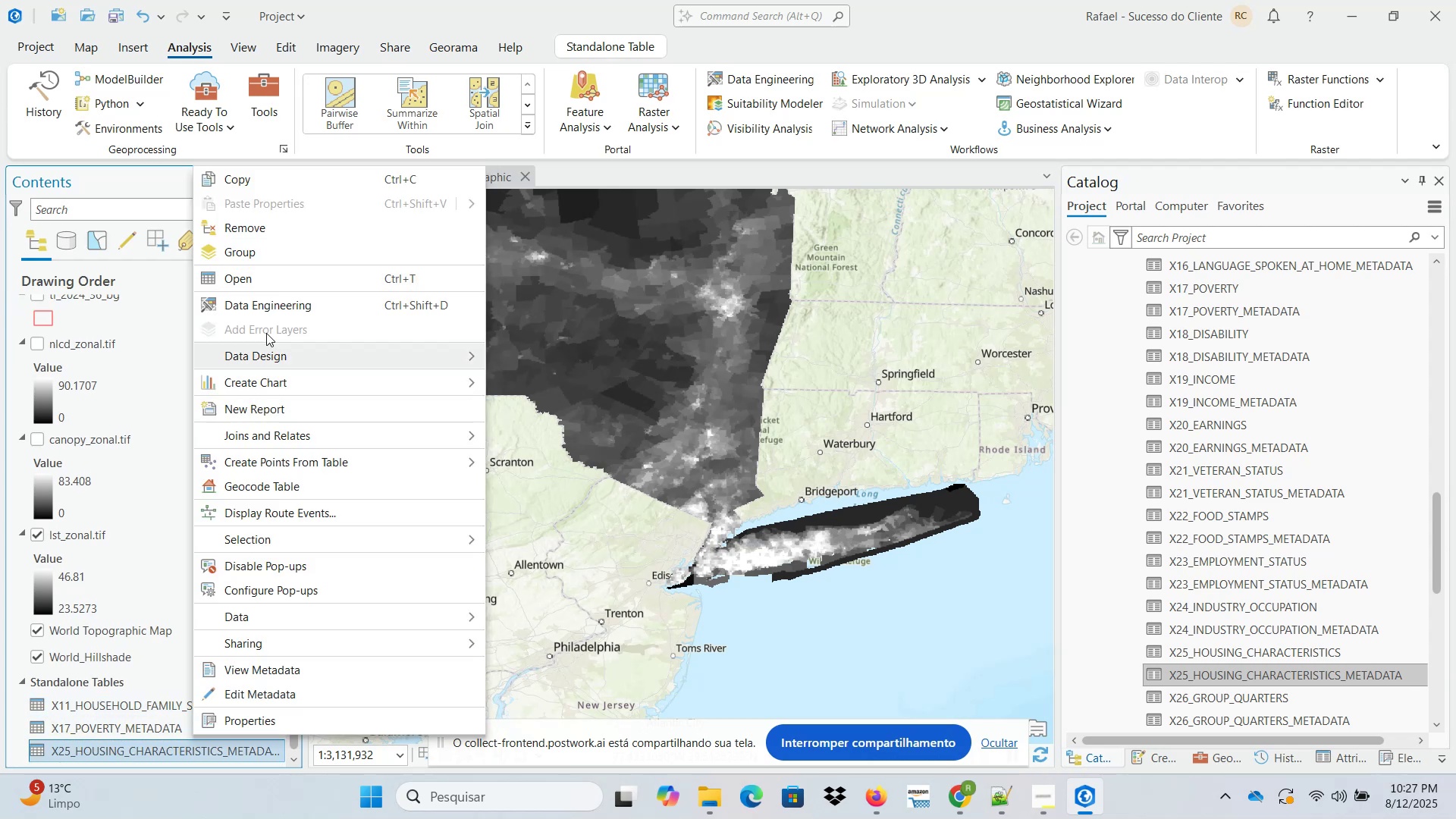 
left_click([275, 269])
 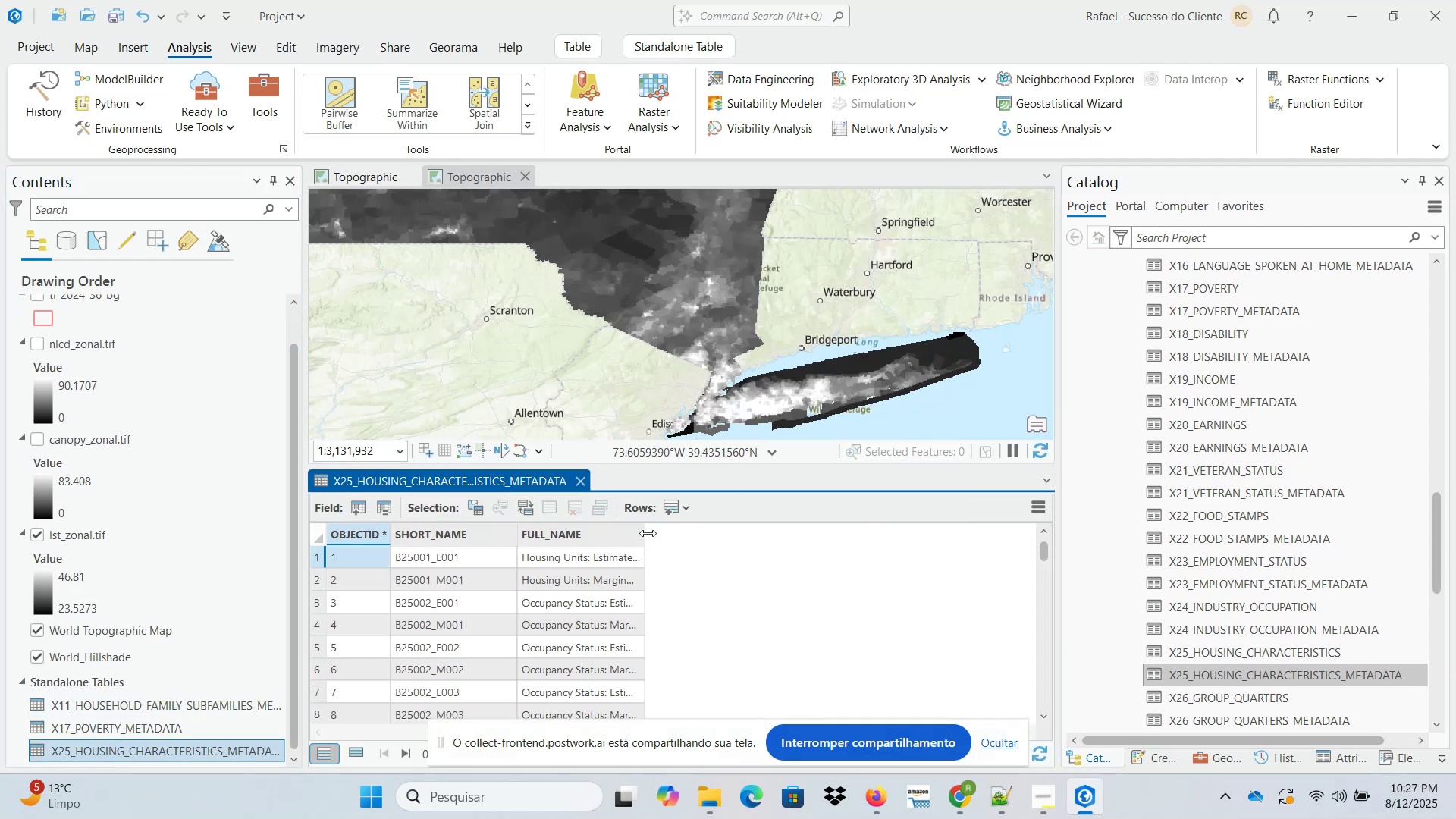 
left_click_drag(start_coordinate=[645, 532], to_coordinate=[1052, 536])
 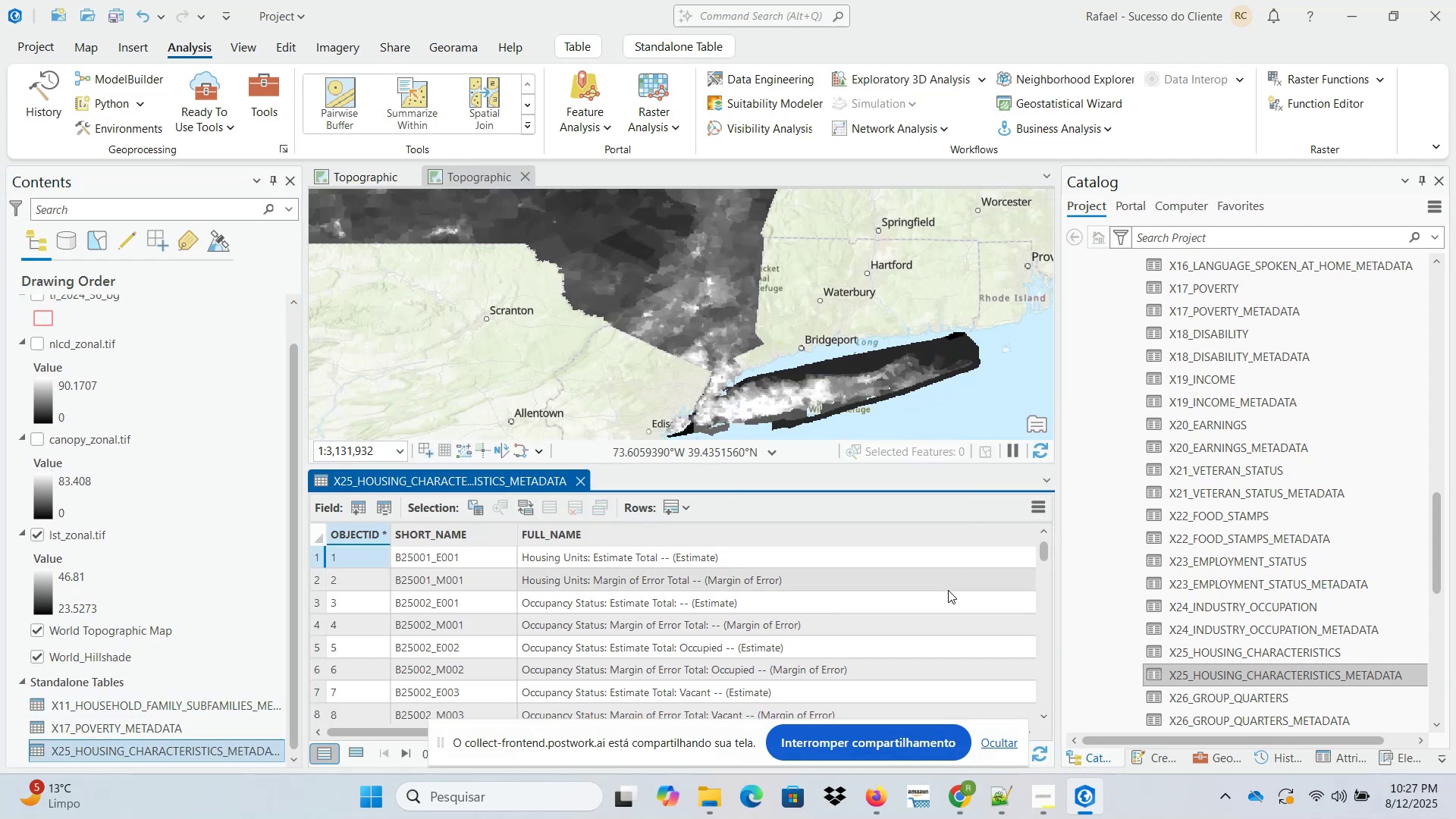 
scroll: coordinate [984, 617], scroll_direction: down, amount: 6.0
 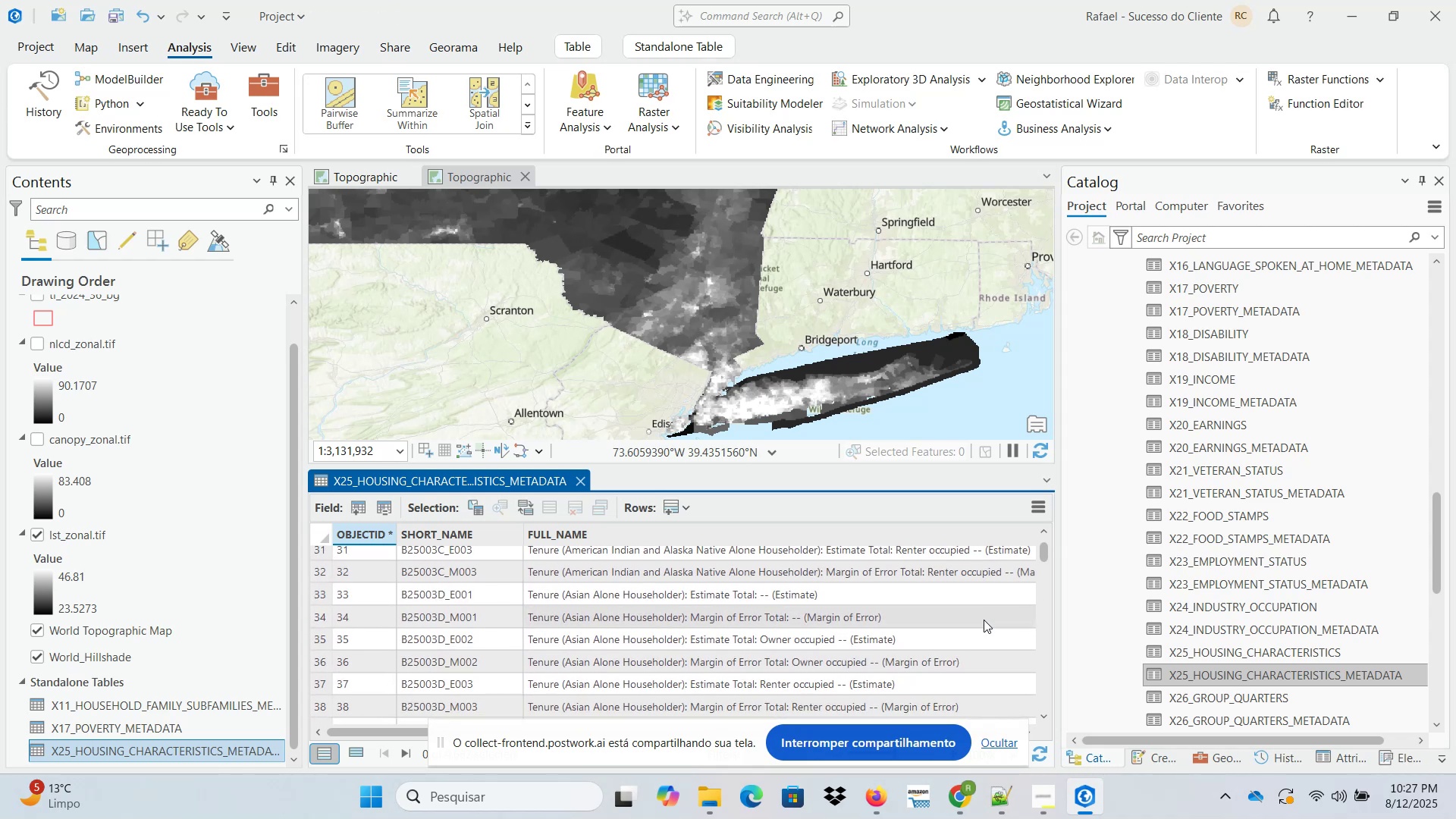 
scroll: coordinate [996, 629], scroll_direction: down, amount: 6.0
 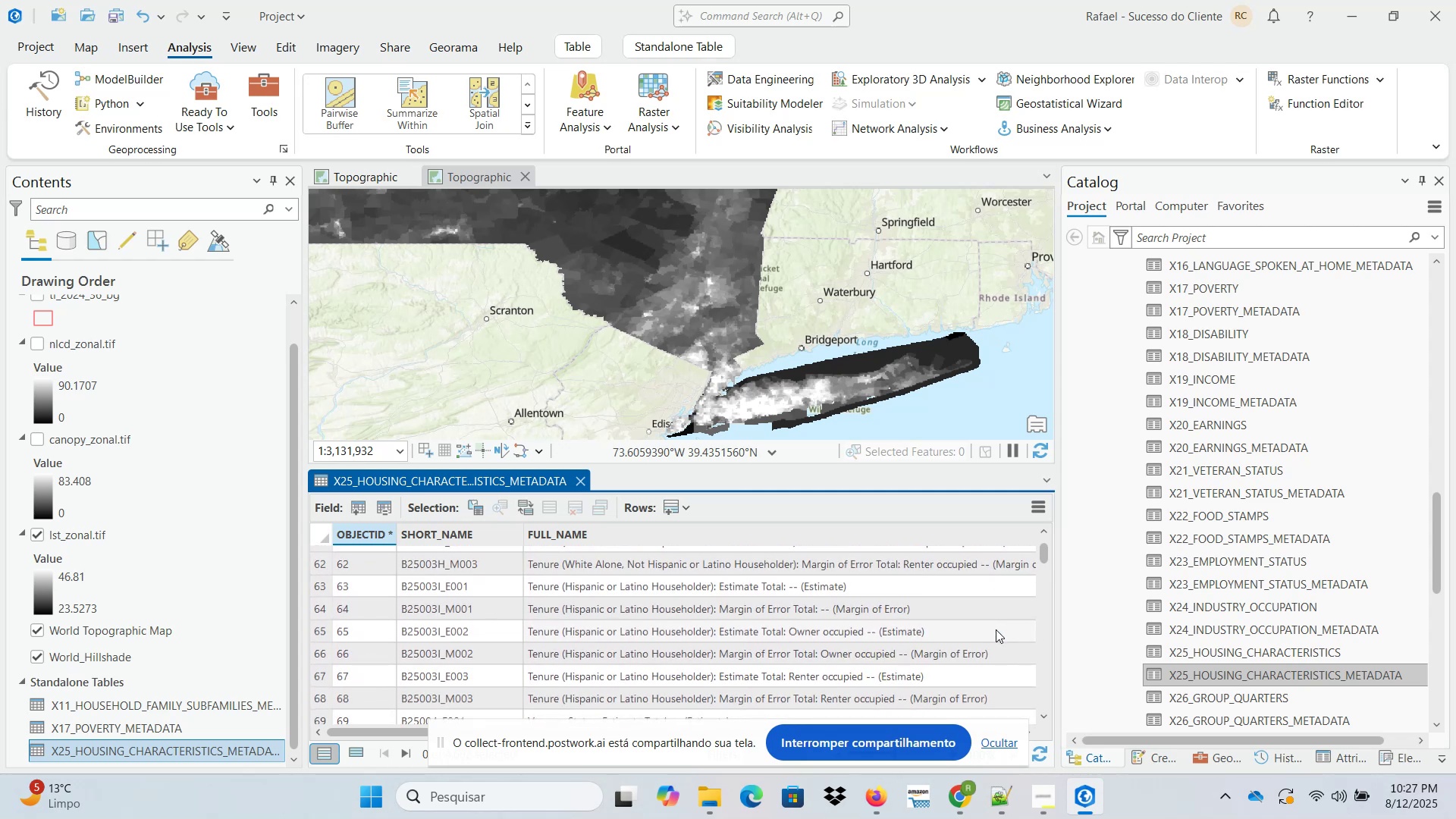 
scroll: coordinate [996, 631], scroll_direction: down, amount: 1.0
 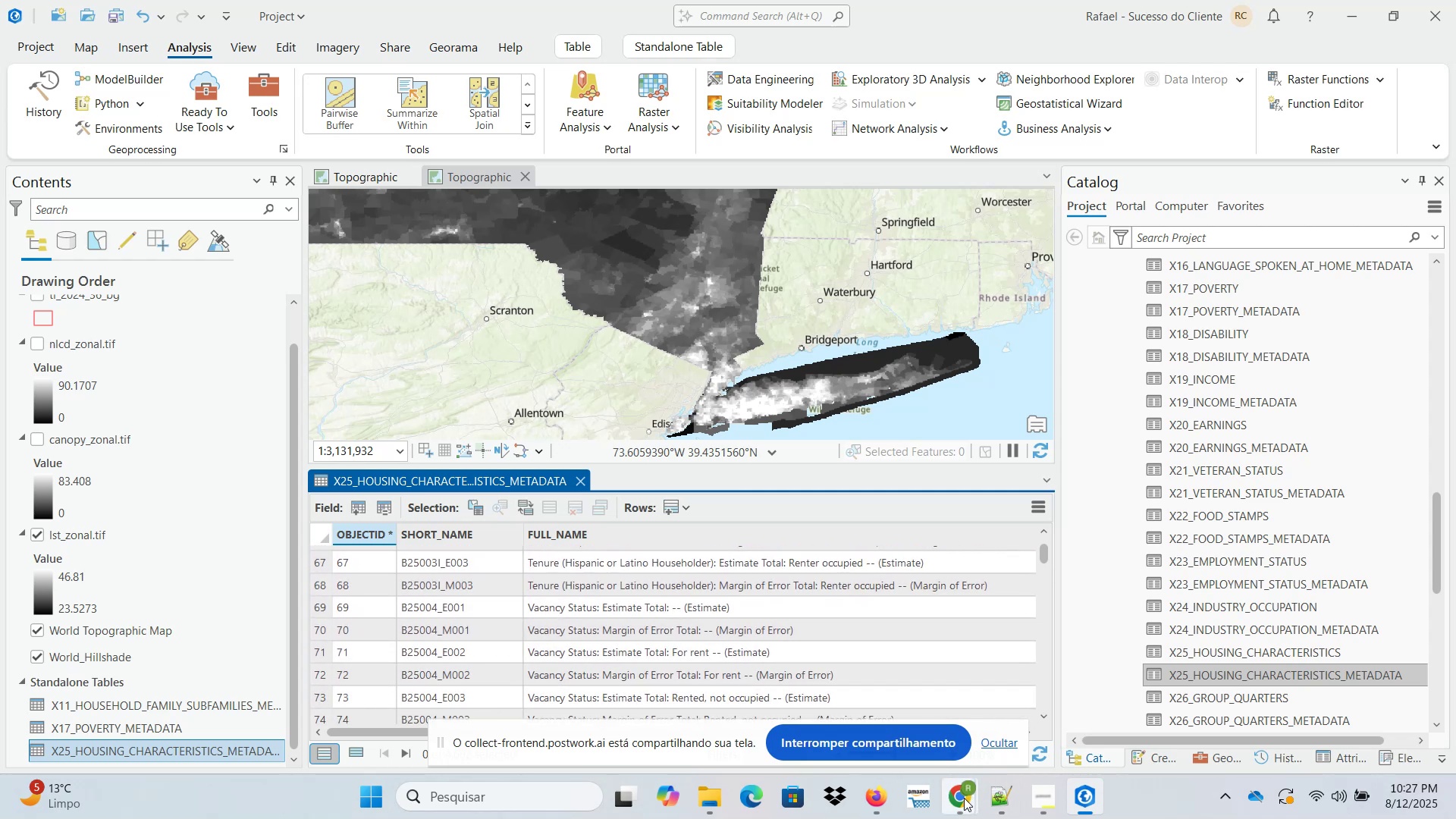 
left_click([853, 718])
 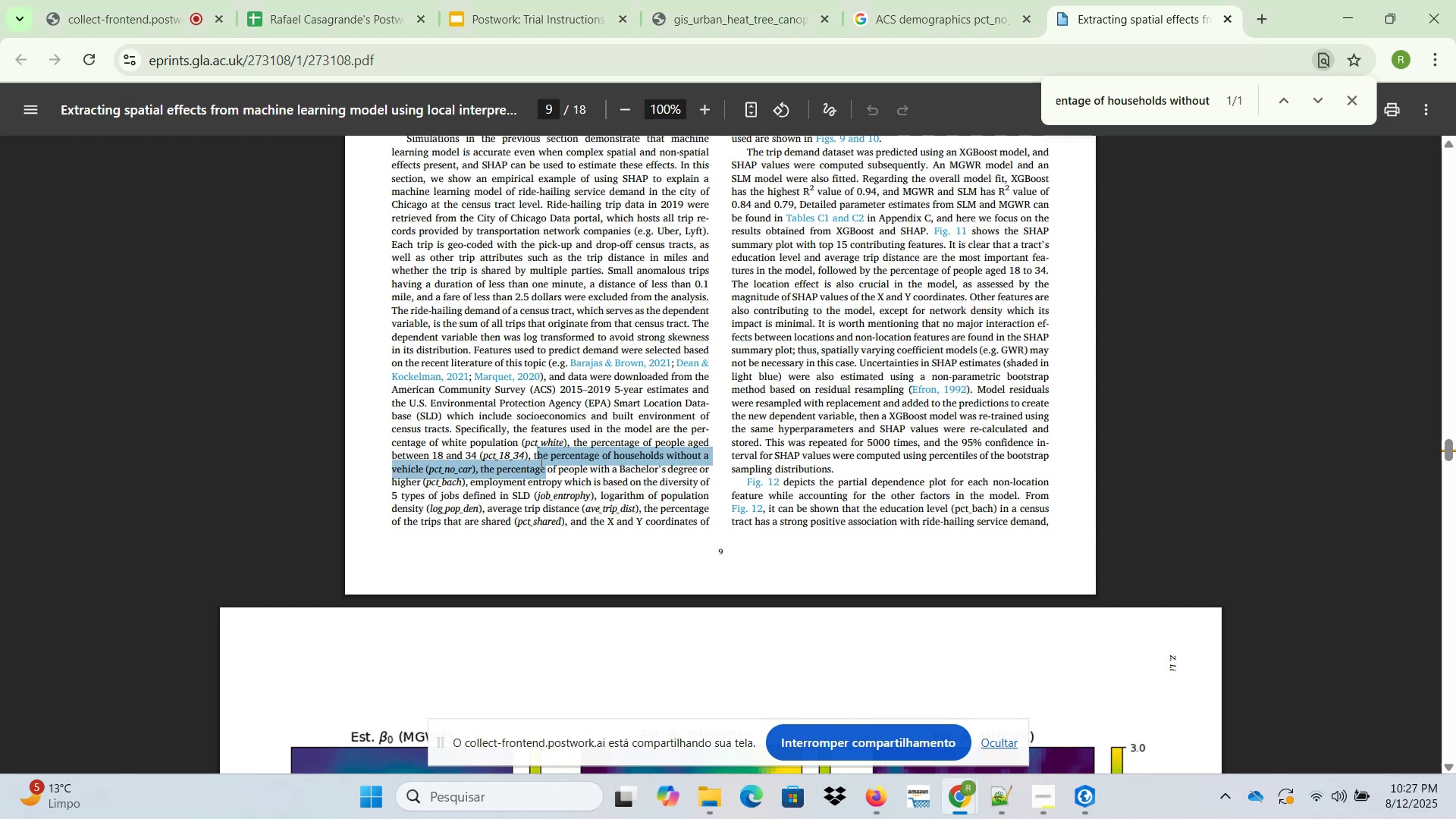 
left_click([532, 457])
 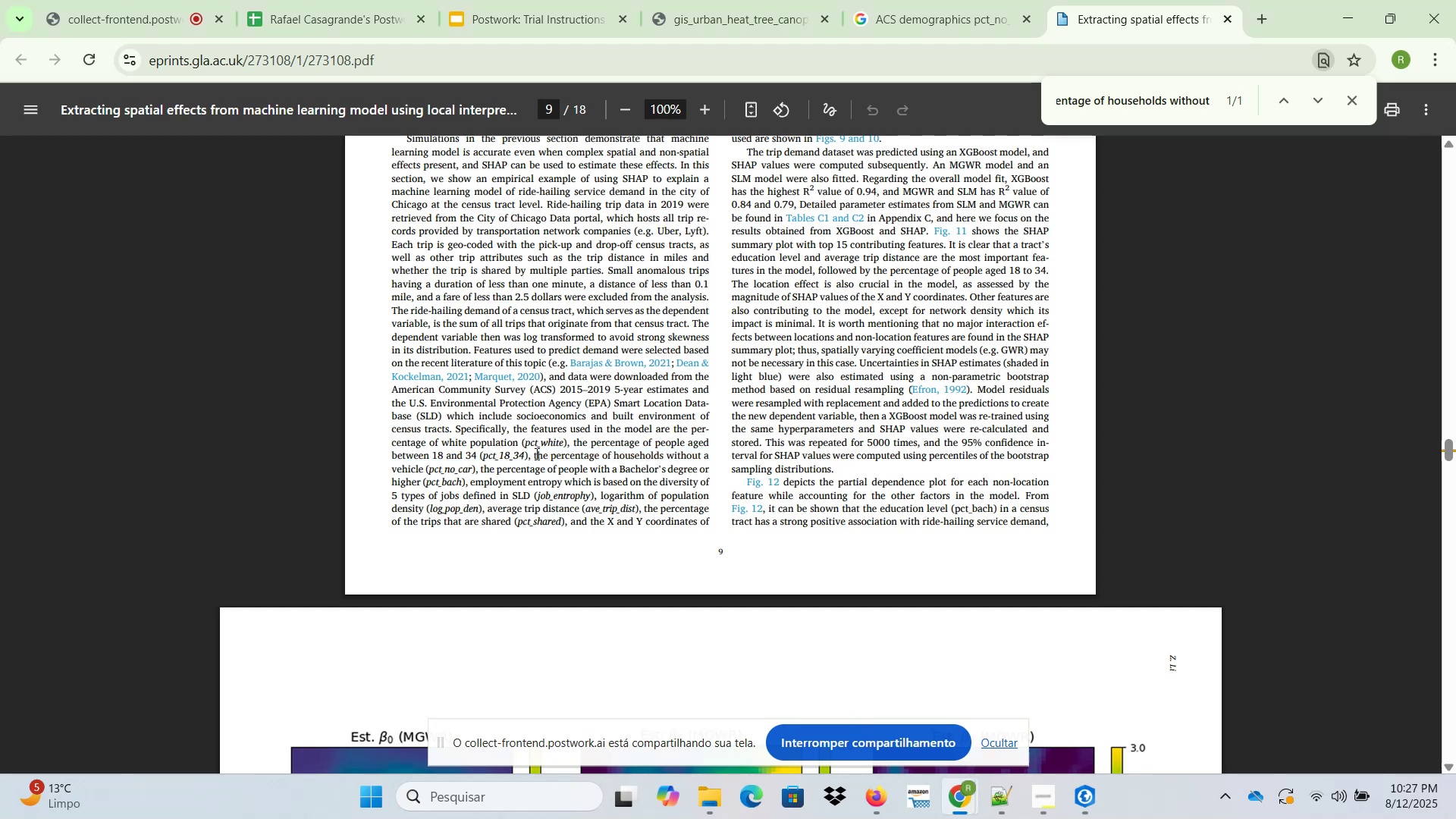 
left_click_drag(start_coordinate=[535, 453], to_coordinate=[422, 469])
 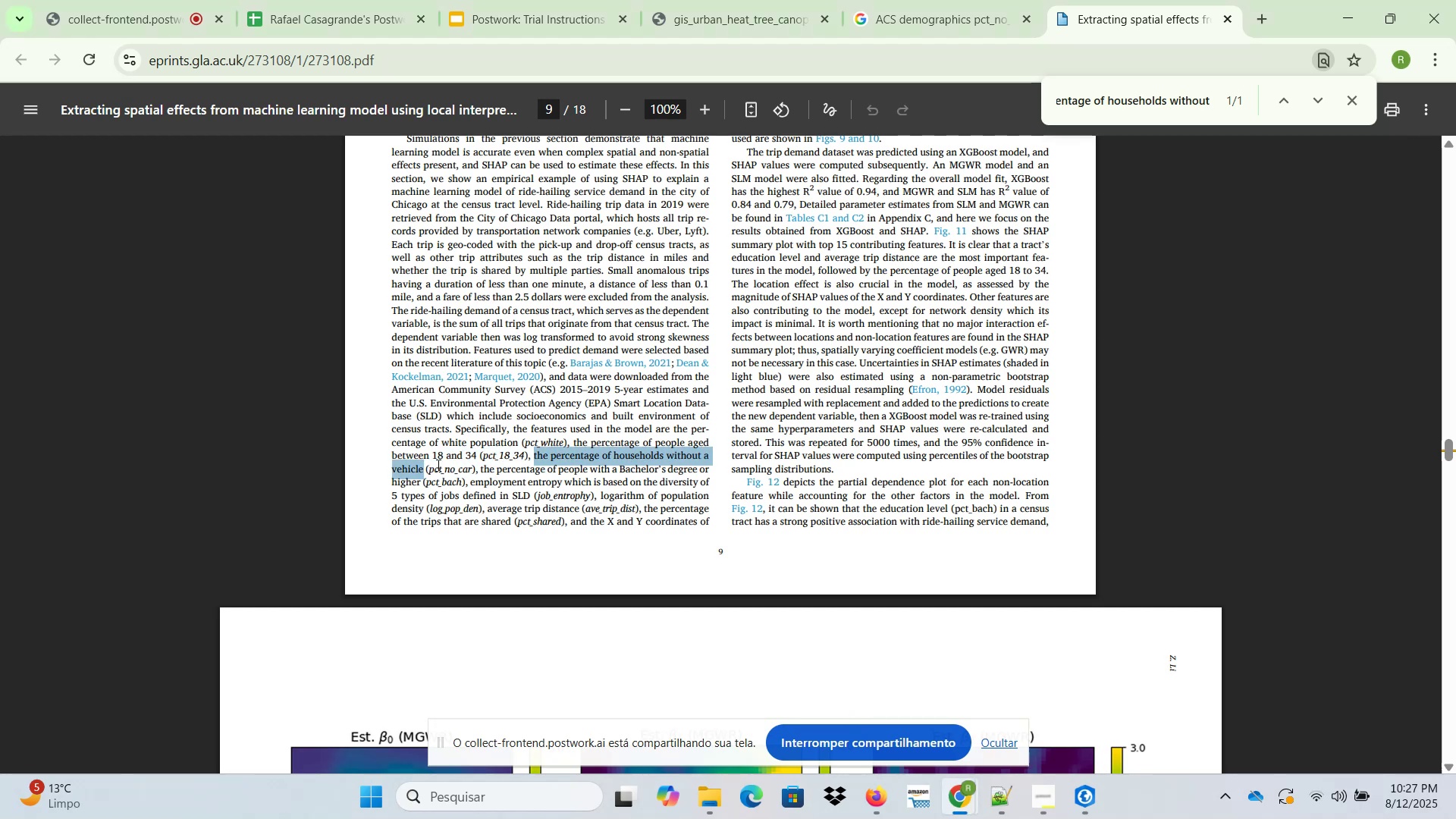 
key(Control+C)
 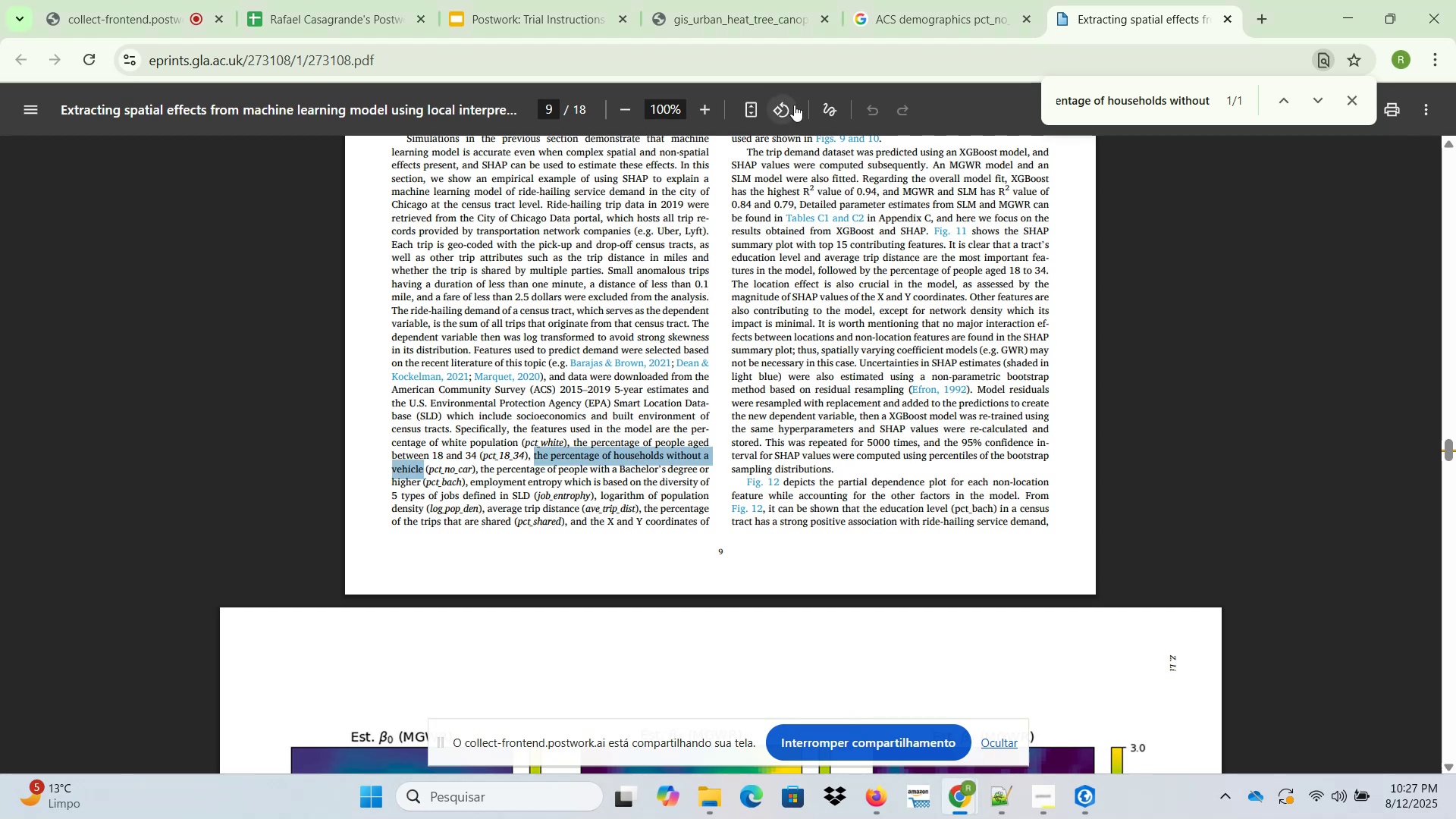 
left_click([802, 0])
 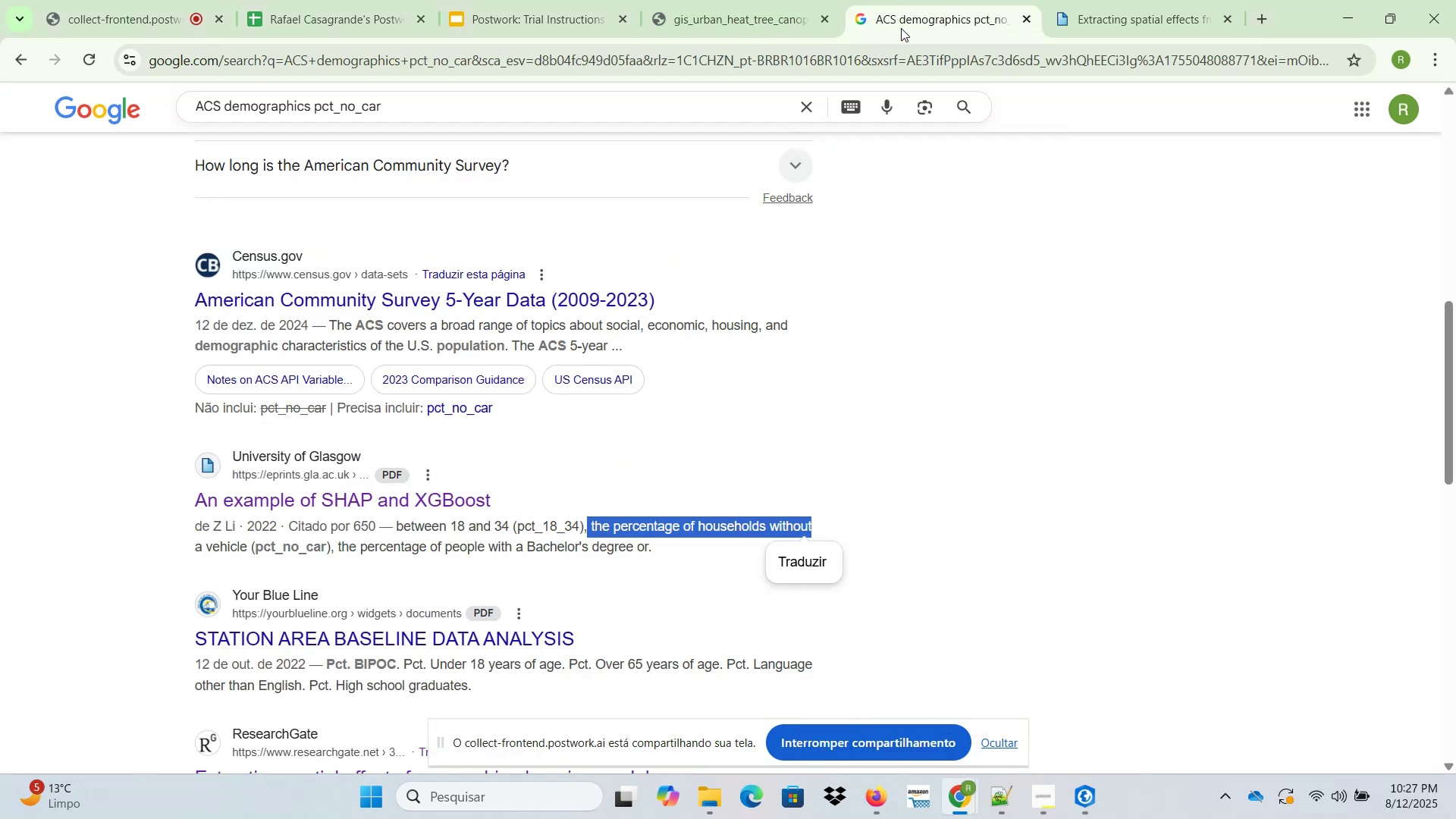 
double_click([898, 55])
 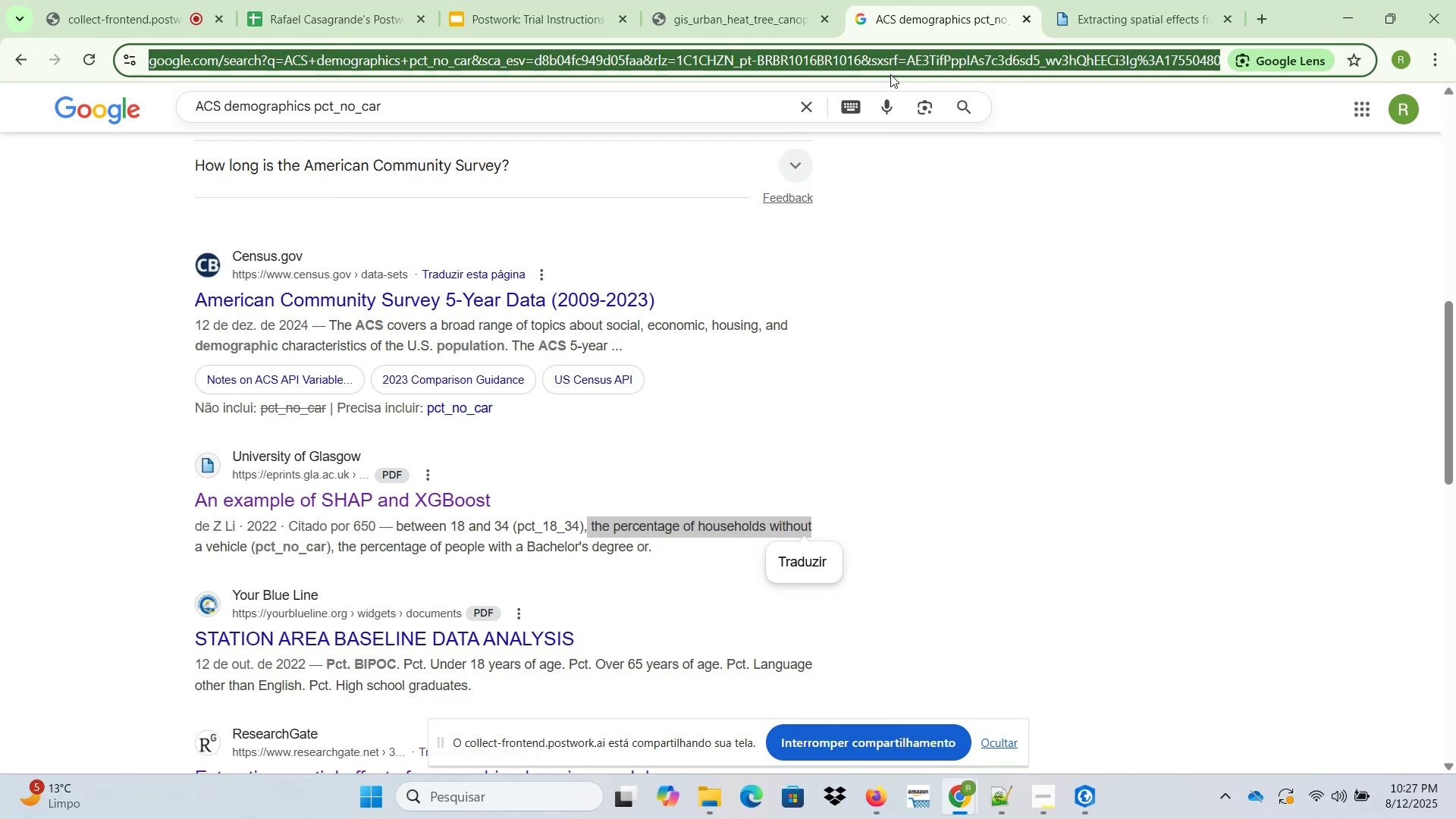 
type(acs )
 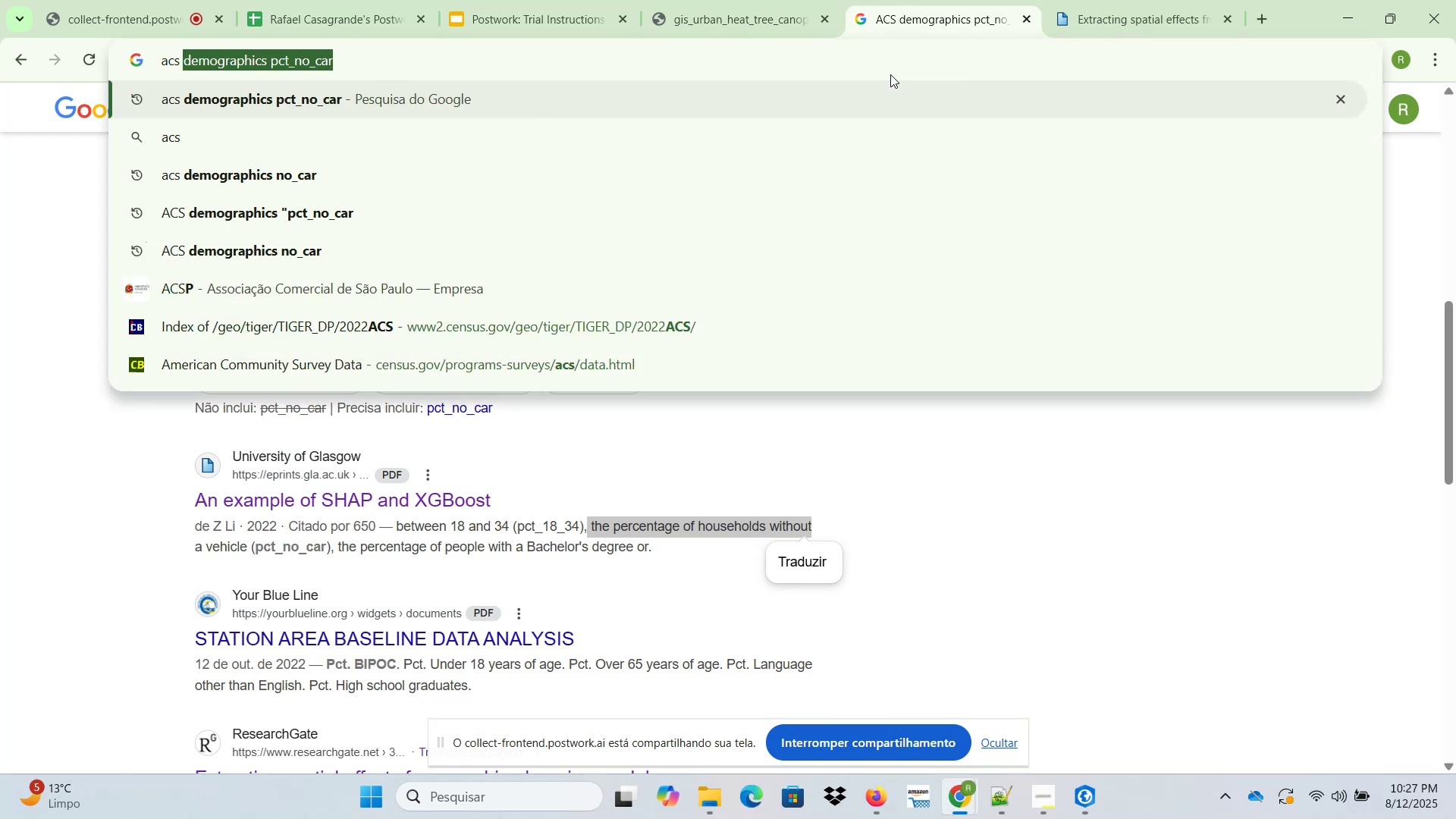 
key(Control+ControlLeft)
 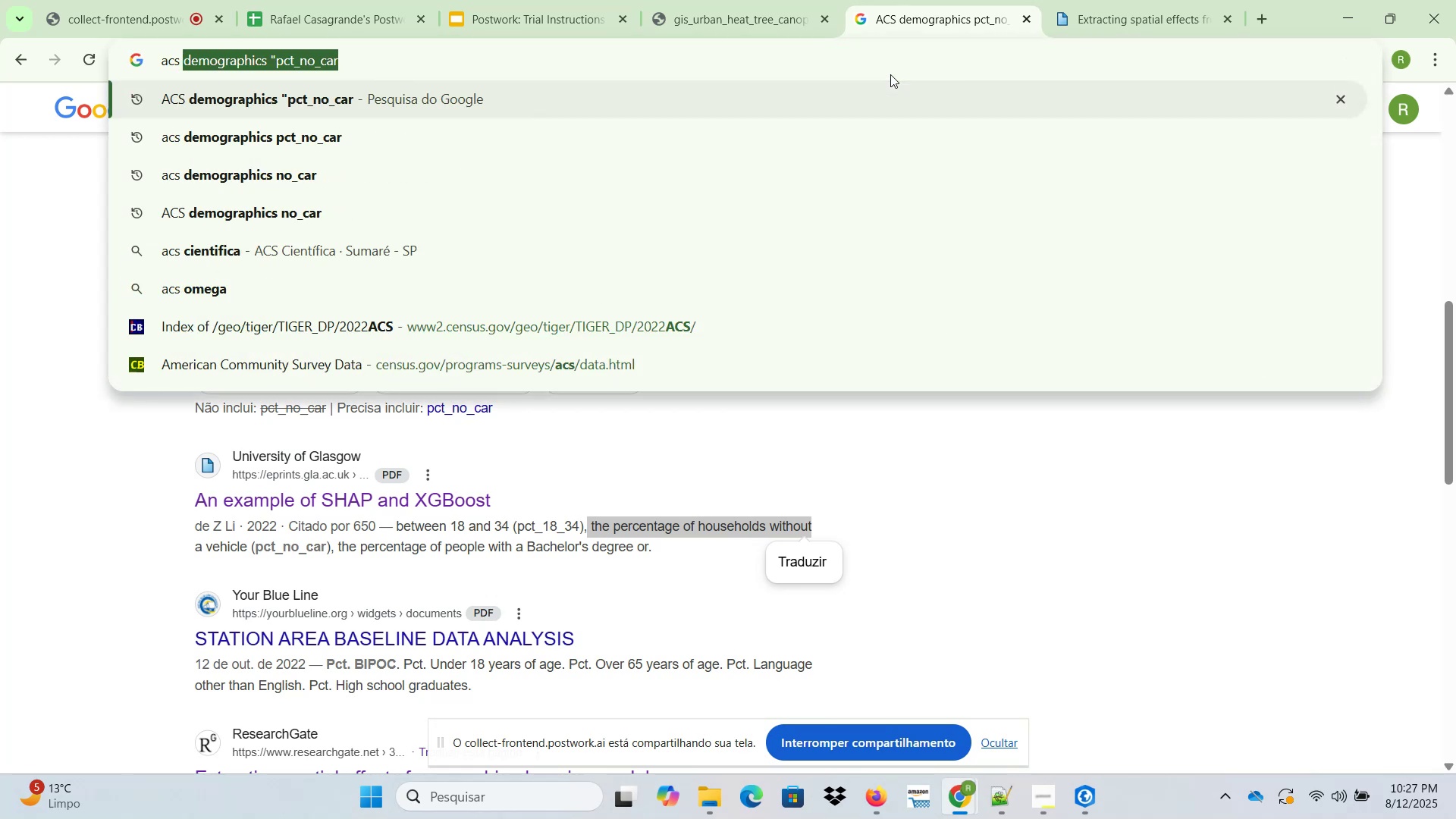 
key(Control+V)
 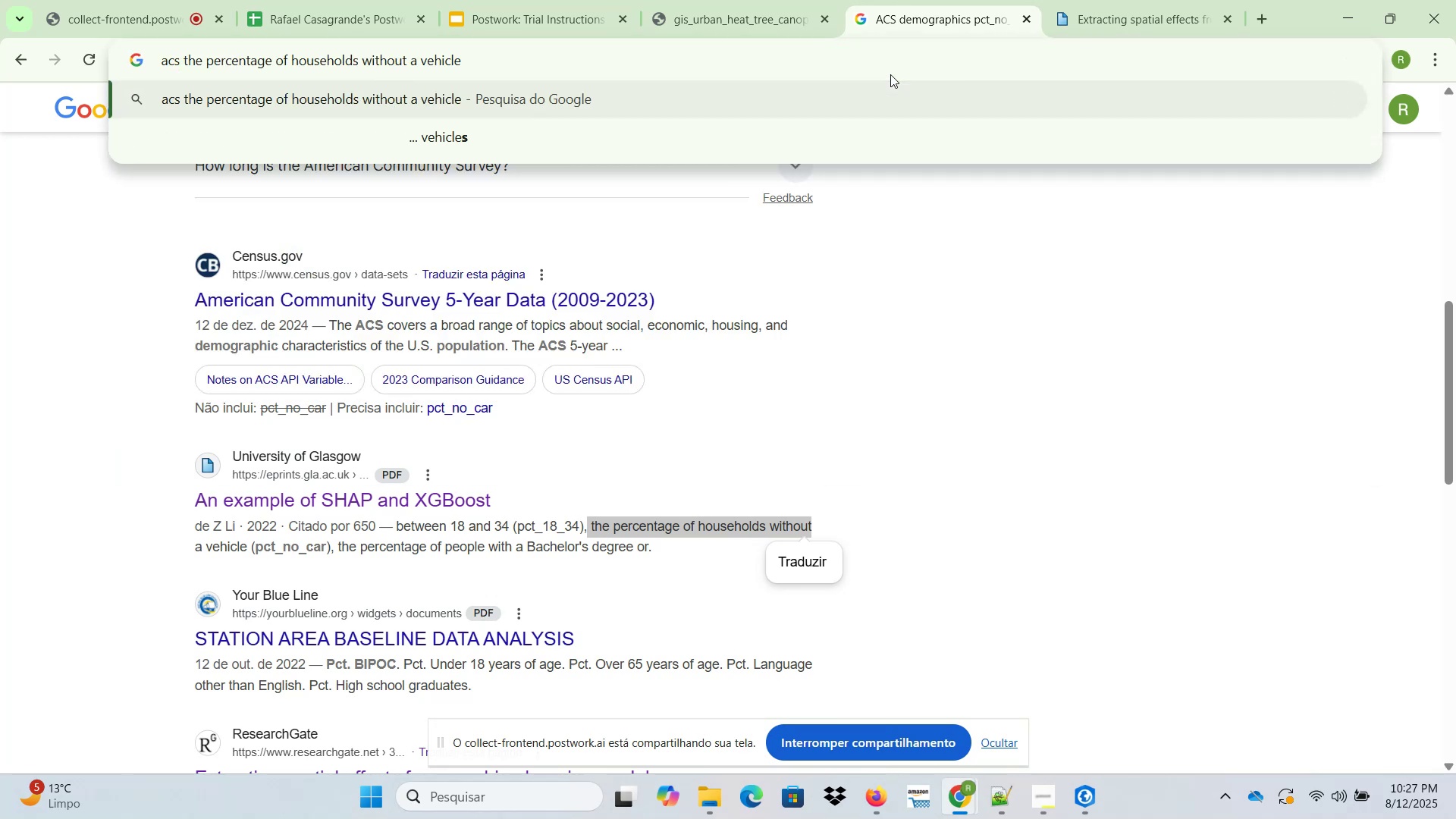 
key(Enter)
 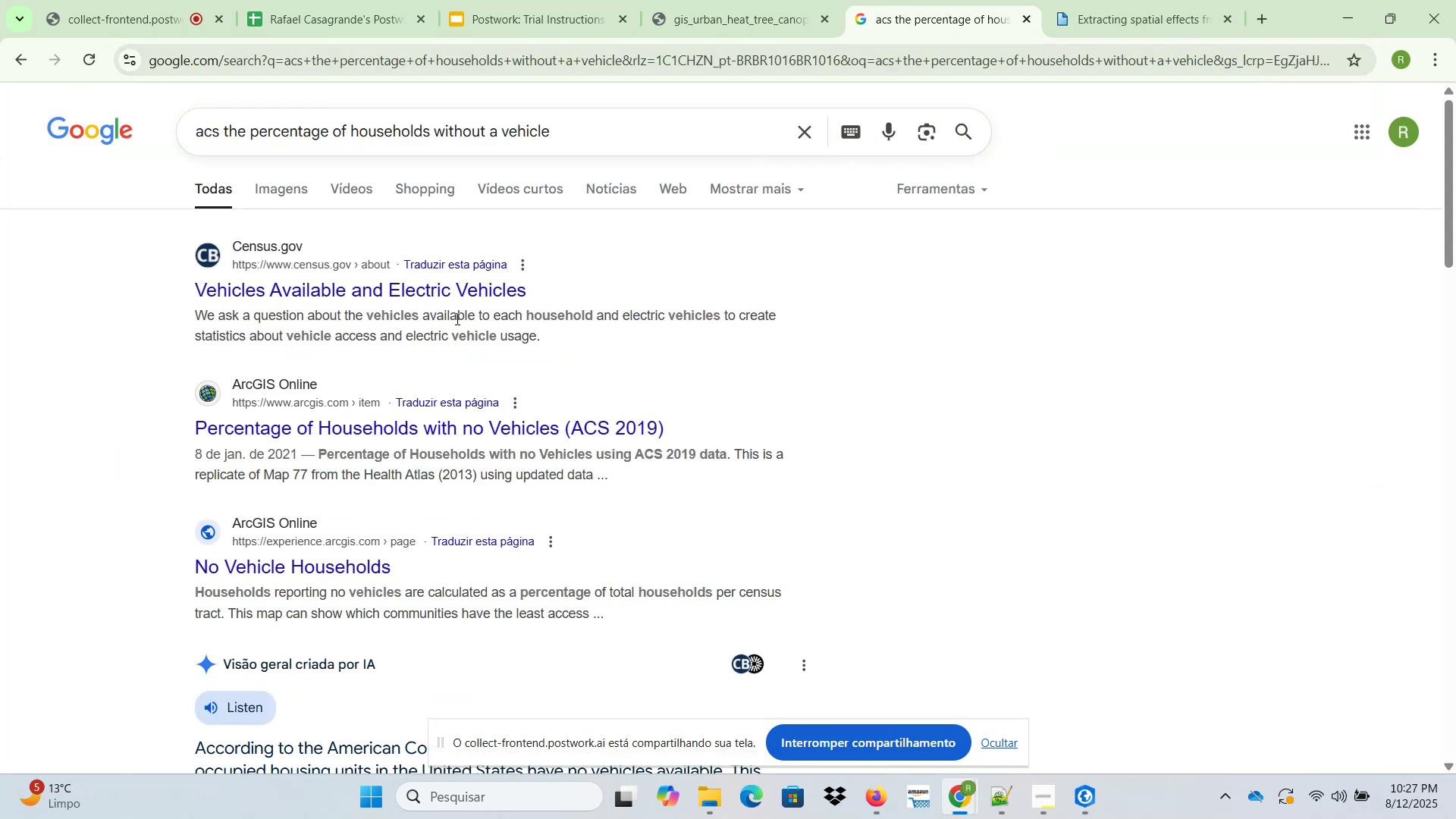 
right_click([453, 287])
 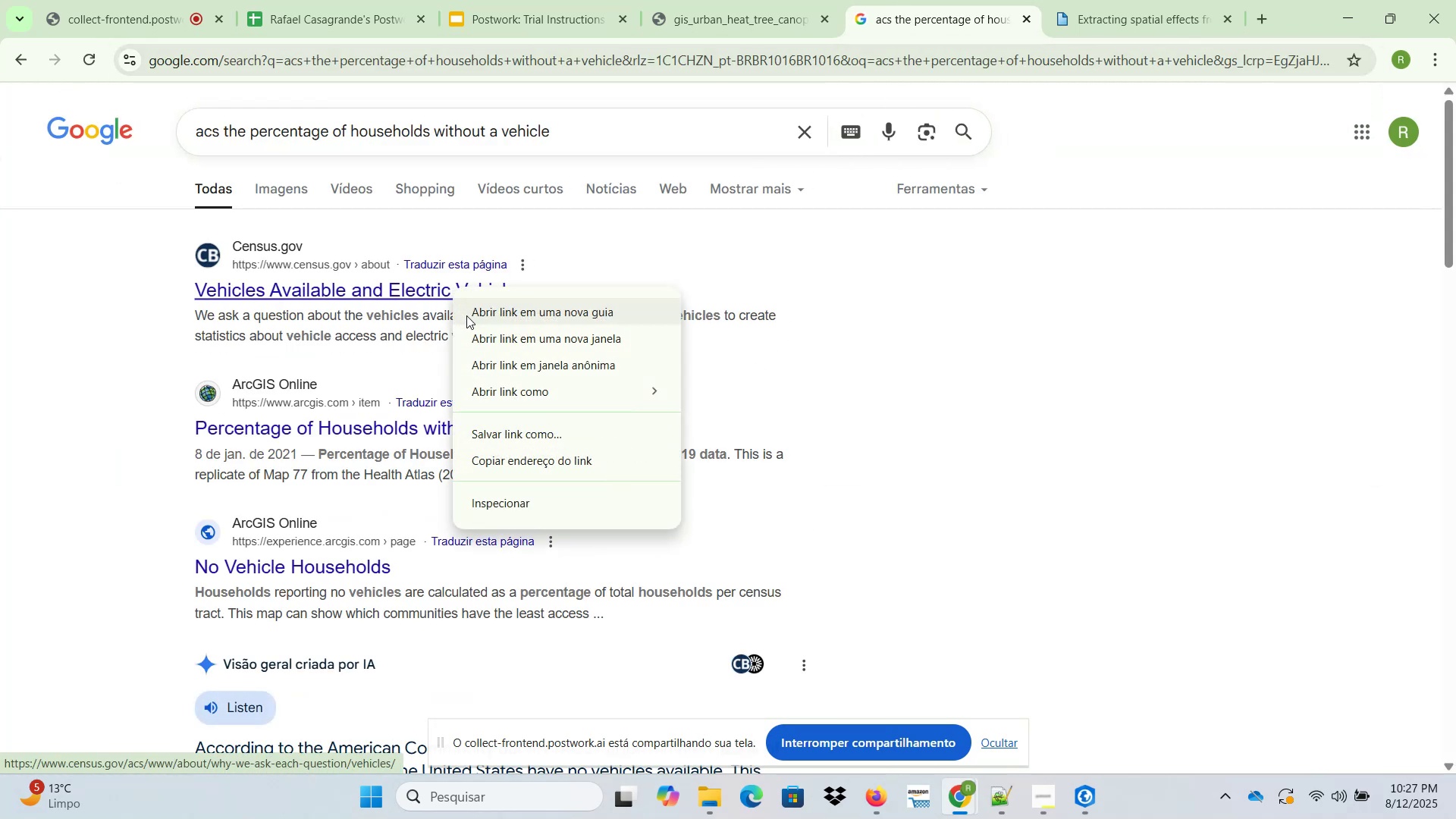 
left_click([466, 316])
 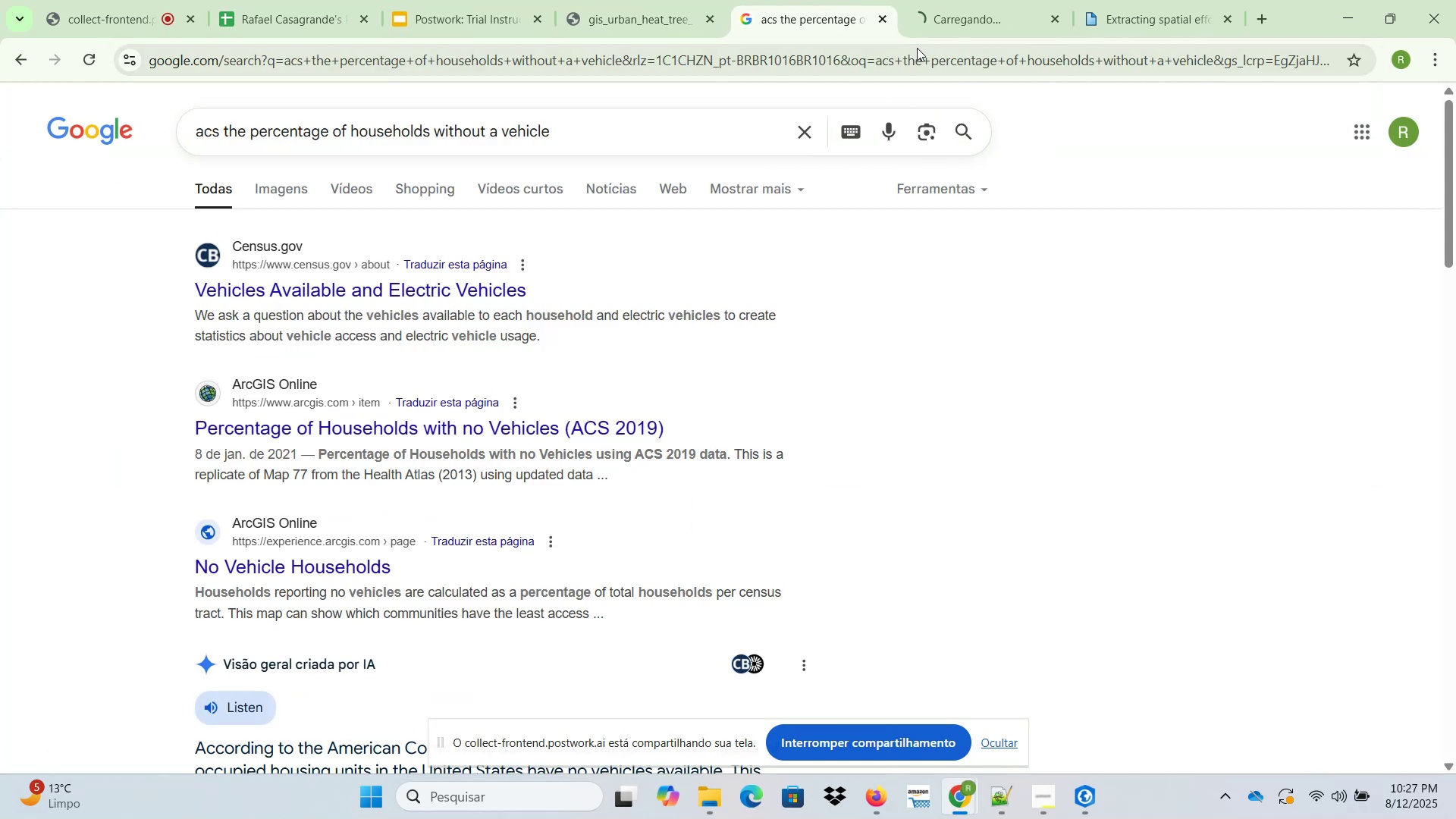 
left_click([989, 0])
 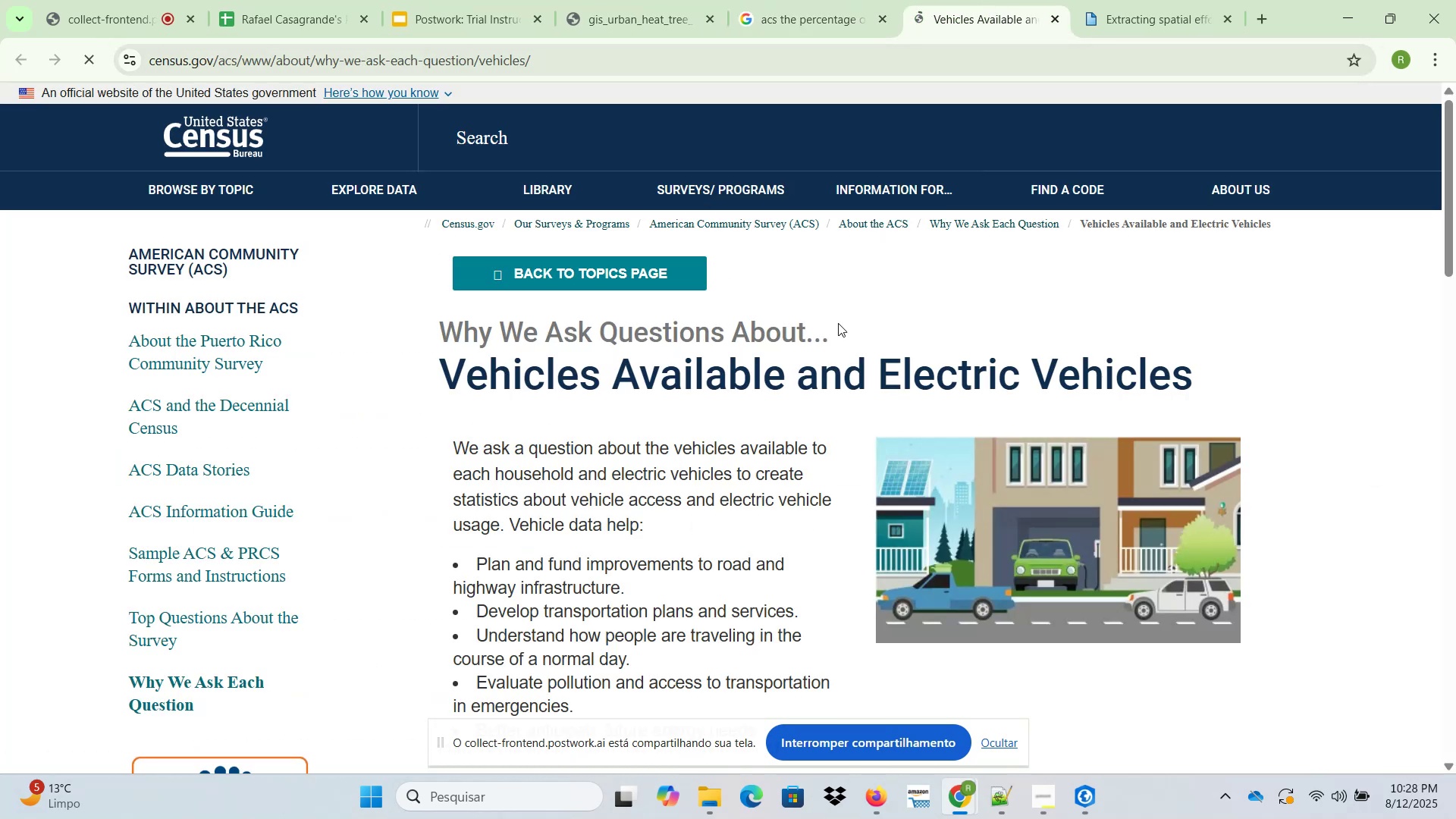 
scroll: coordinate [792, 400], scroll_direction: down, amount: 16.0
 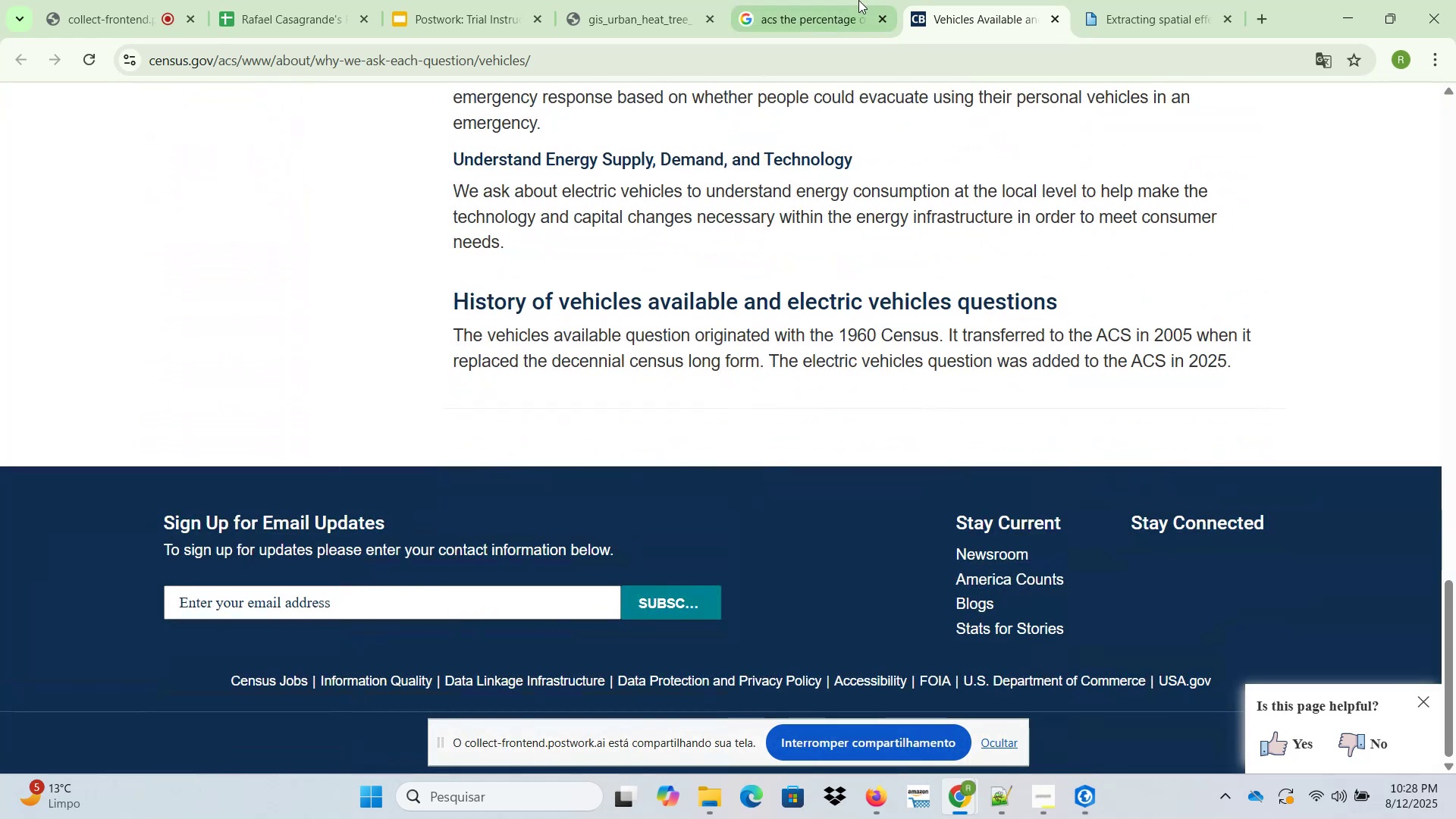 
left_click([858, 0])
 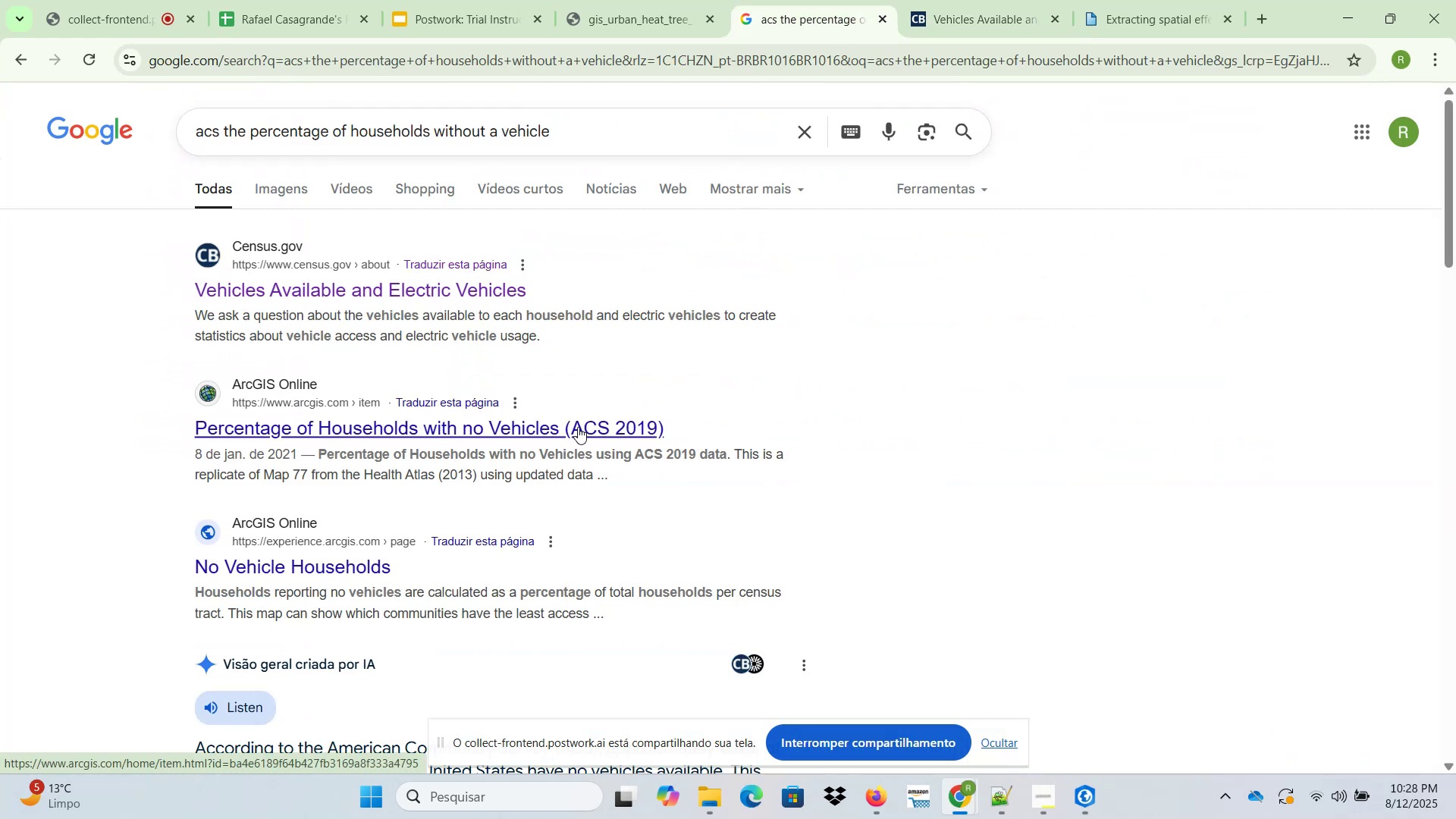 
right_click([578, 427])
 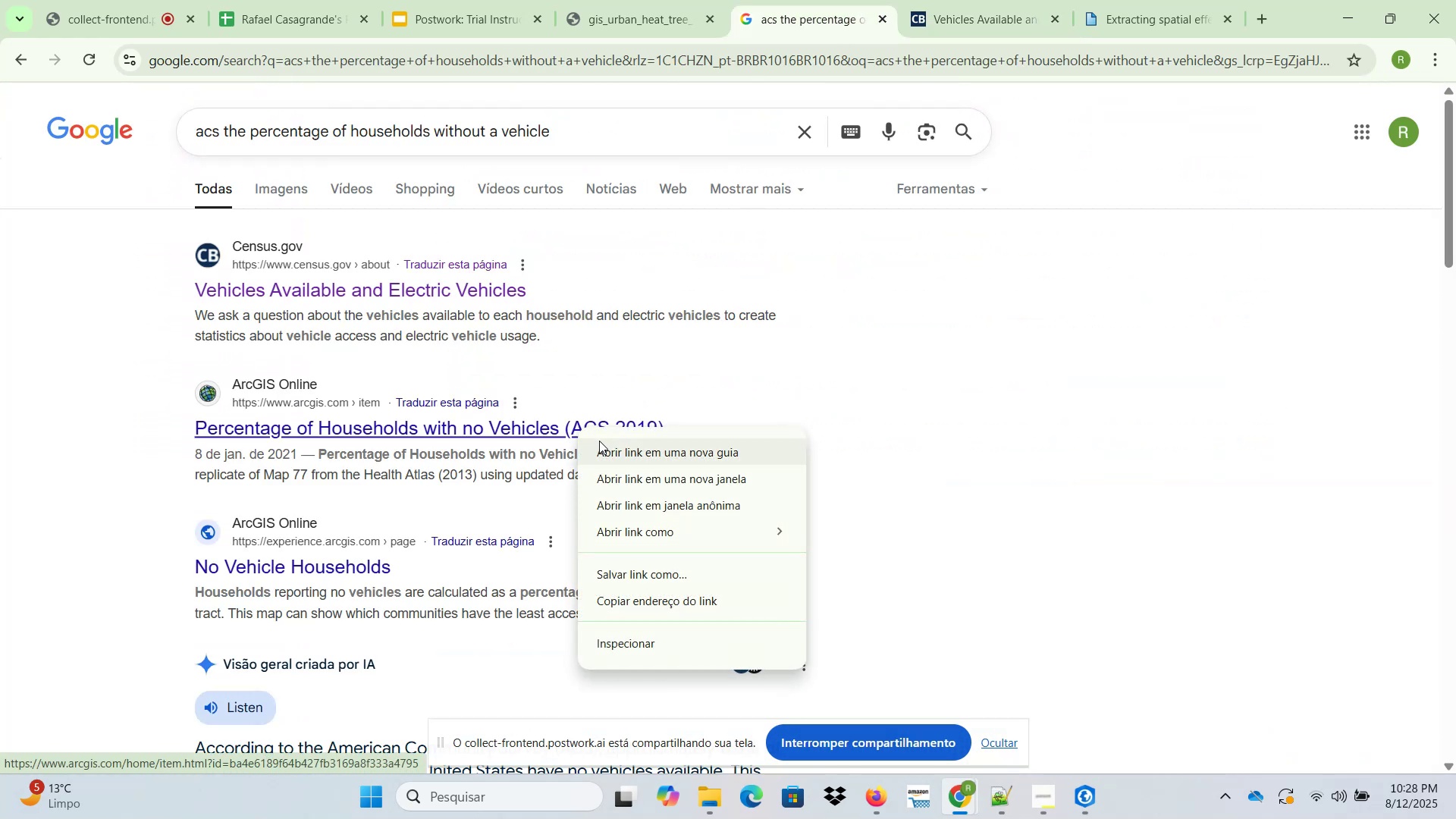 
left_click([601, 441])
 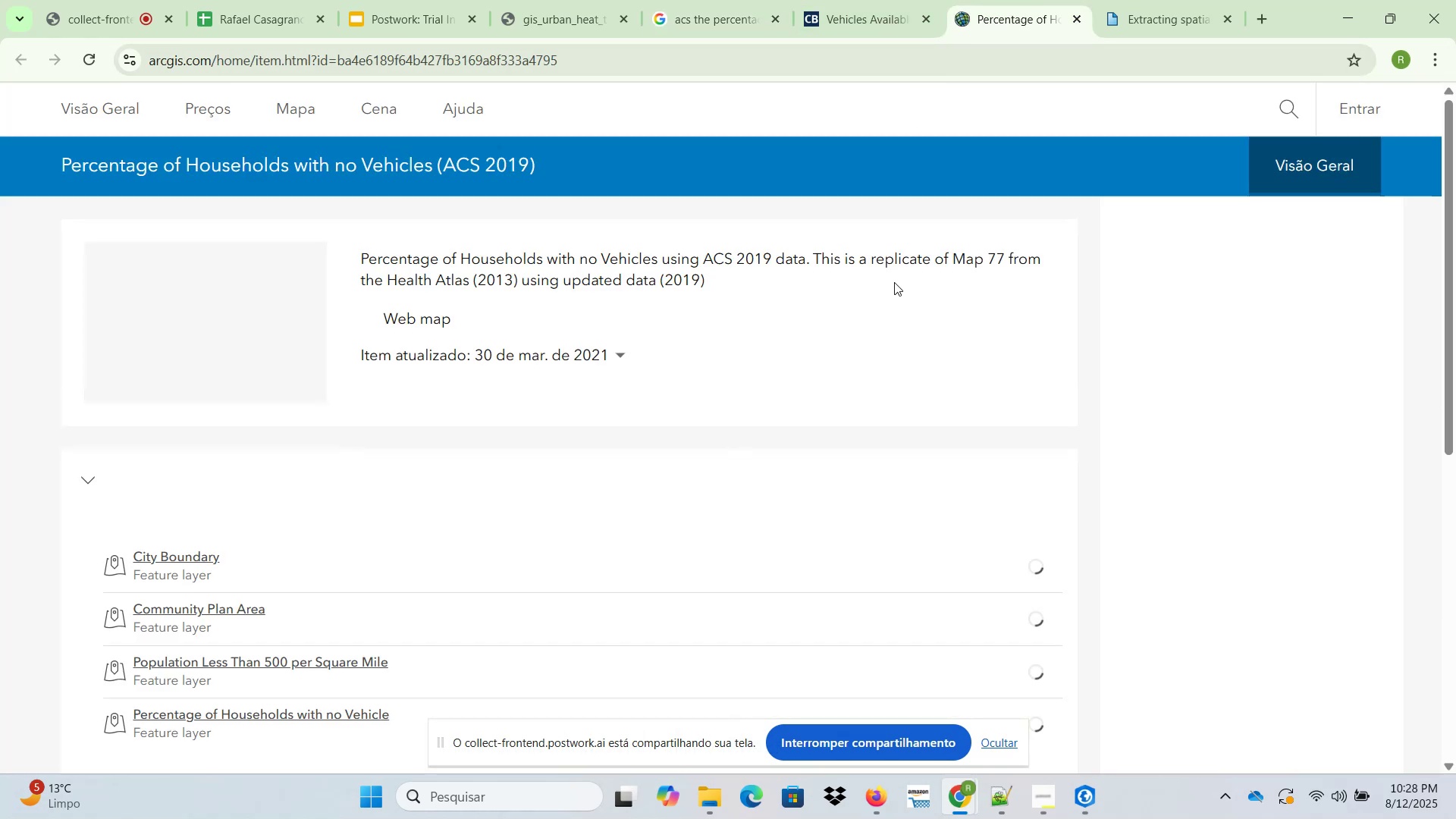 
wait(8.98)
 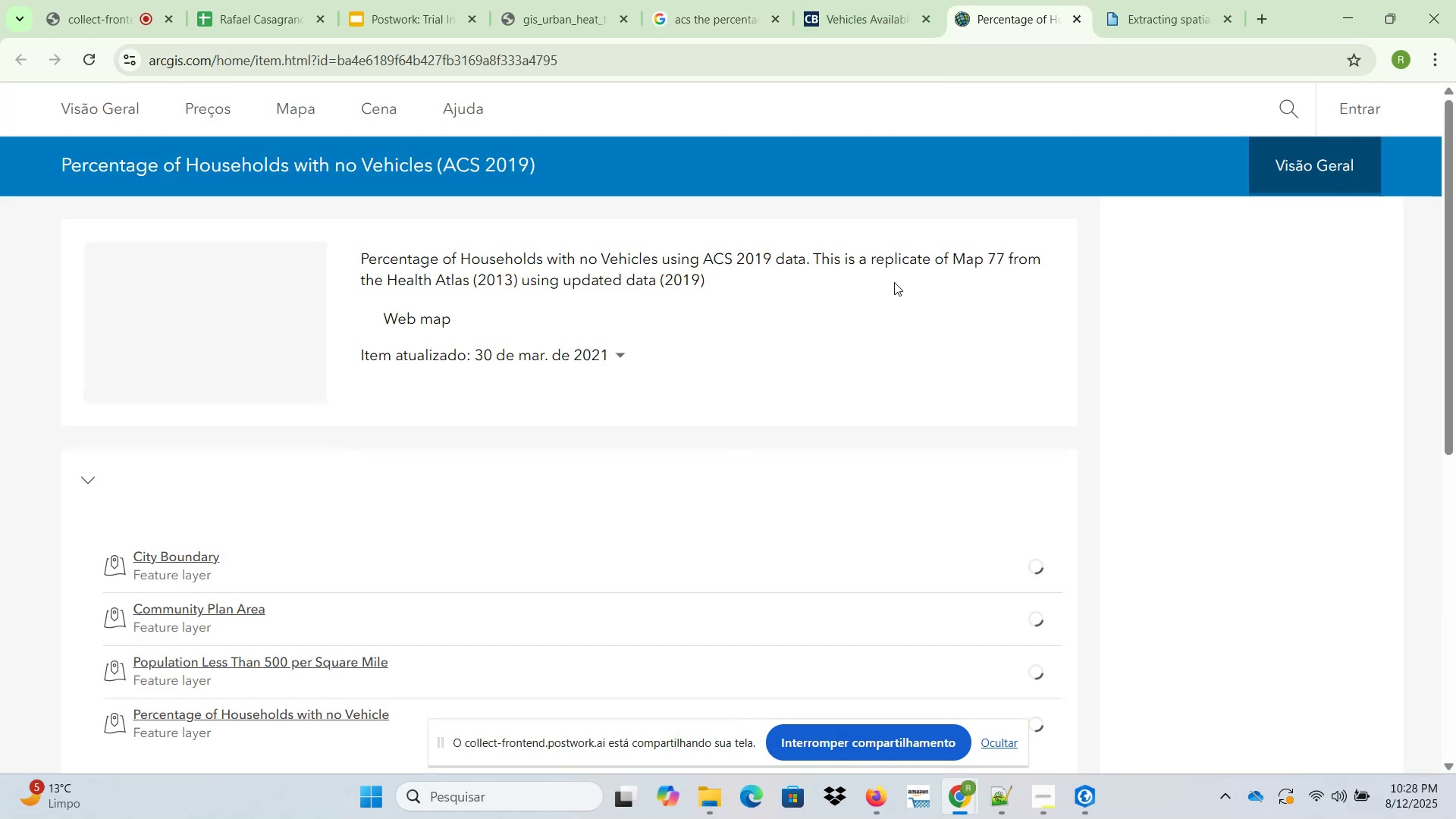 
scroll: coordinate [710, 323], scroll_direction: down, amount: 13.0
 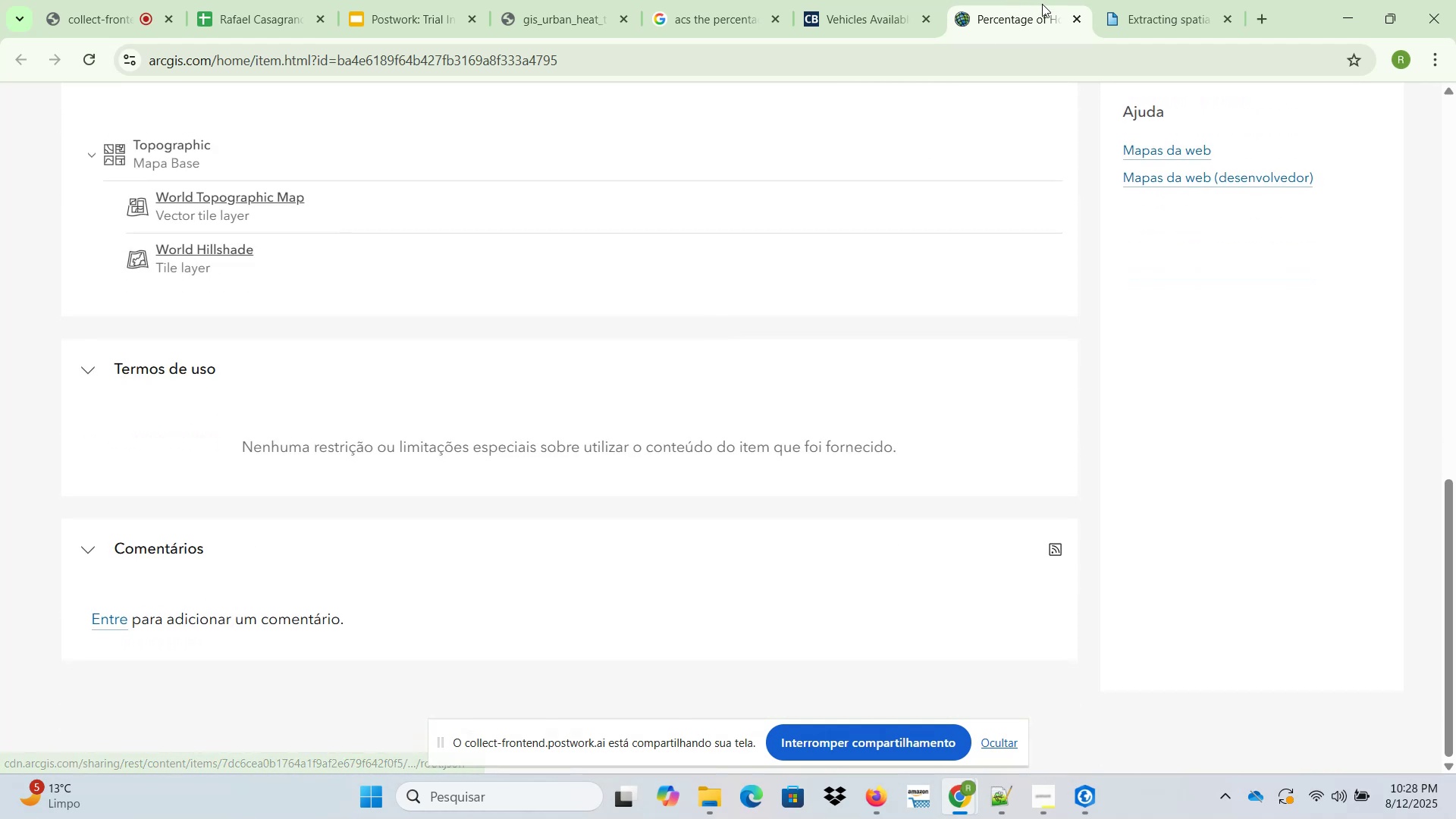 
left_click([1082, 26])
 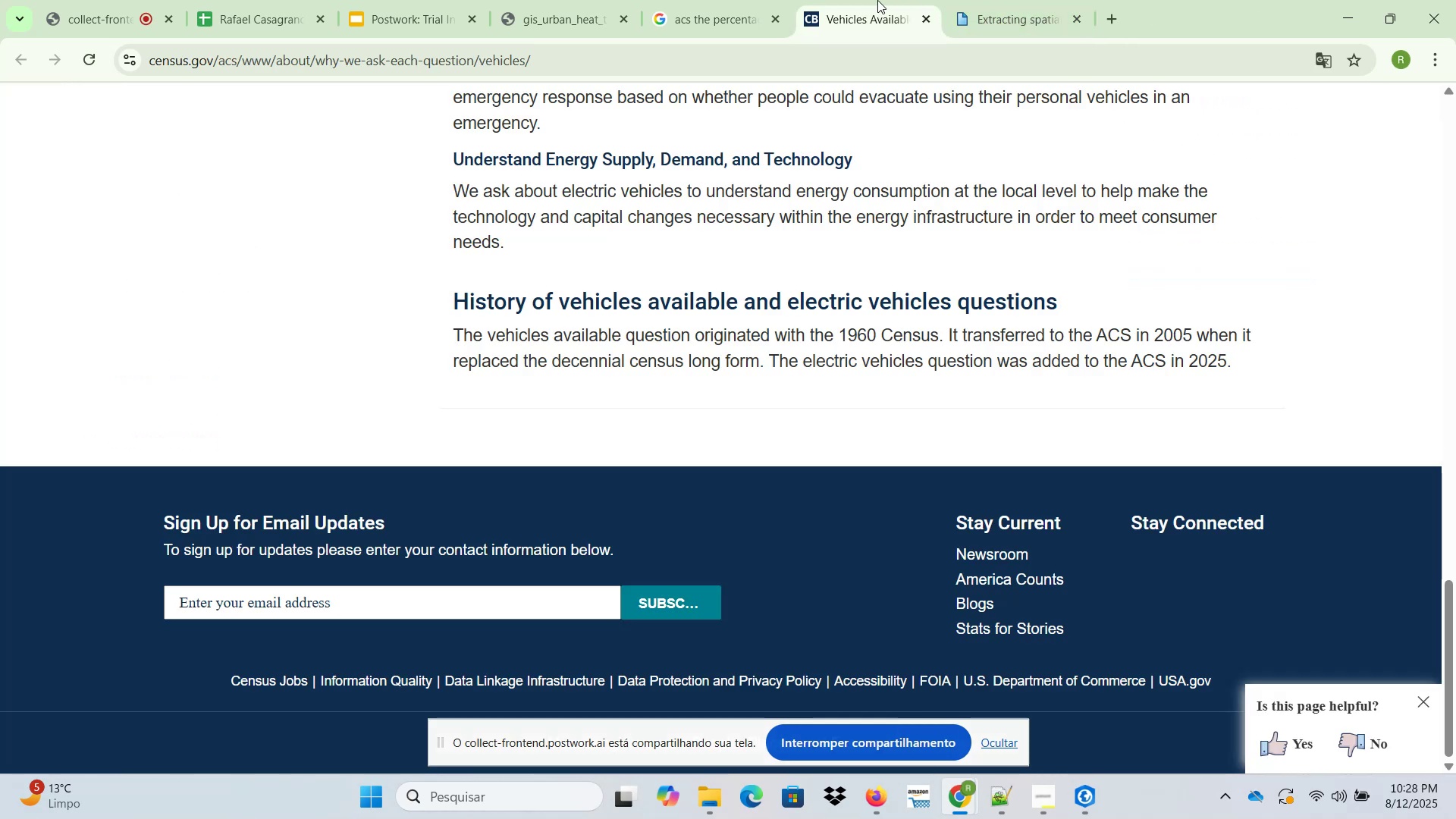 
left_click([716, 0])
 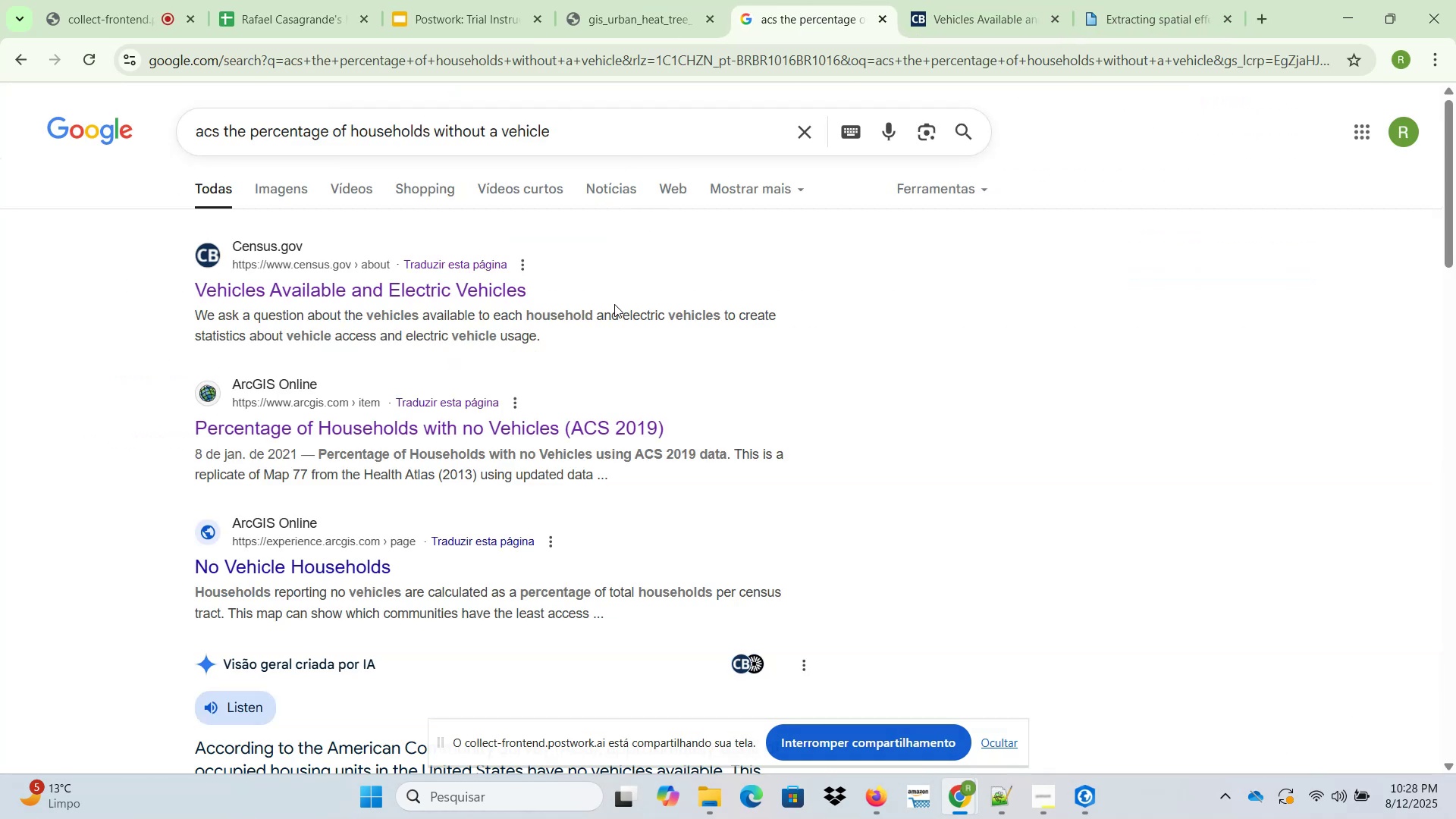 
scroll: coordinate [614, 305], scroll_direction: down, amount: 4.0
 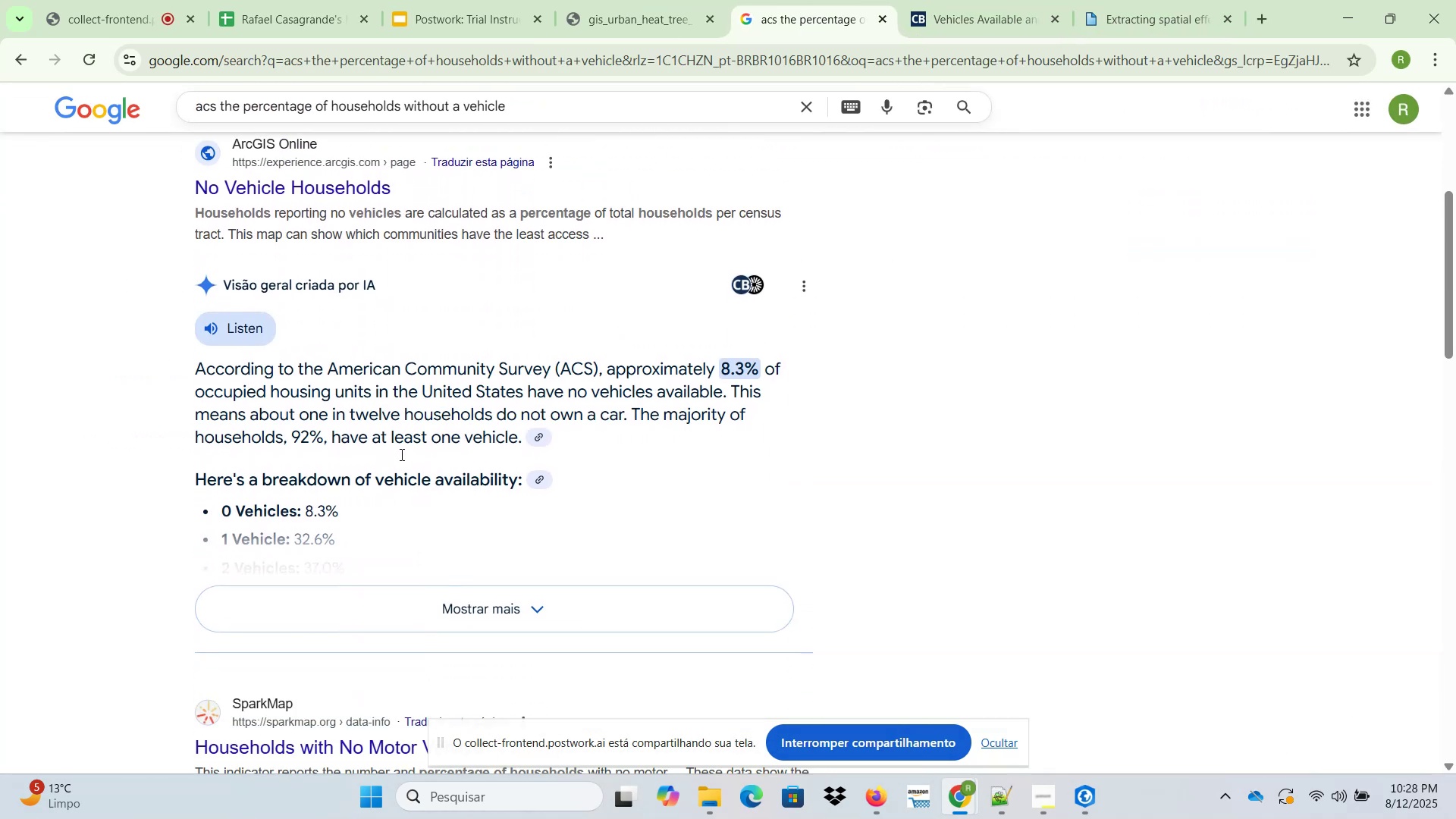 
left_click([425, 610])
 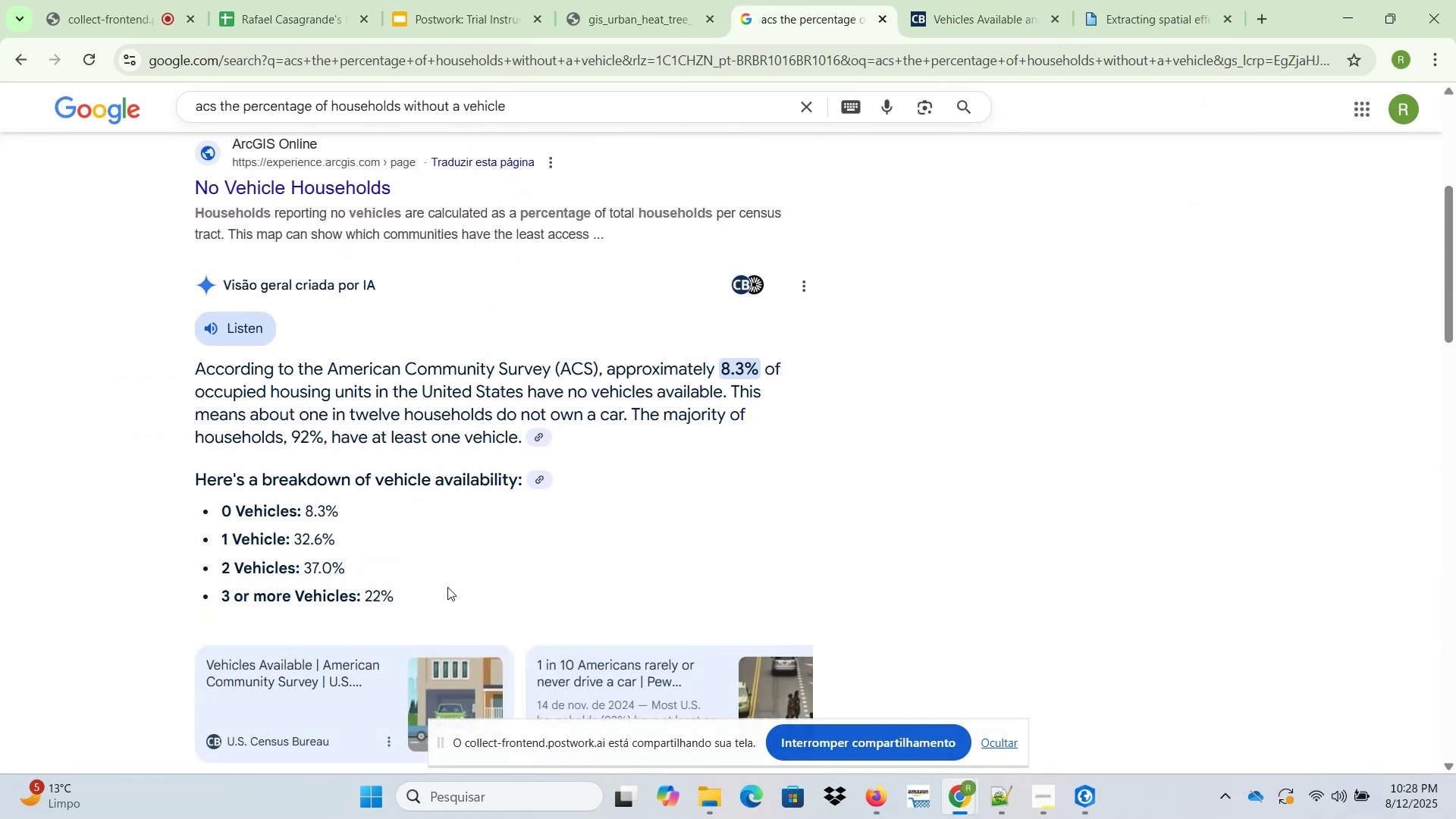 
scroll: coordinate [497, 462], scroll_direction: down, amount: 6.0
 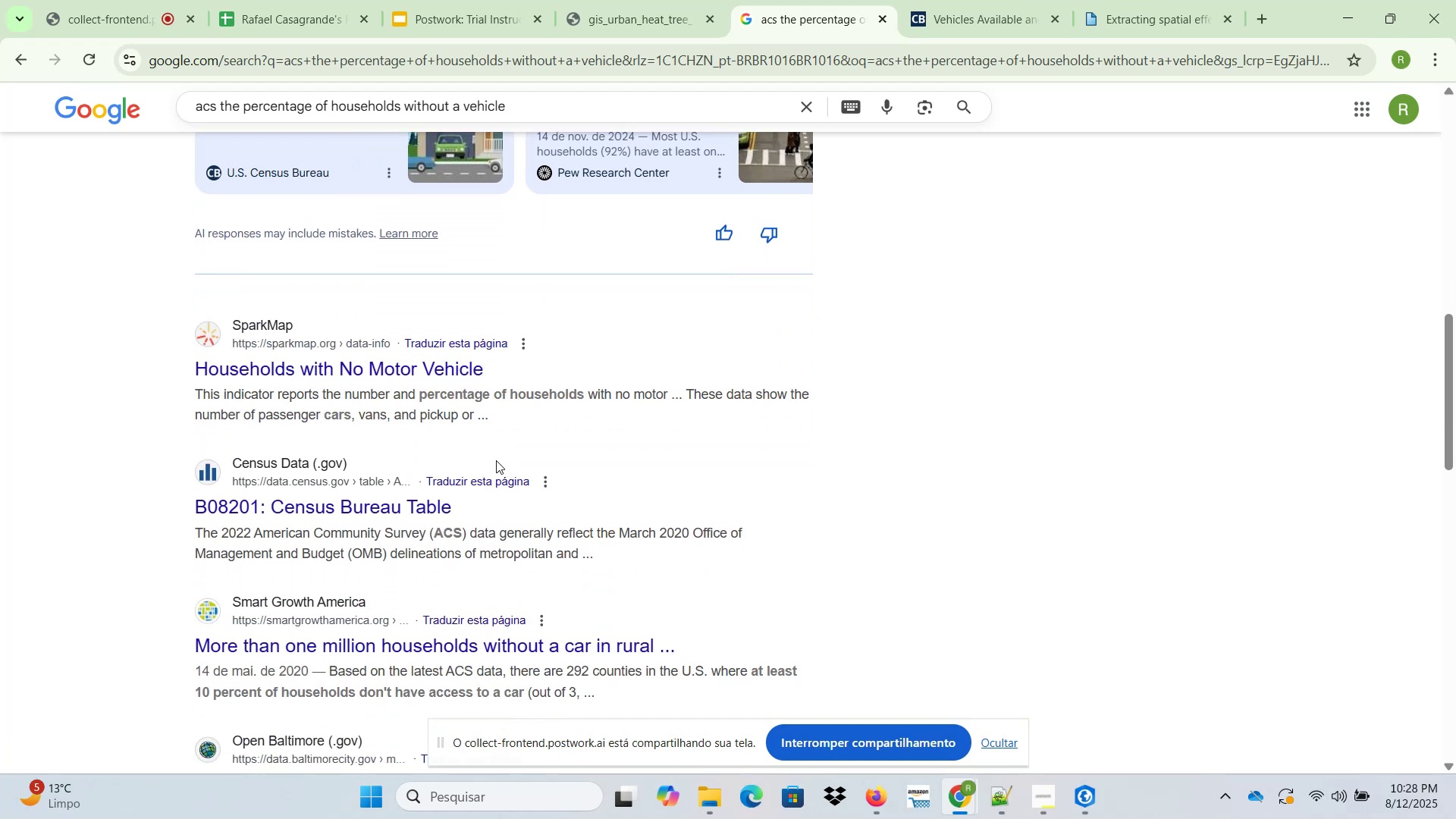 
wait(5.18)
 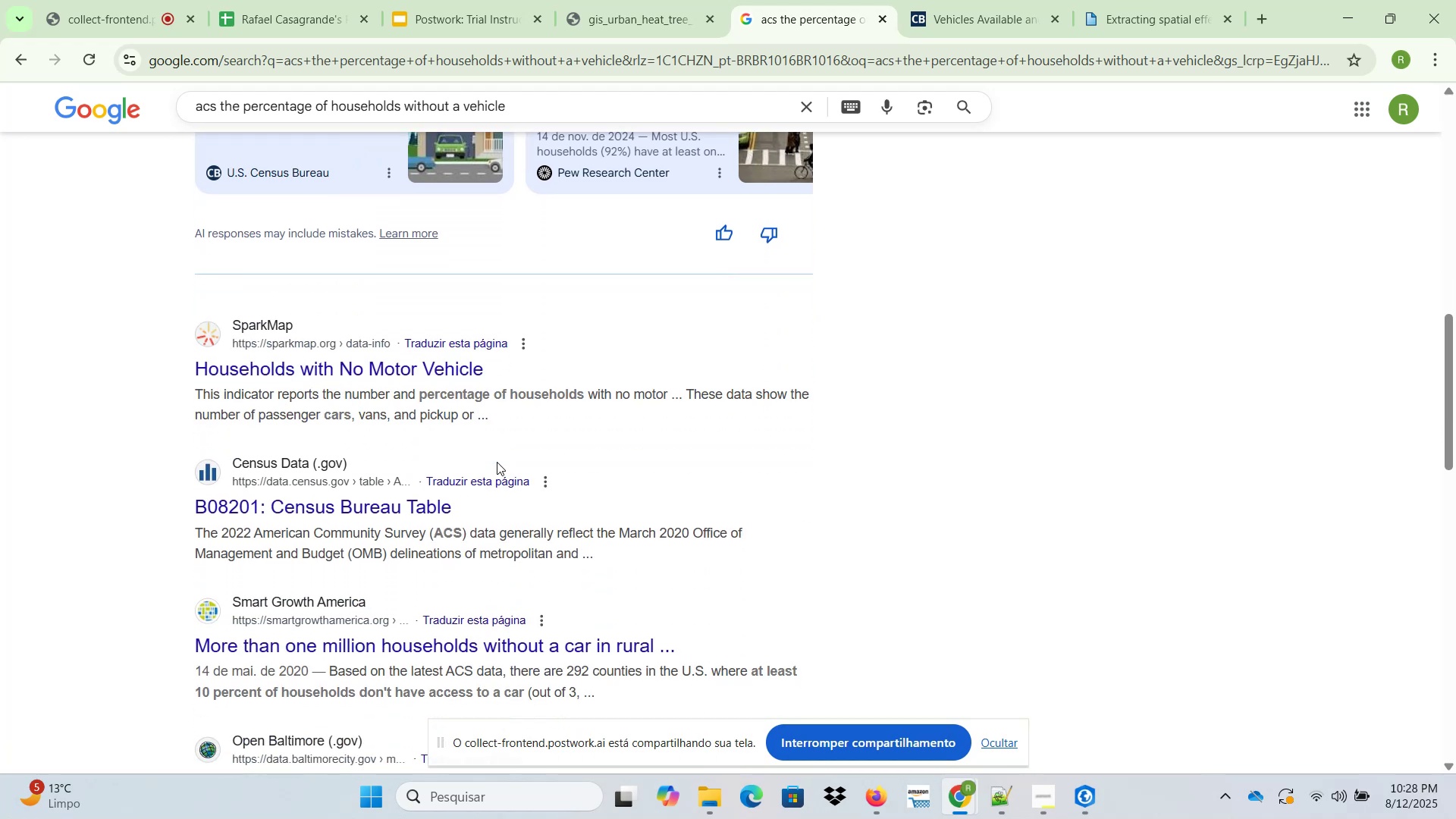 
scroll: coordinate [499, 457], scroll_direction: down, amount: 2.0
 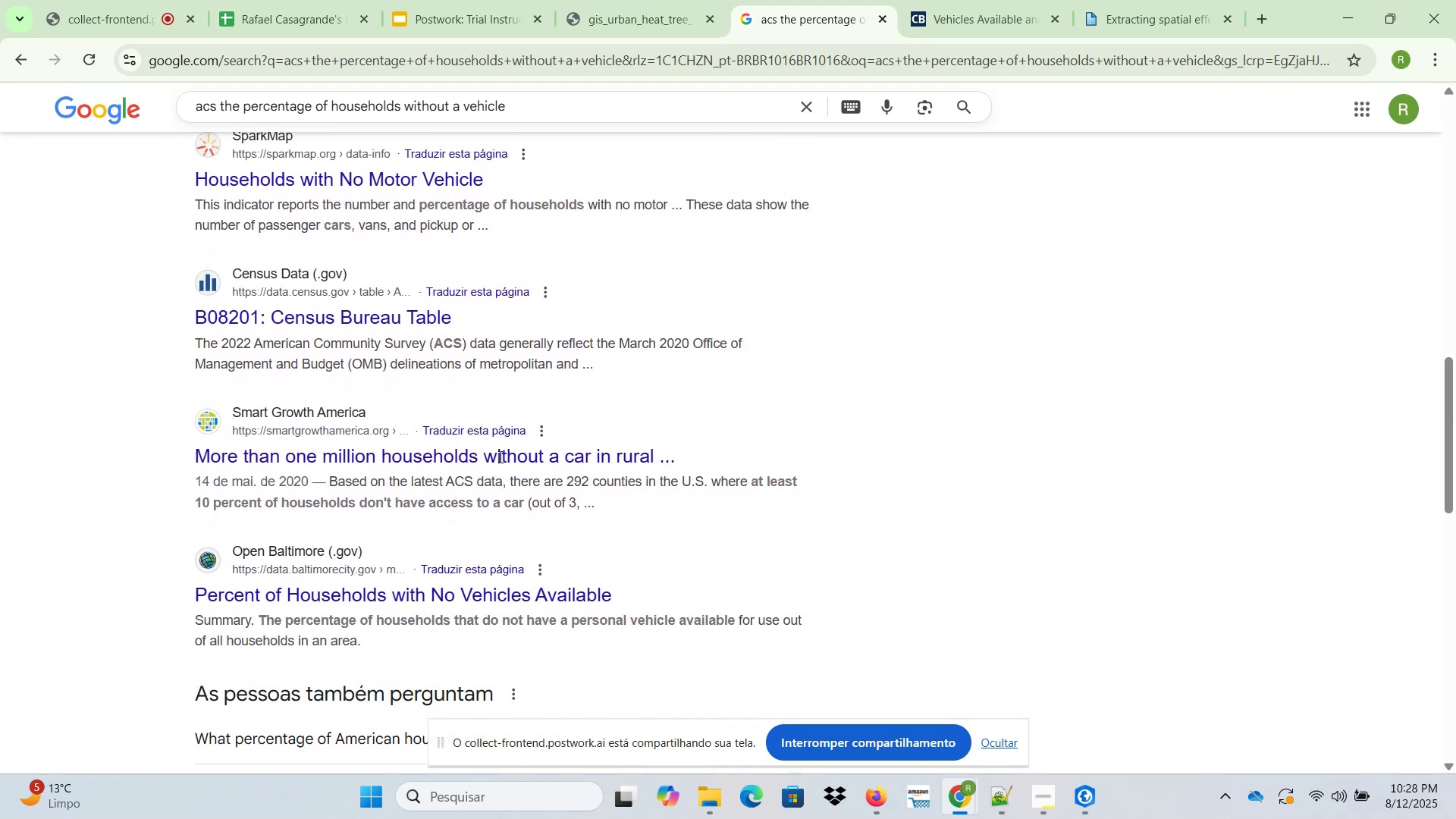 
scroll: coordinate [499, 471], scroll_direction: up, amount: 14.0
 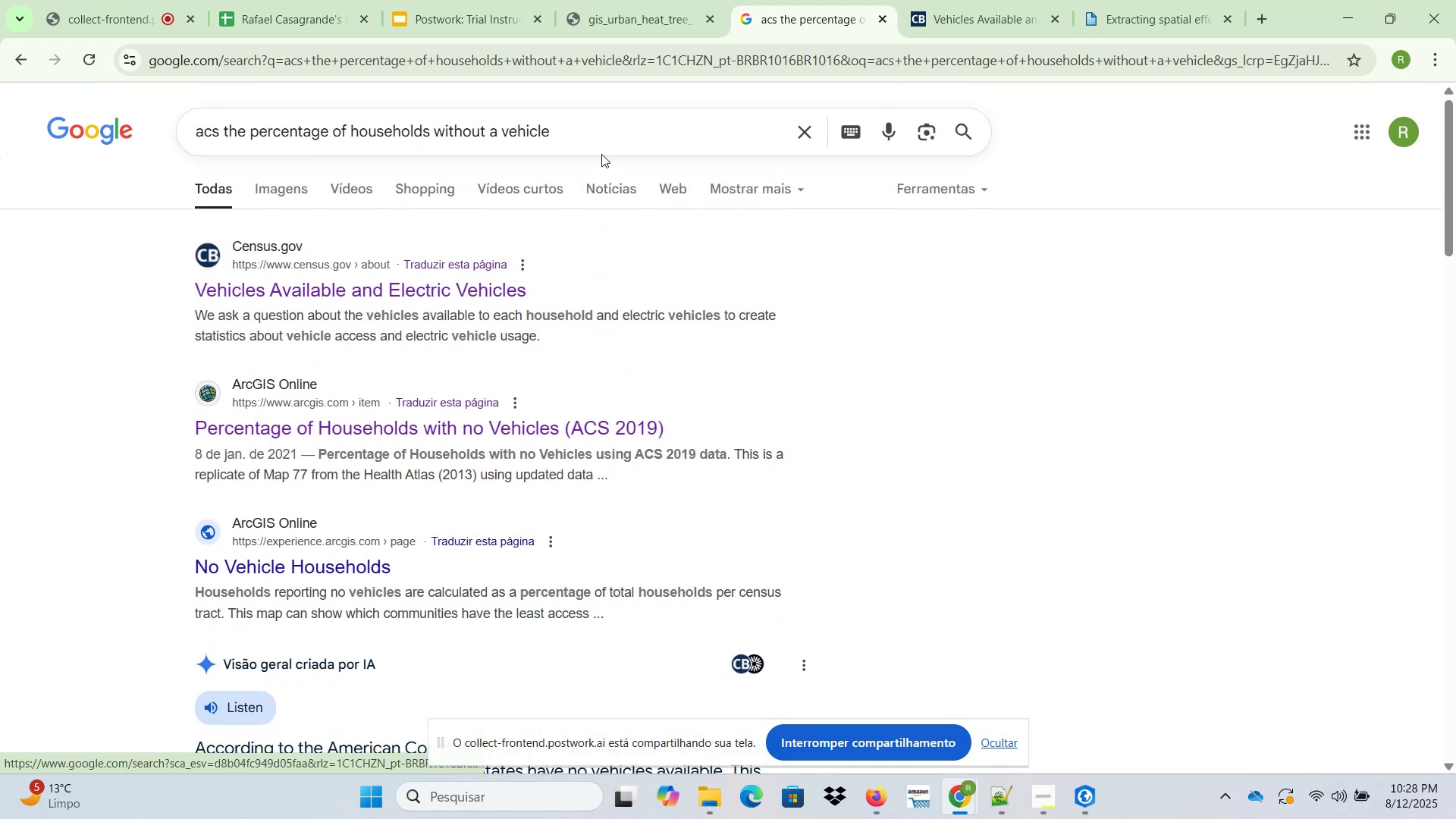 
left_click([601, 122])
 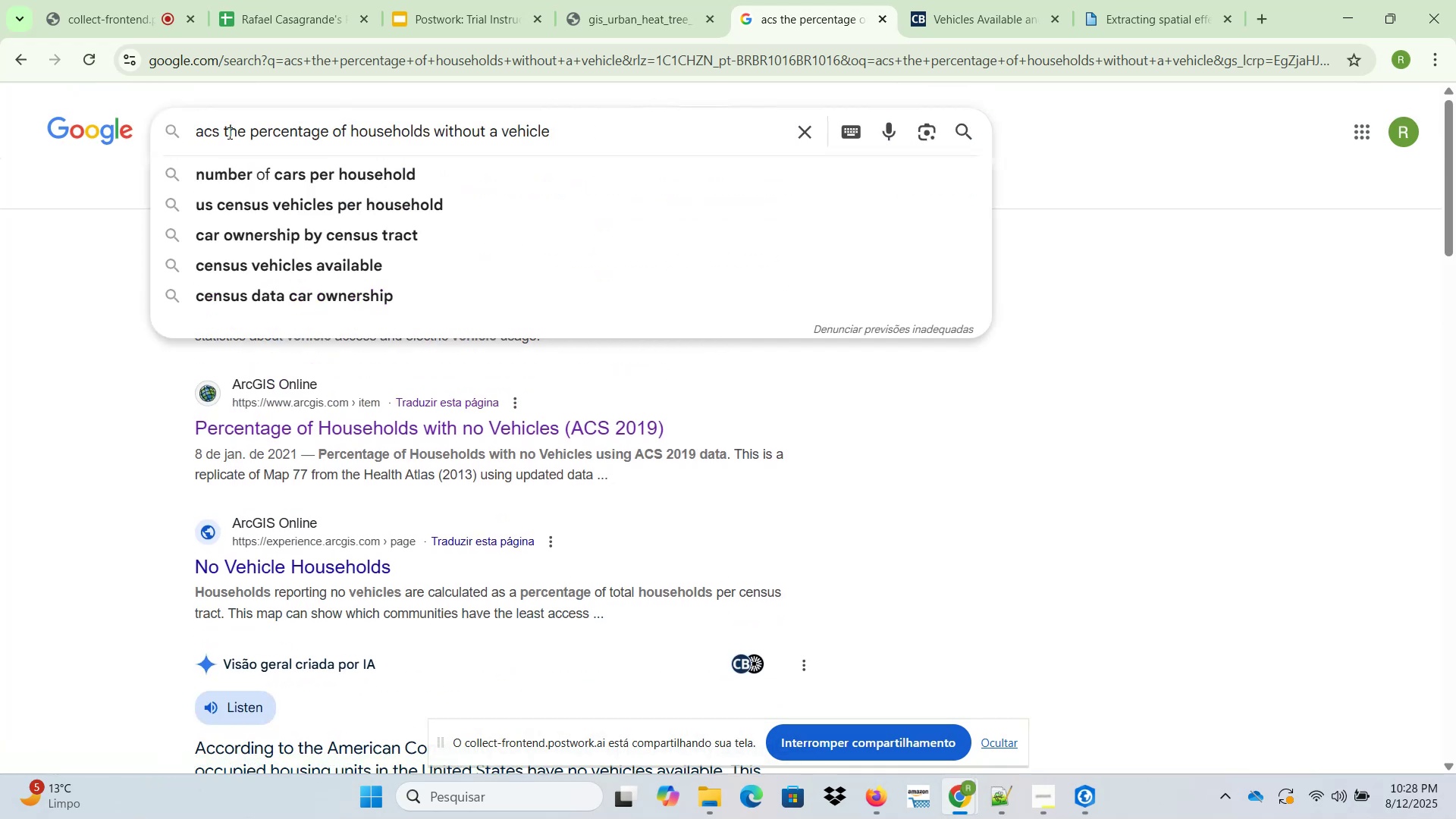 
left_click_drag(start_coordinate=[641, 130], to_coordinate=[130, 128])
 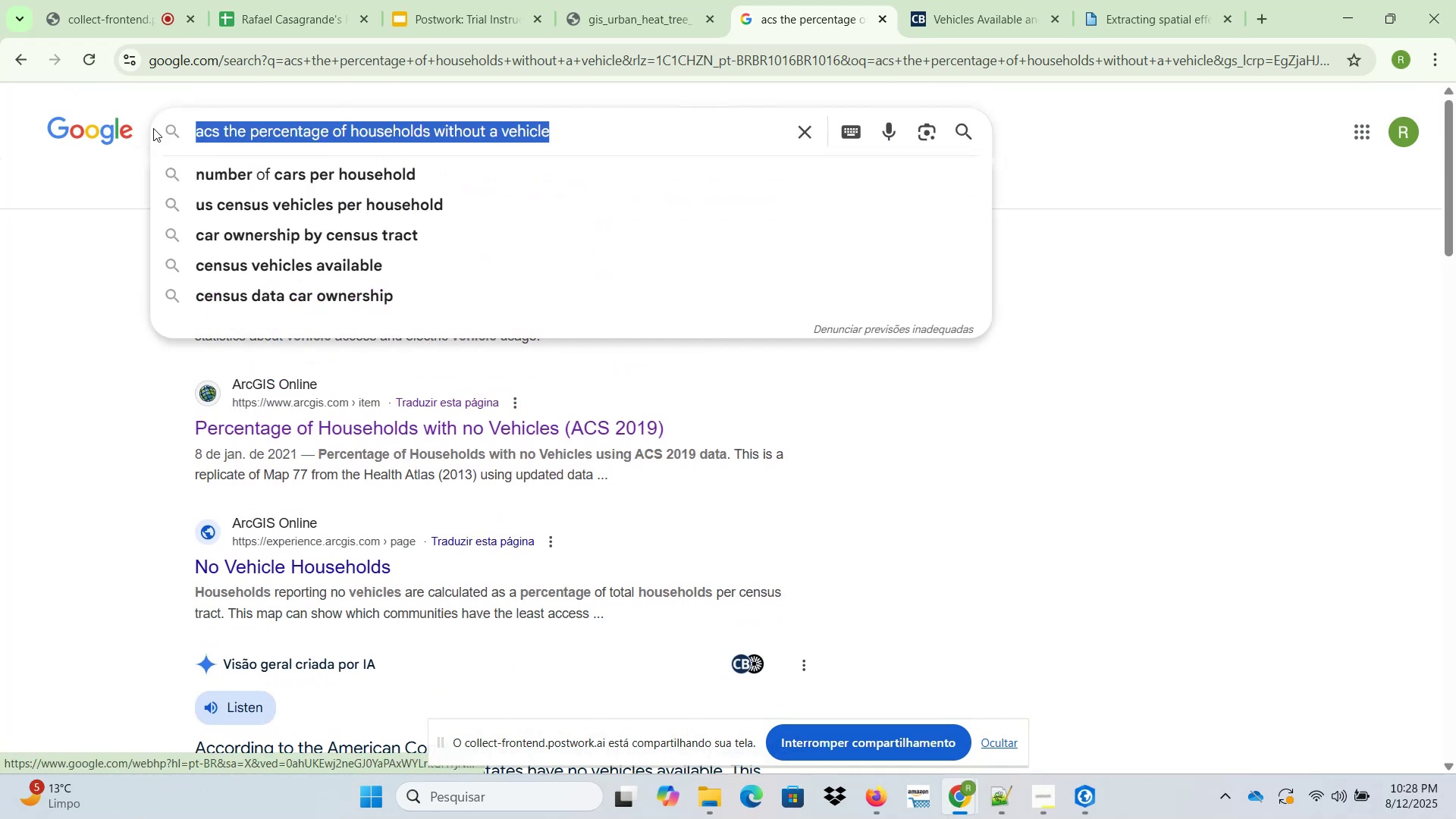 
key(Control+C)
 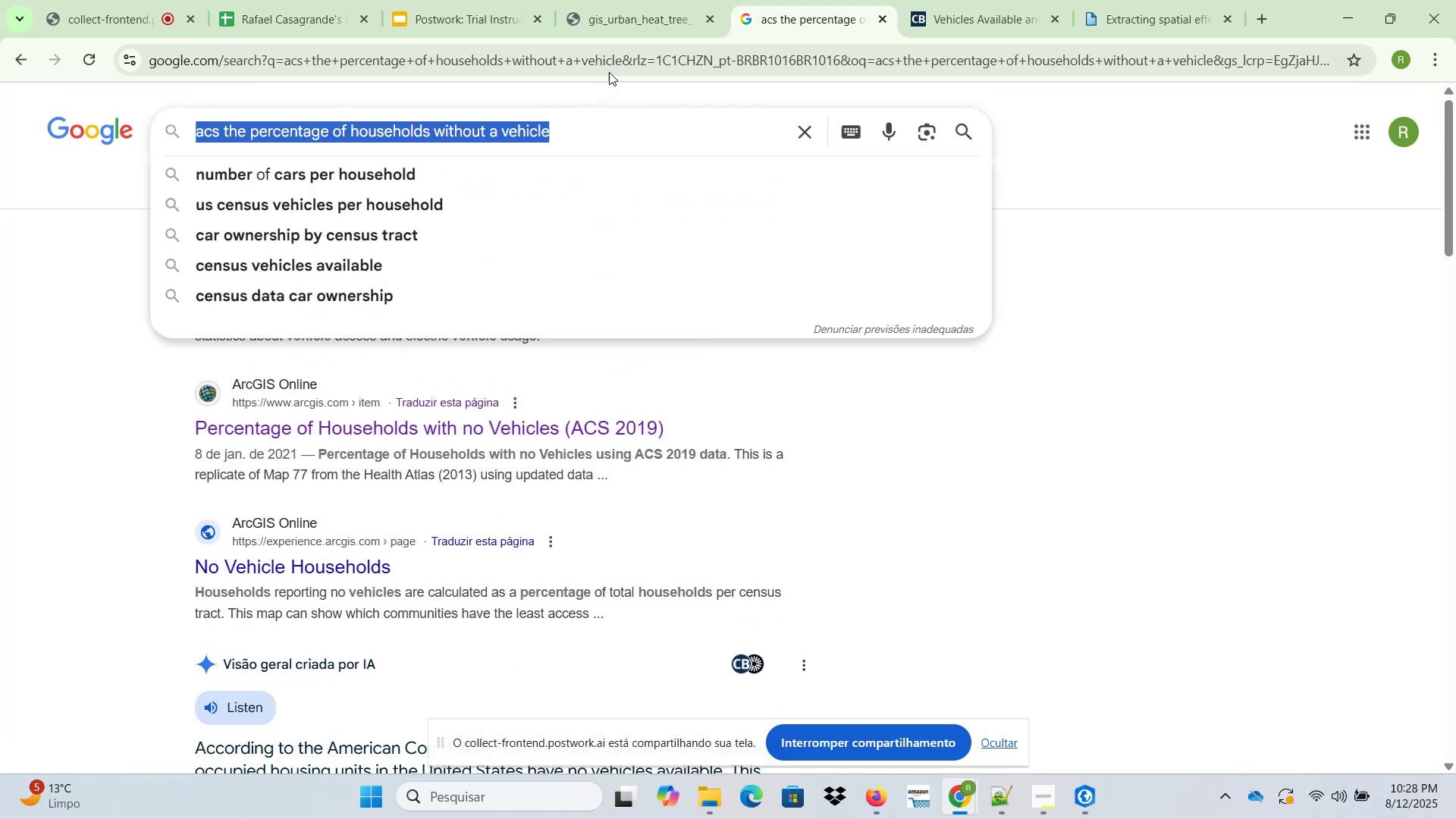 
left_click([610, 67])
 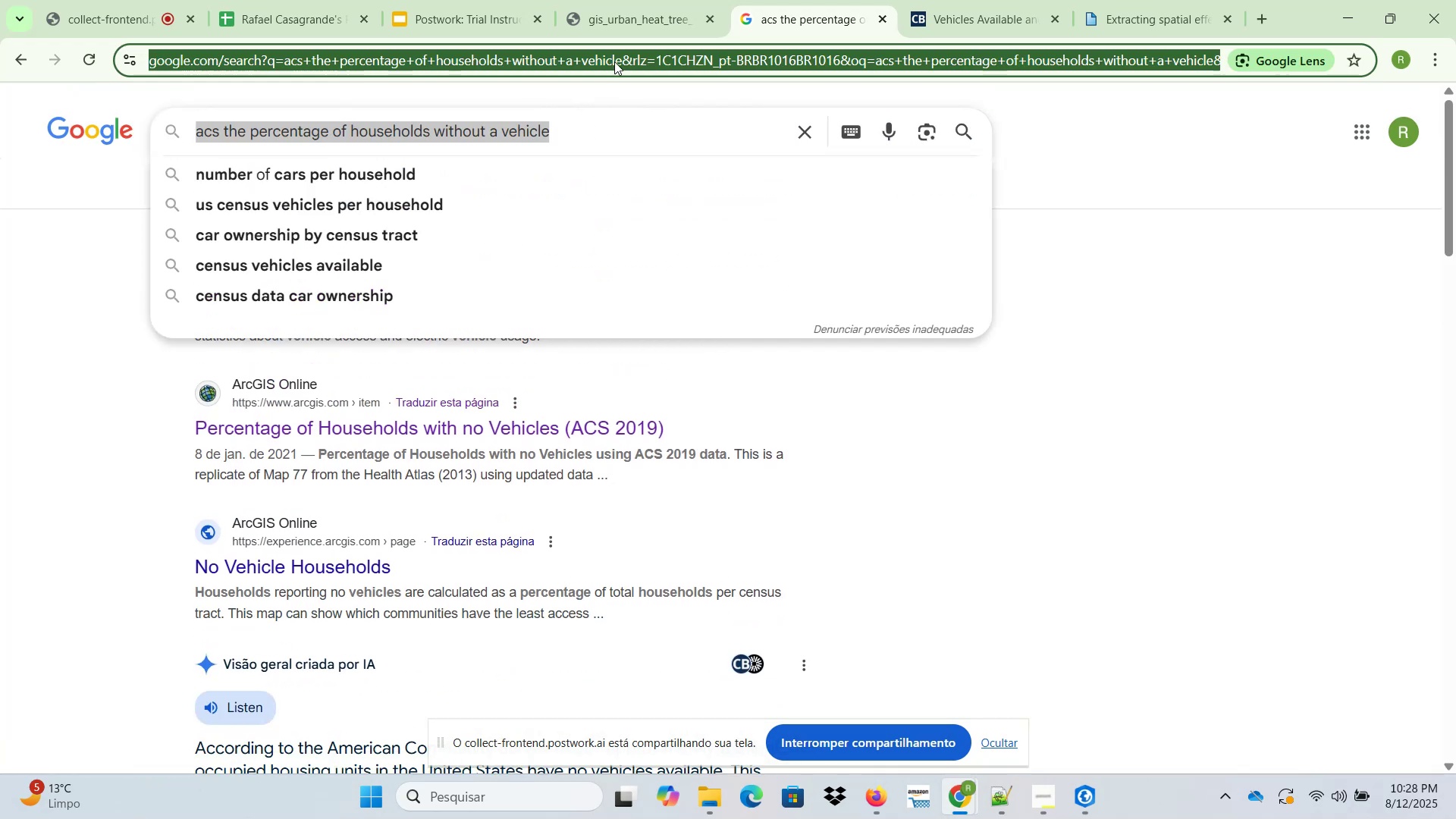 
type(chat)
 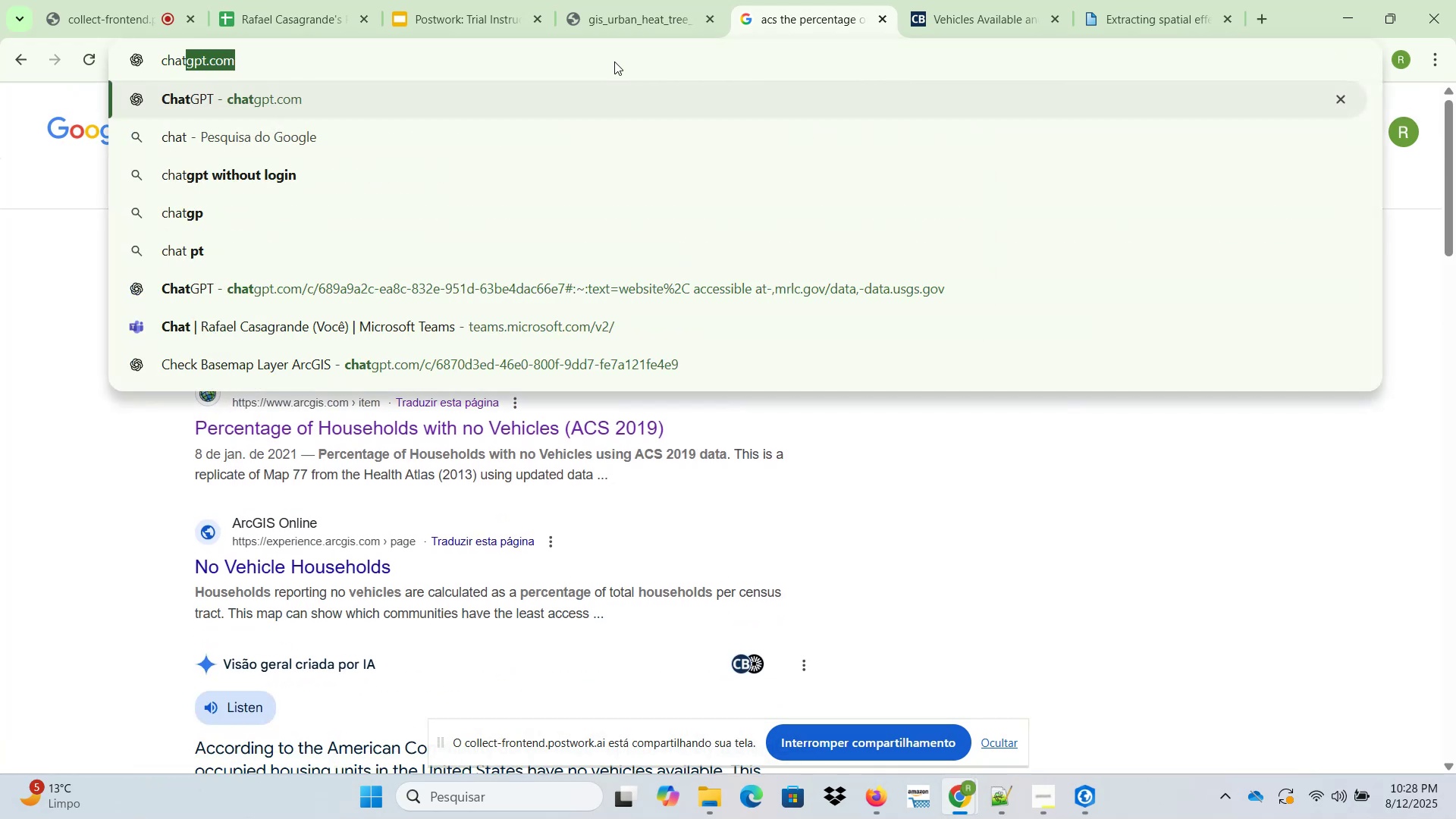 
key(Enter)
 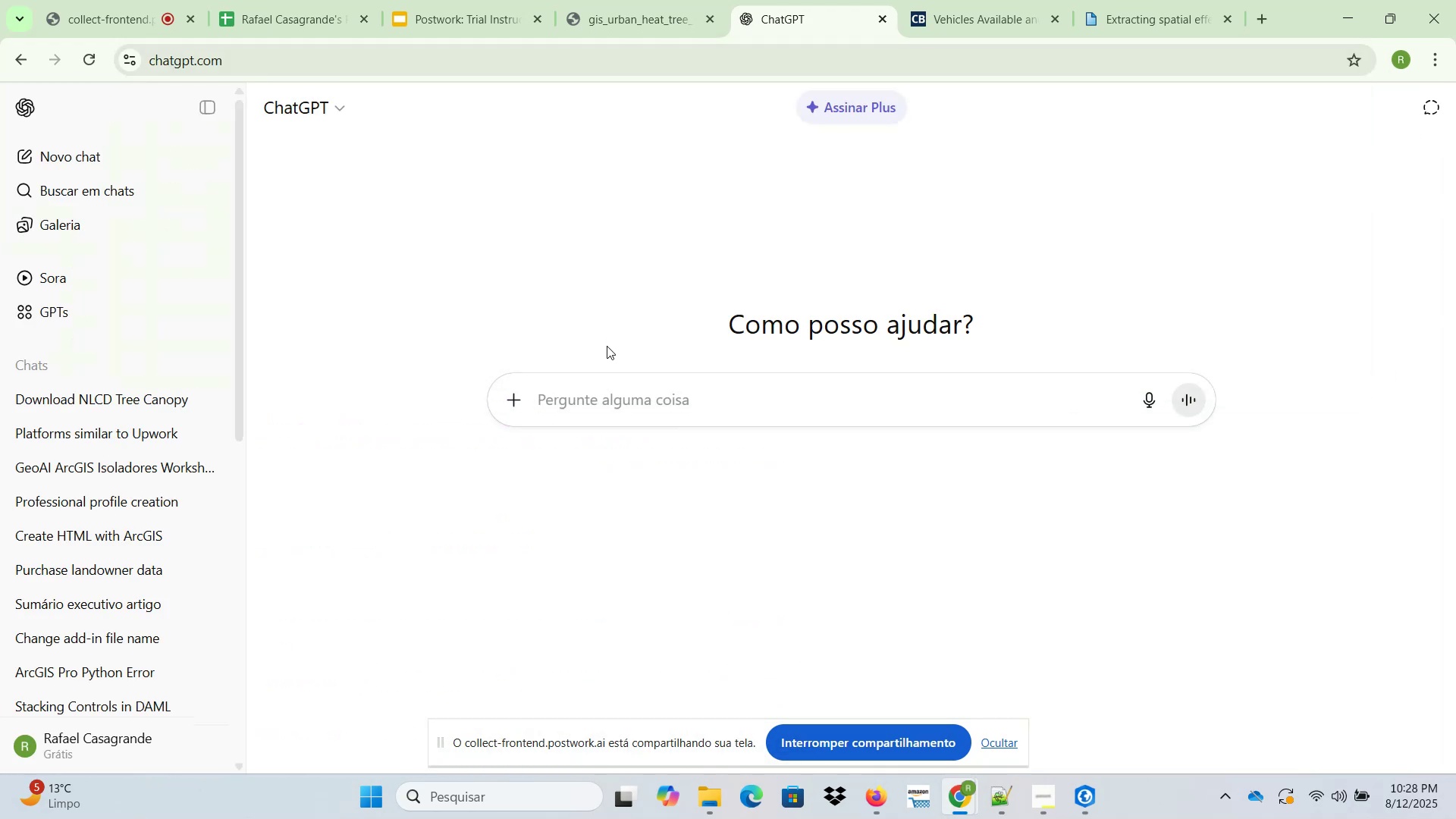 
left_click([615, 391])
 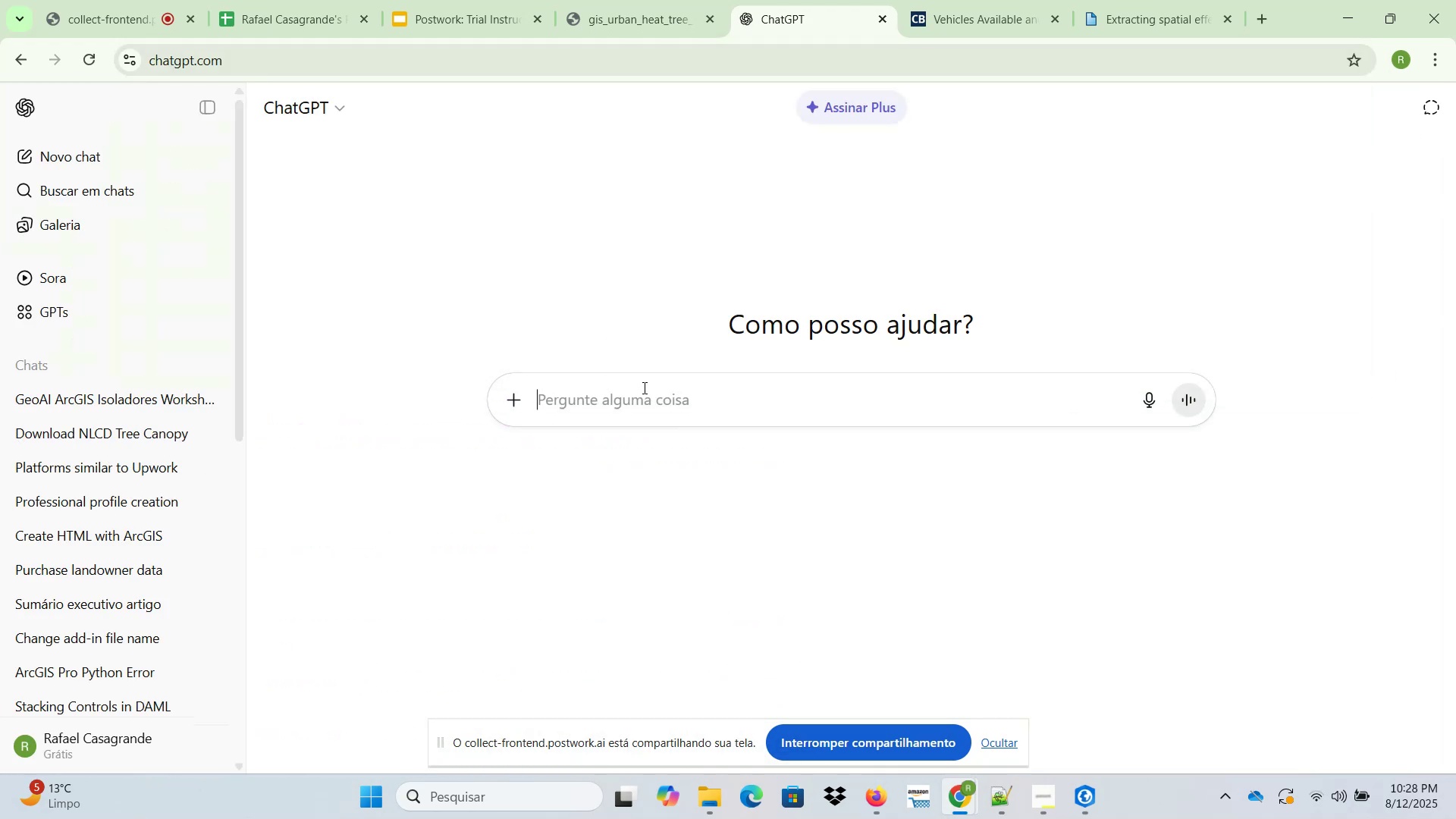 
type(where can I finf )
key(Backspace)
key(Backspace)
type(d information related to )
 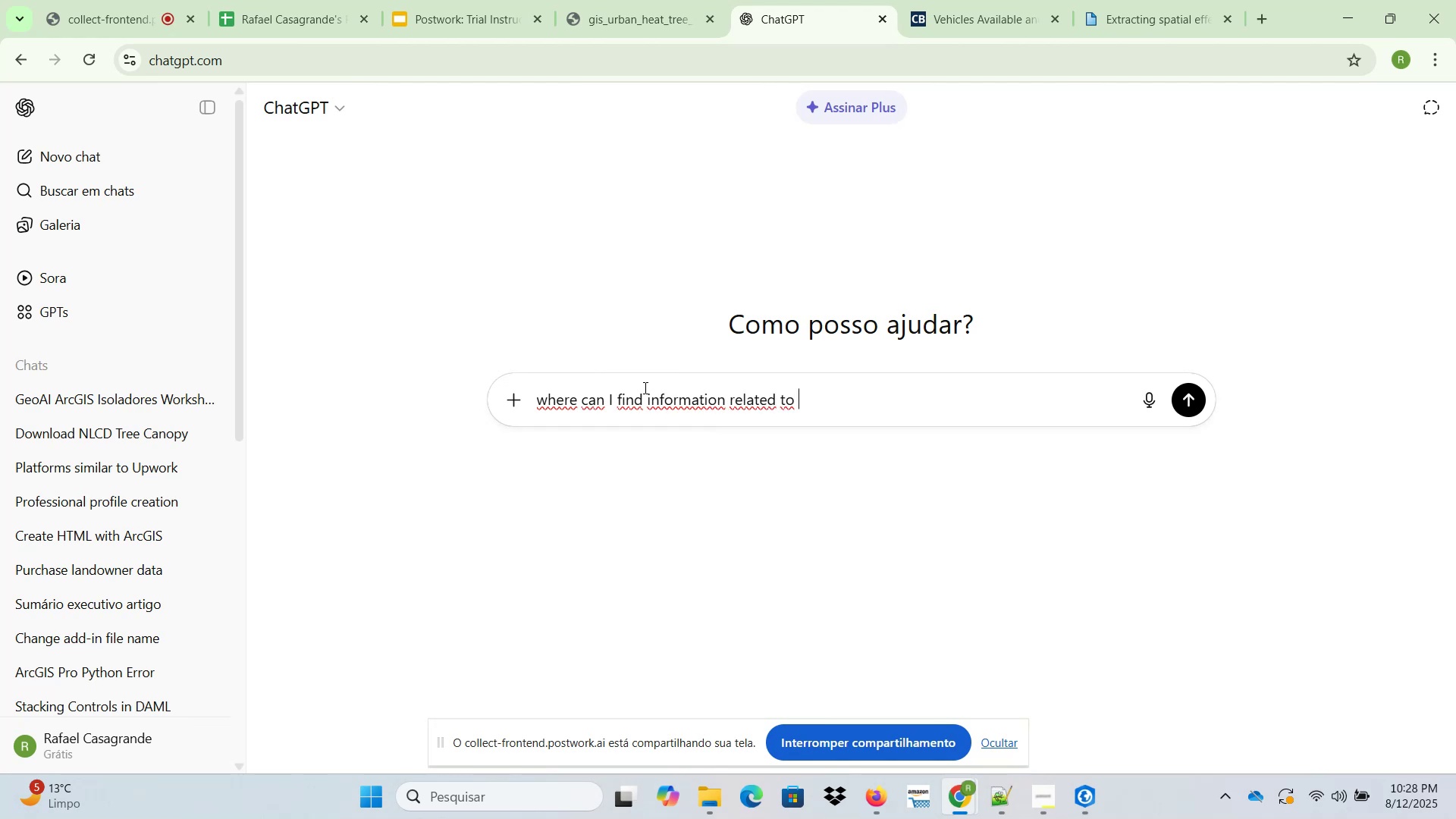 
key(Control+ControlLeft)
 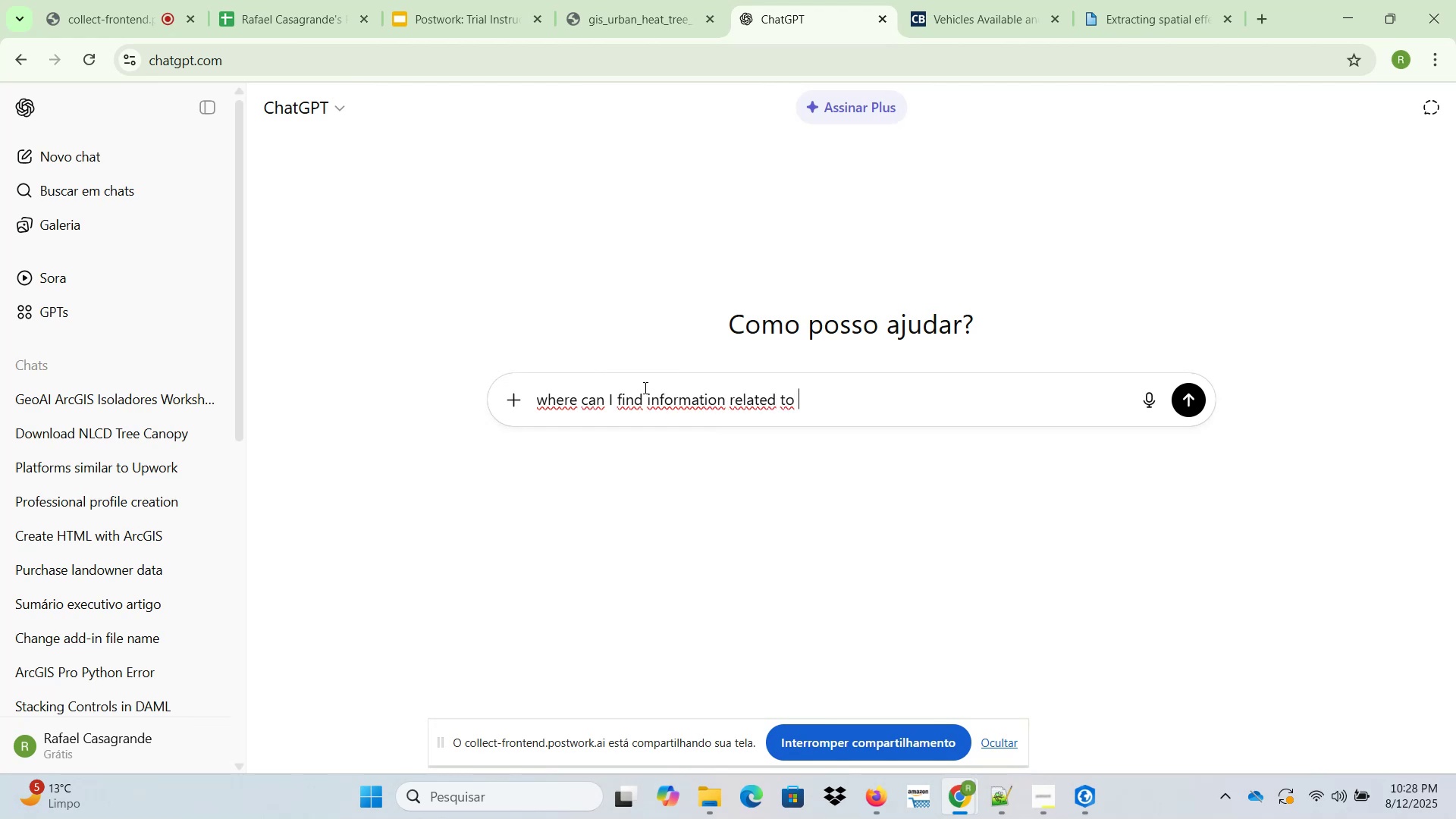 
key(Control+V)
 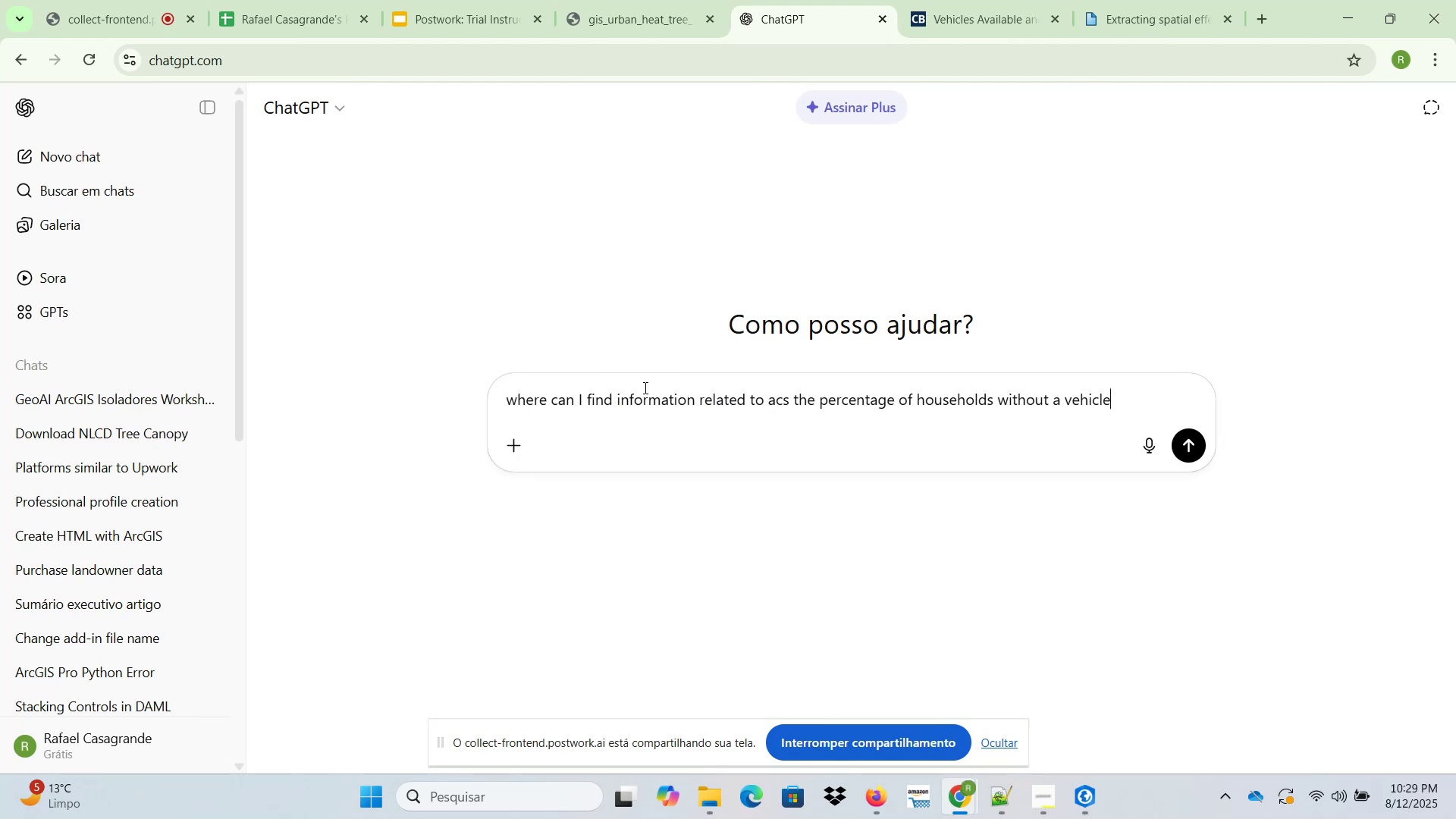 
type( in census)
 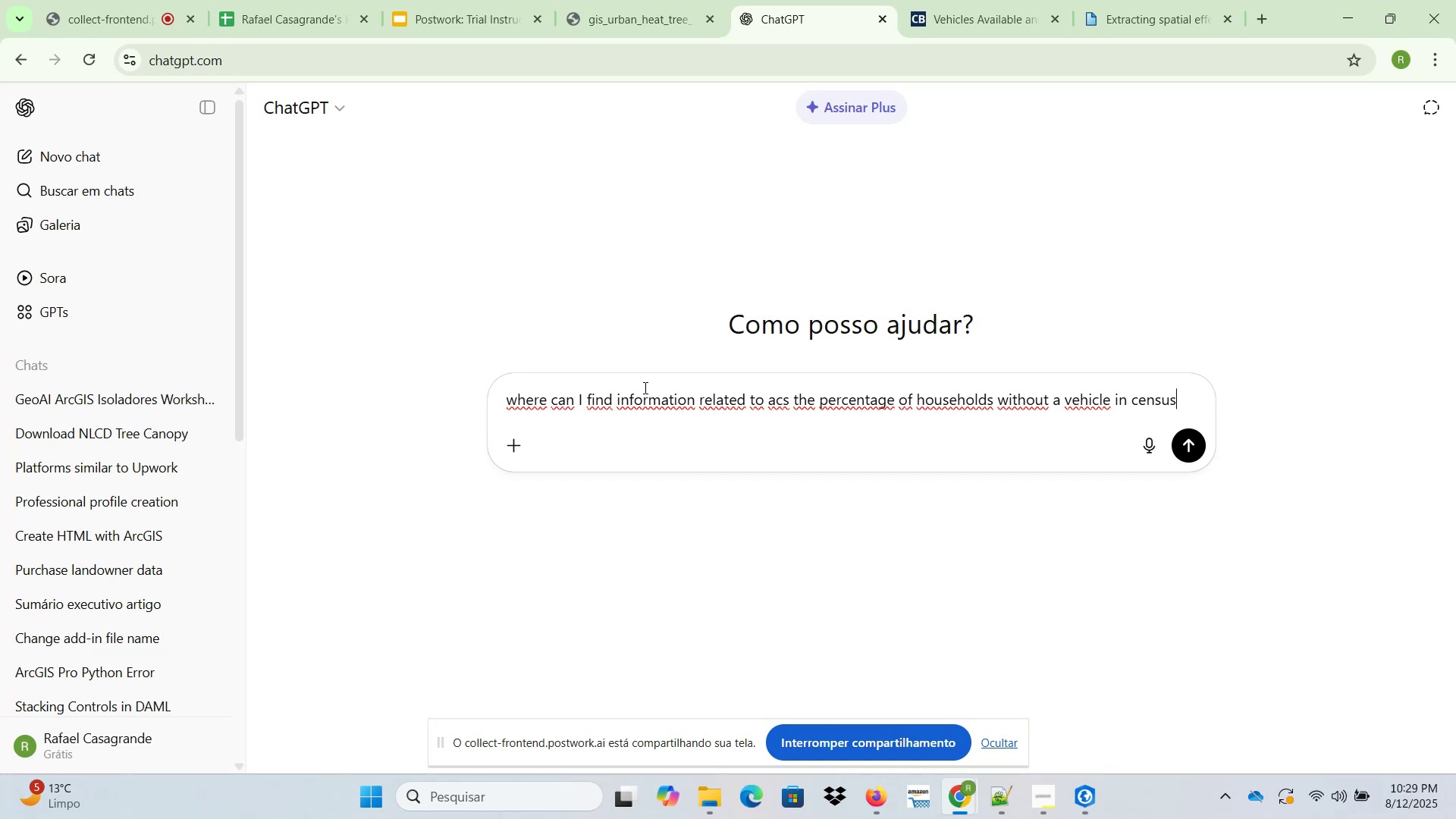 
key(Shift+Unknown)
 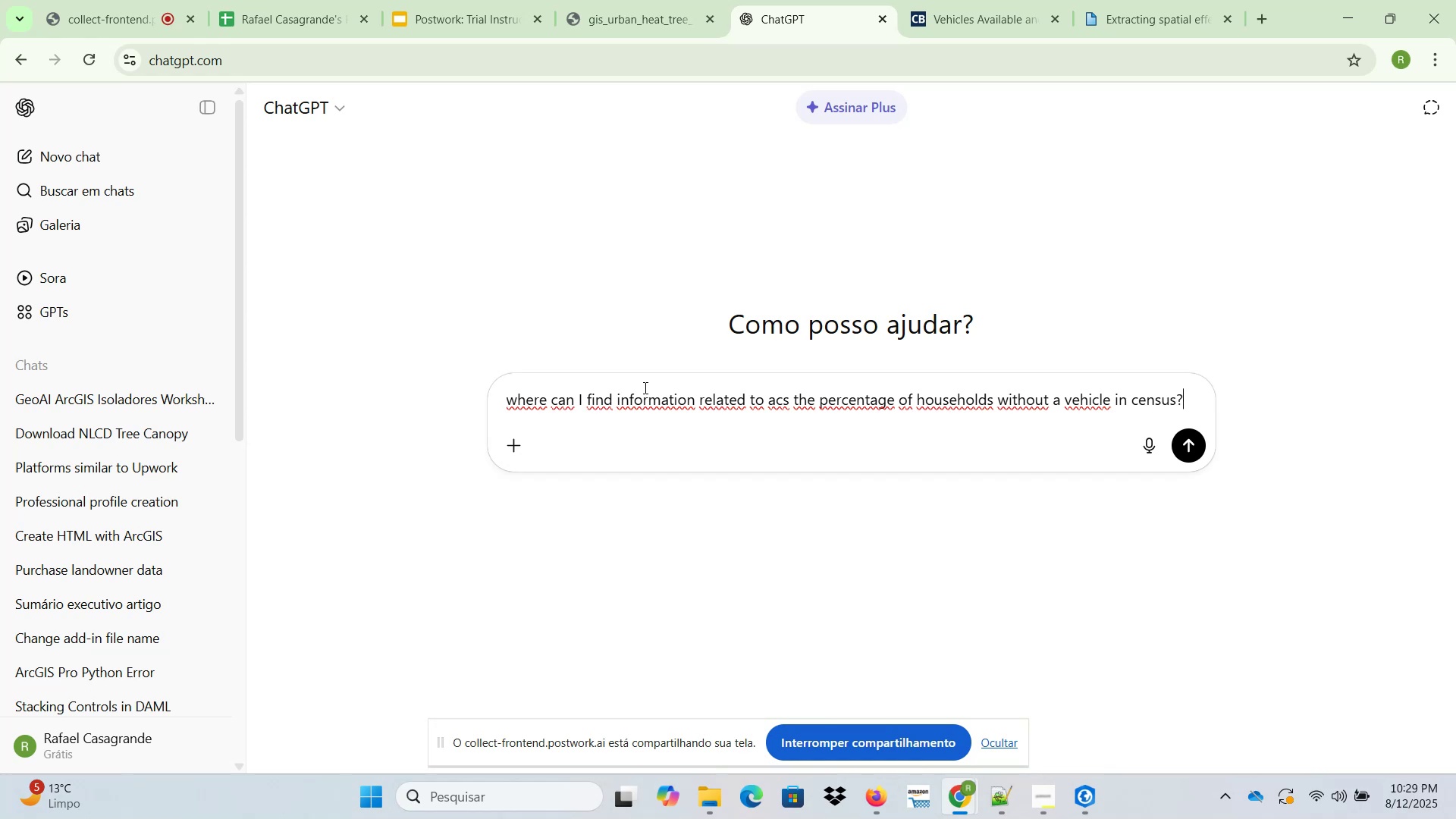 
key(Enter)
 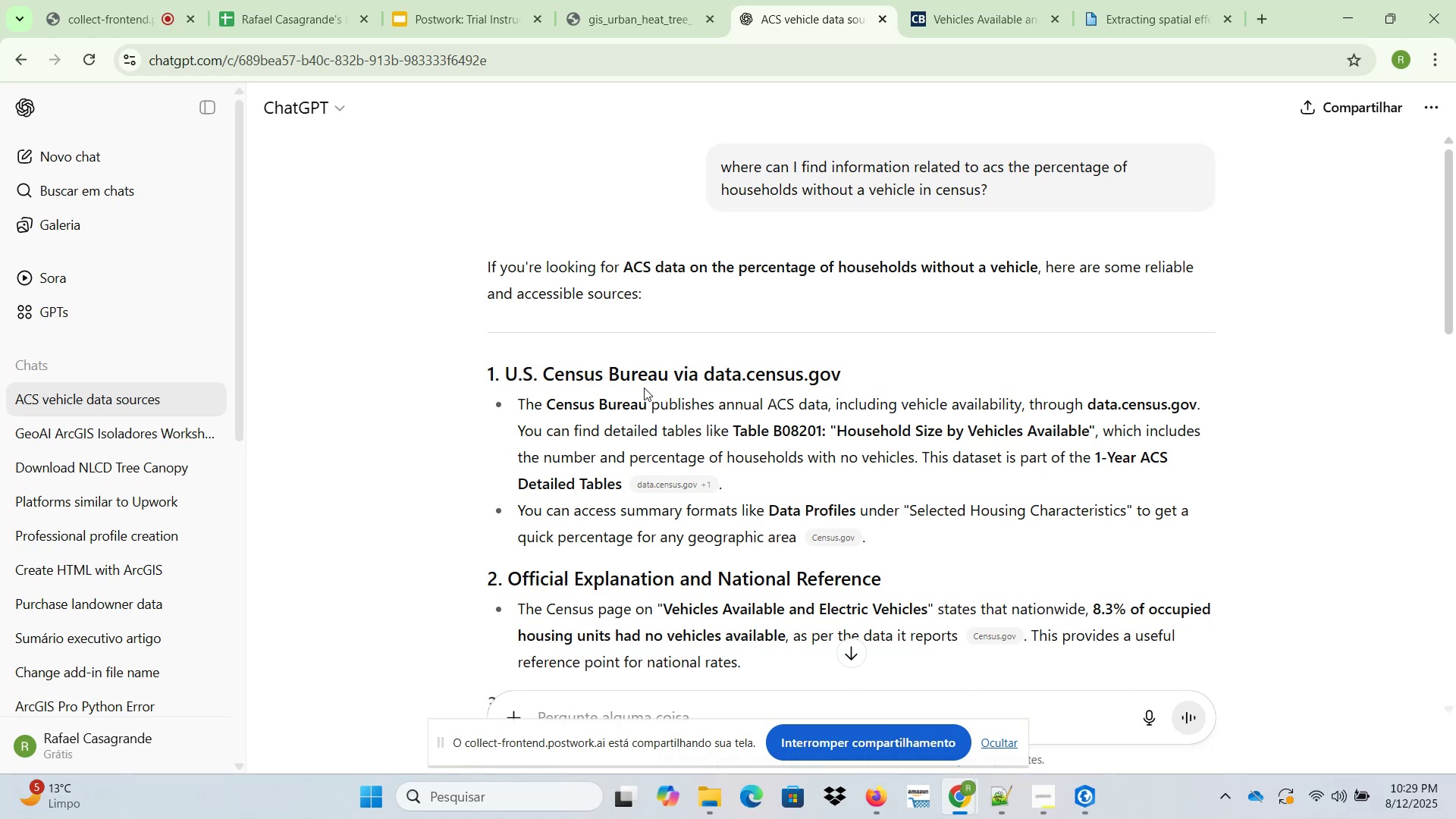 
wait(17.46)
 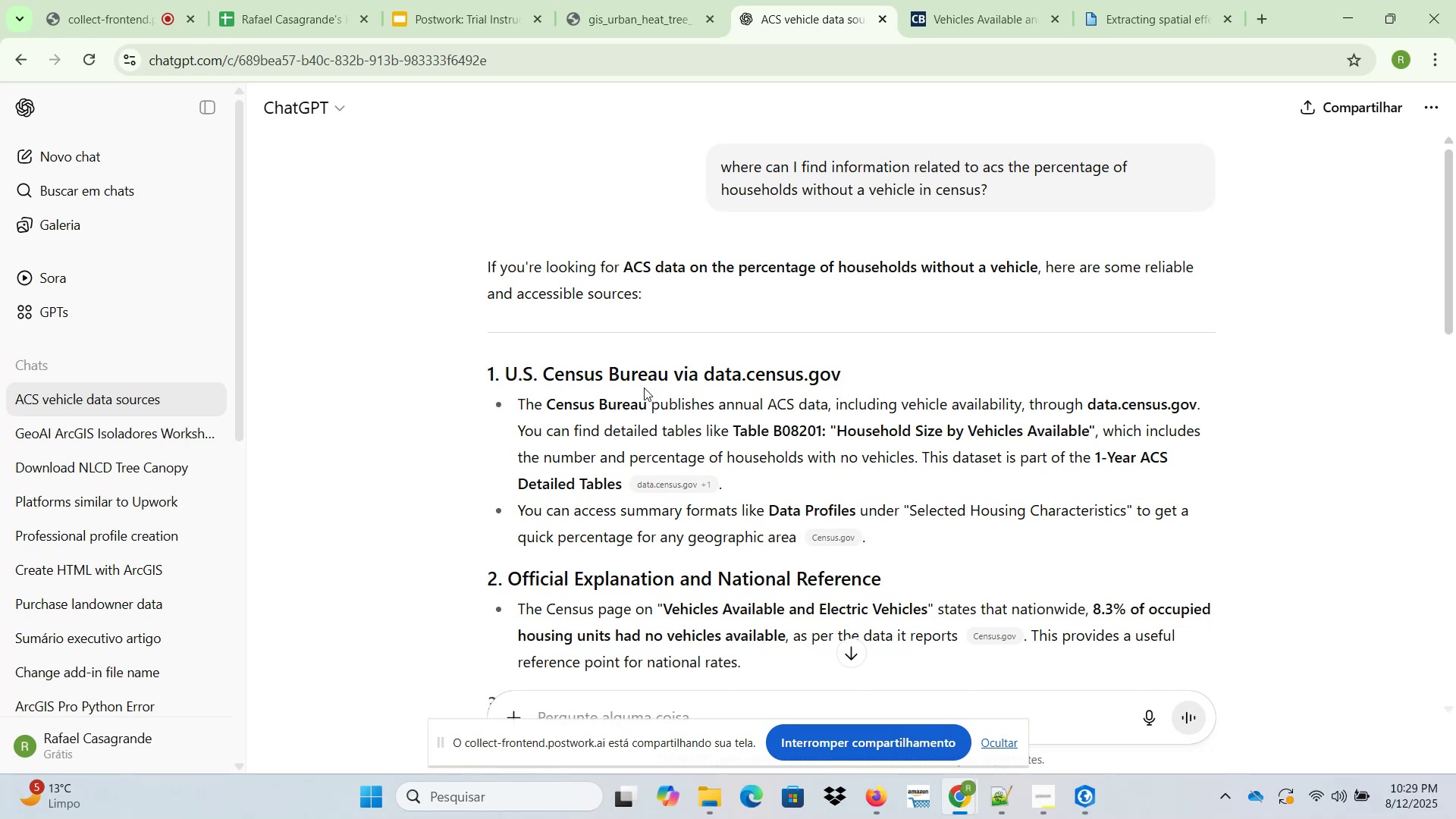 
scroll: coordinate [1242, 518], scroll_direction: up, amount: 17.0
 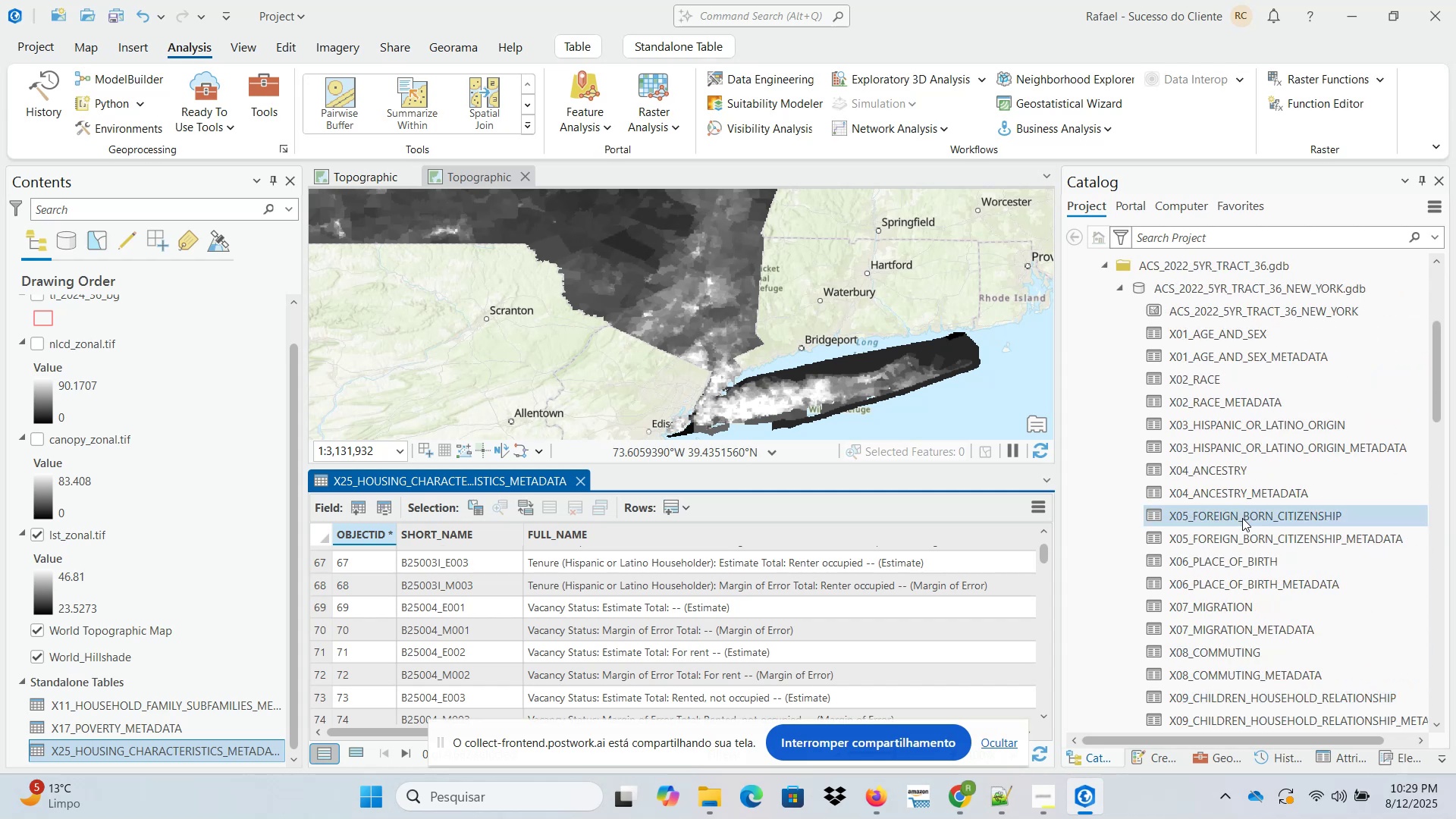 
scroll: coordinate [1244, 517], scroll_direction: down, amount: 25.0
 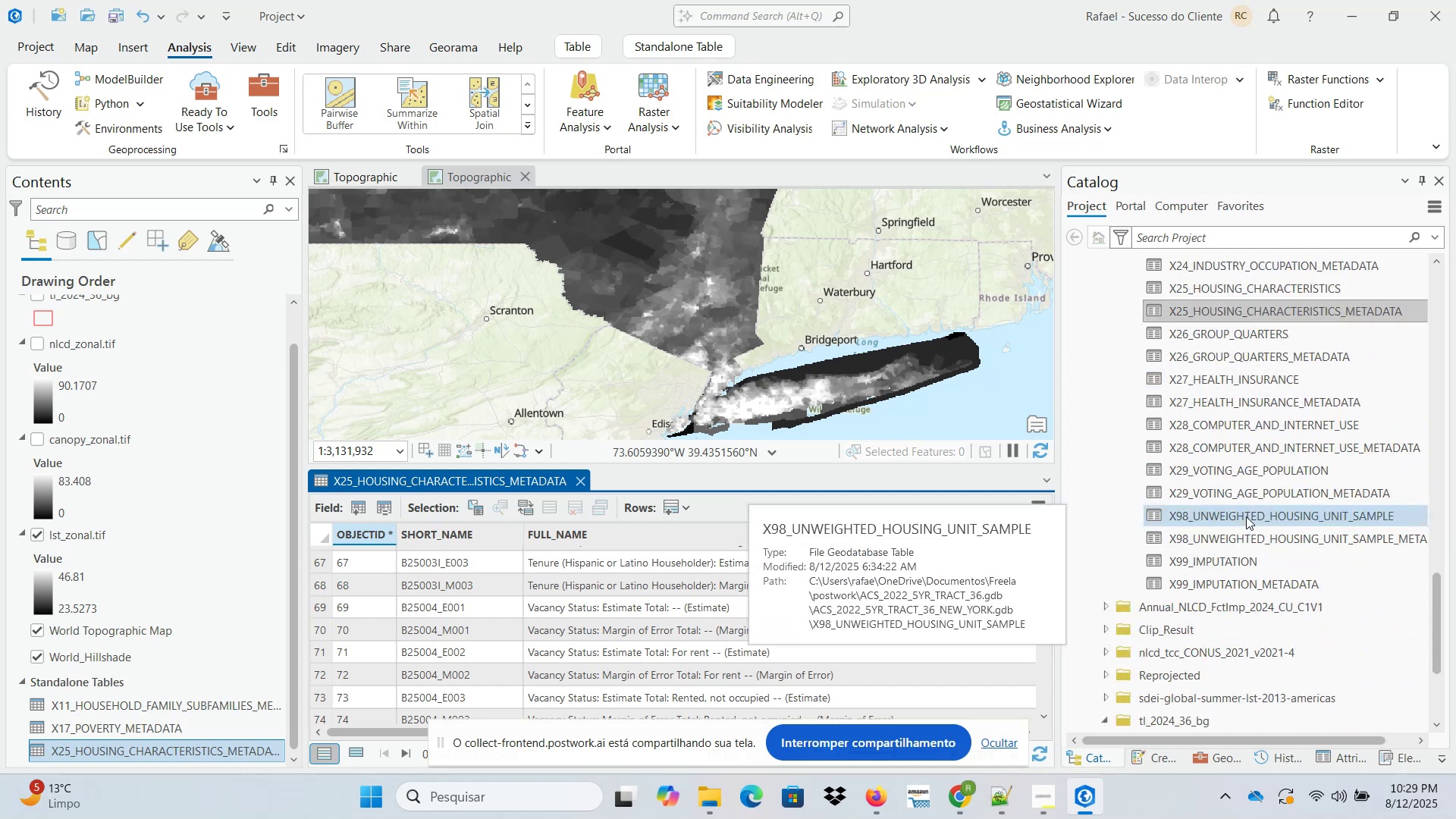 
scroll: coordinate [1246, 516], scroll_direction: up, amount: 9.0
 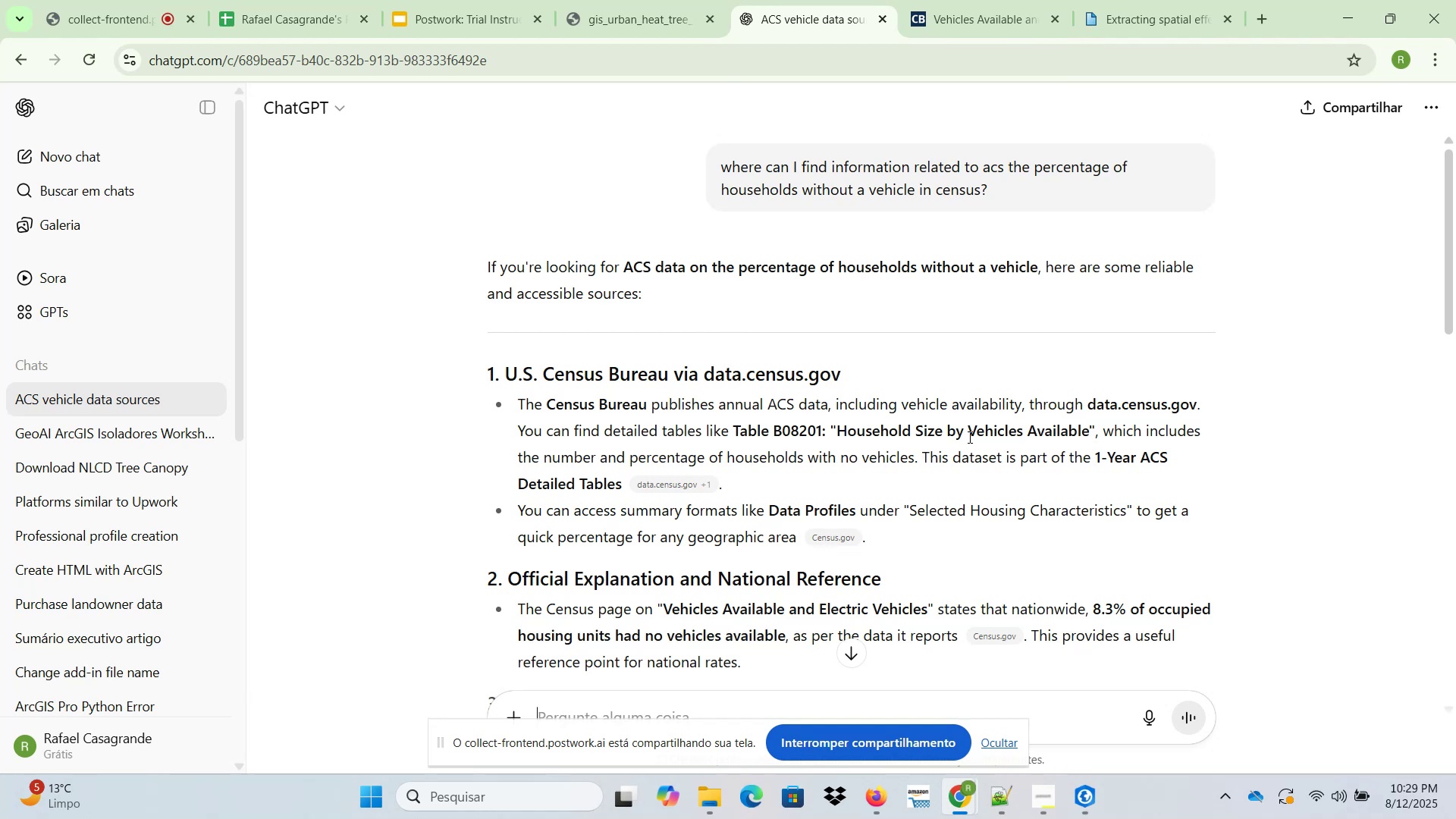 
wait(16.51)
 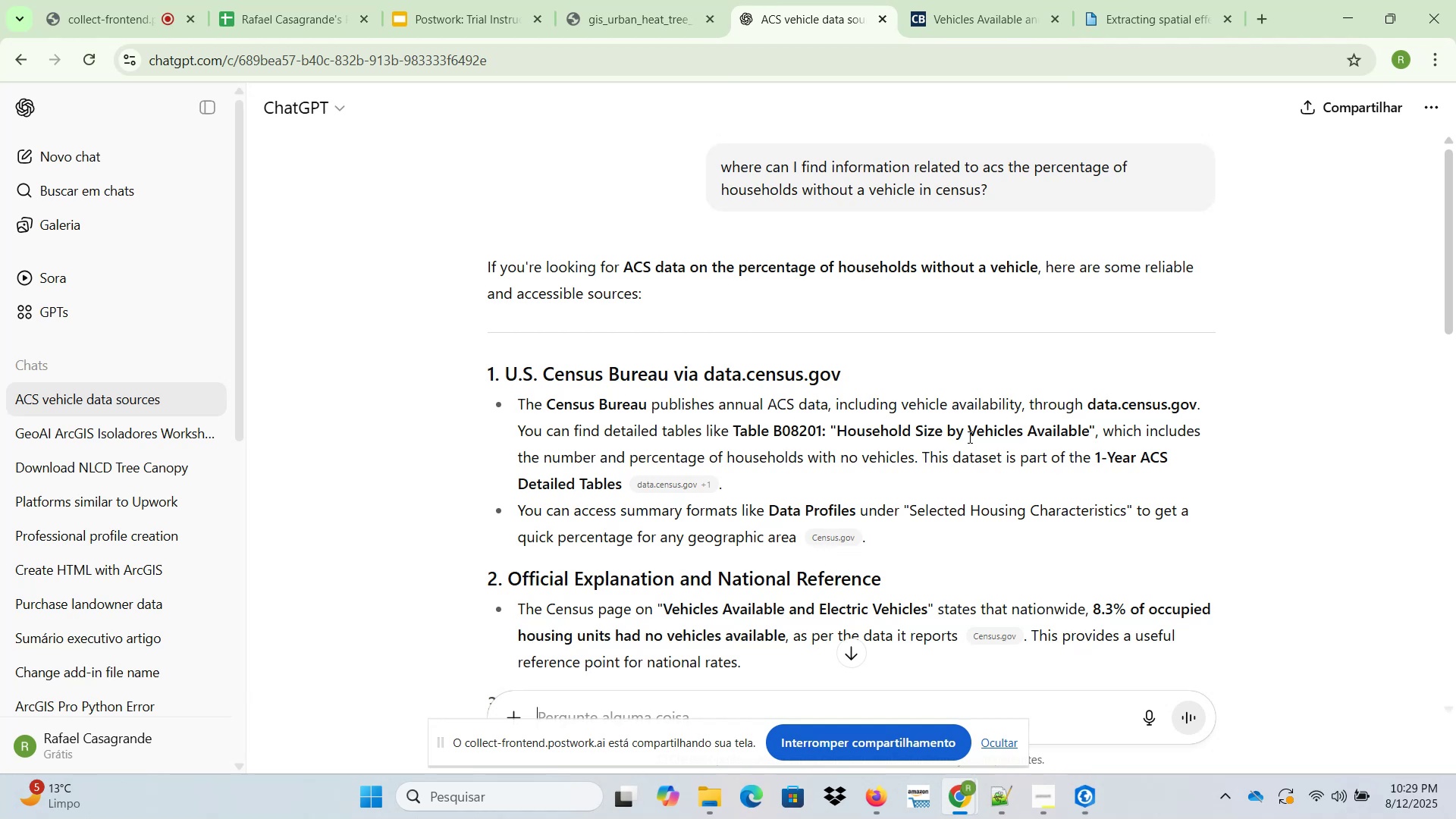 
left_click([1100, 806])
 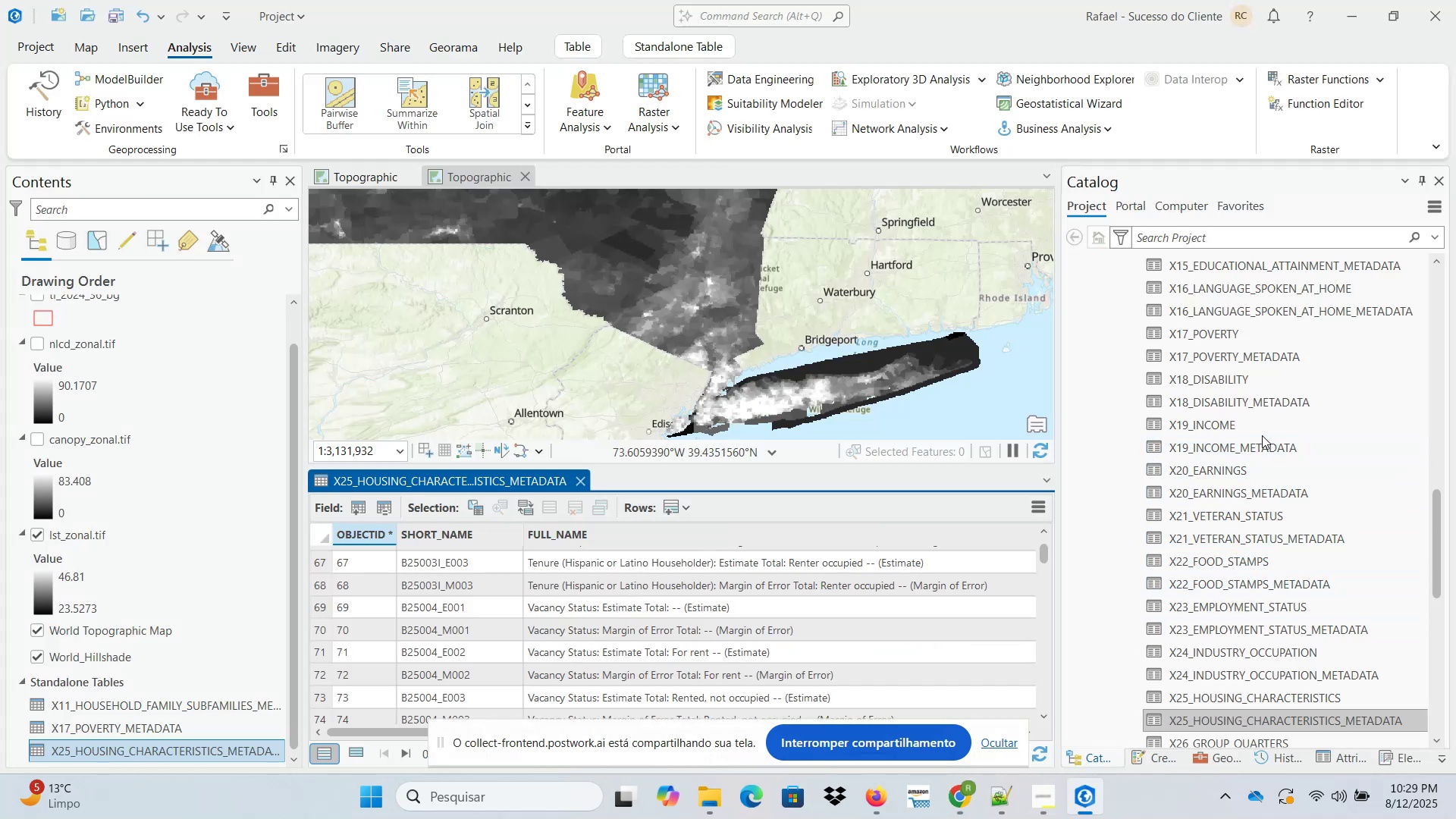 
scroll: coordinate [1269, 455], scroll_direction: down, amount: 2.0
 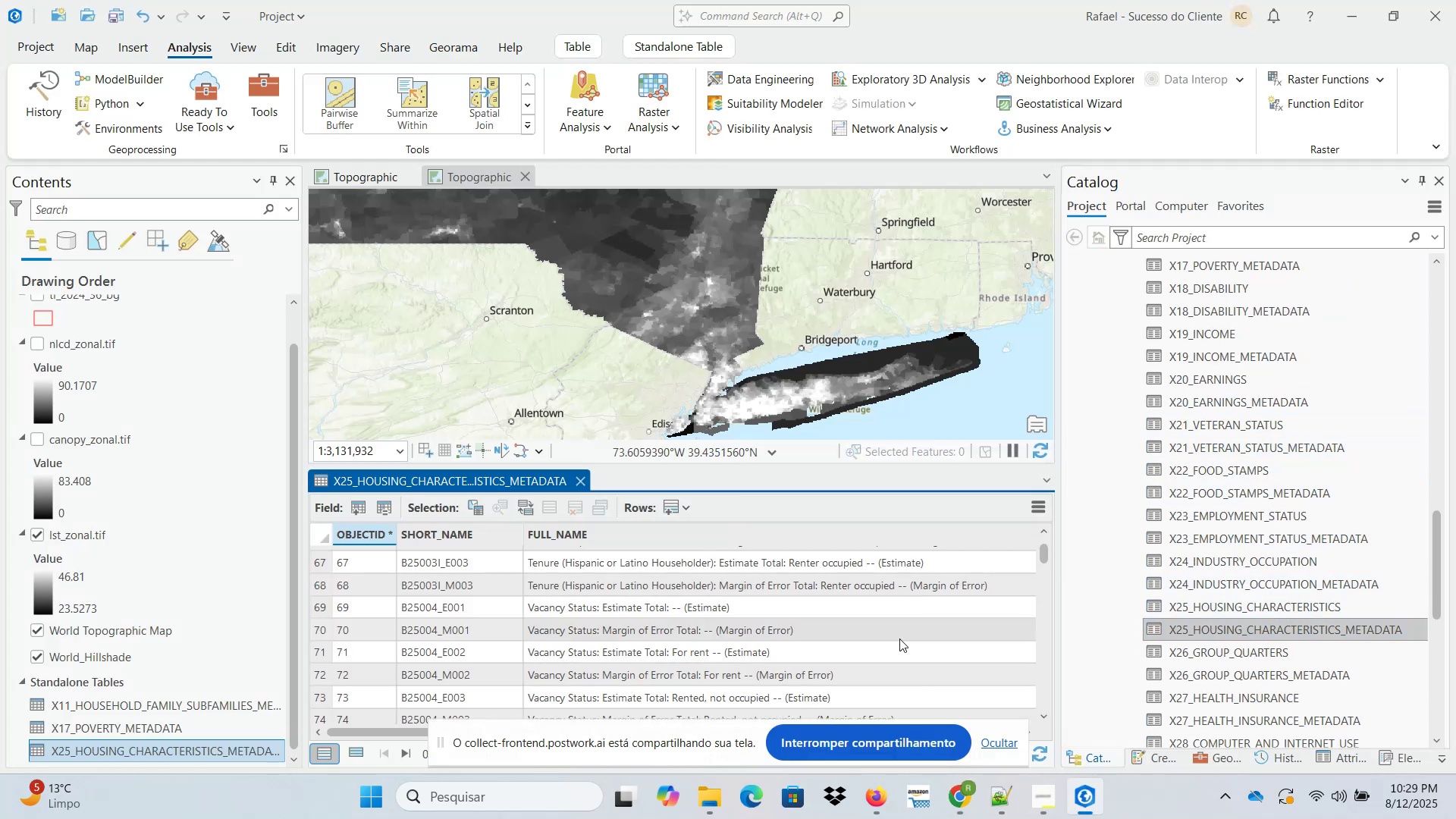 
wait(5.97)
 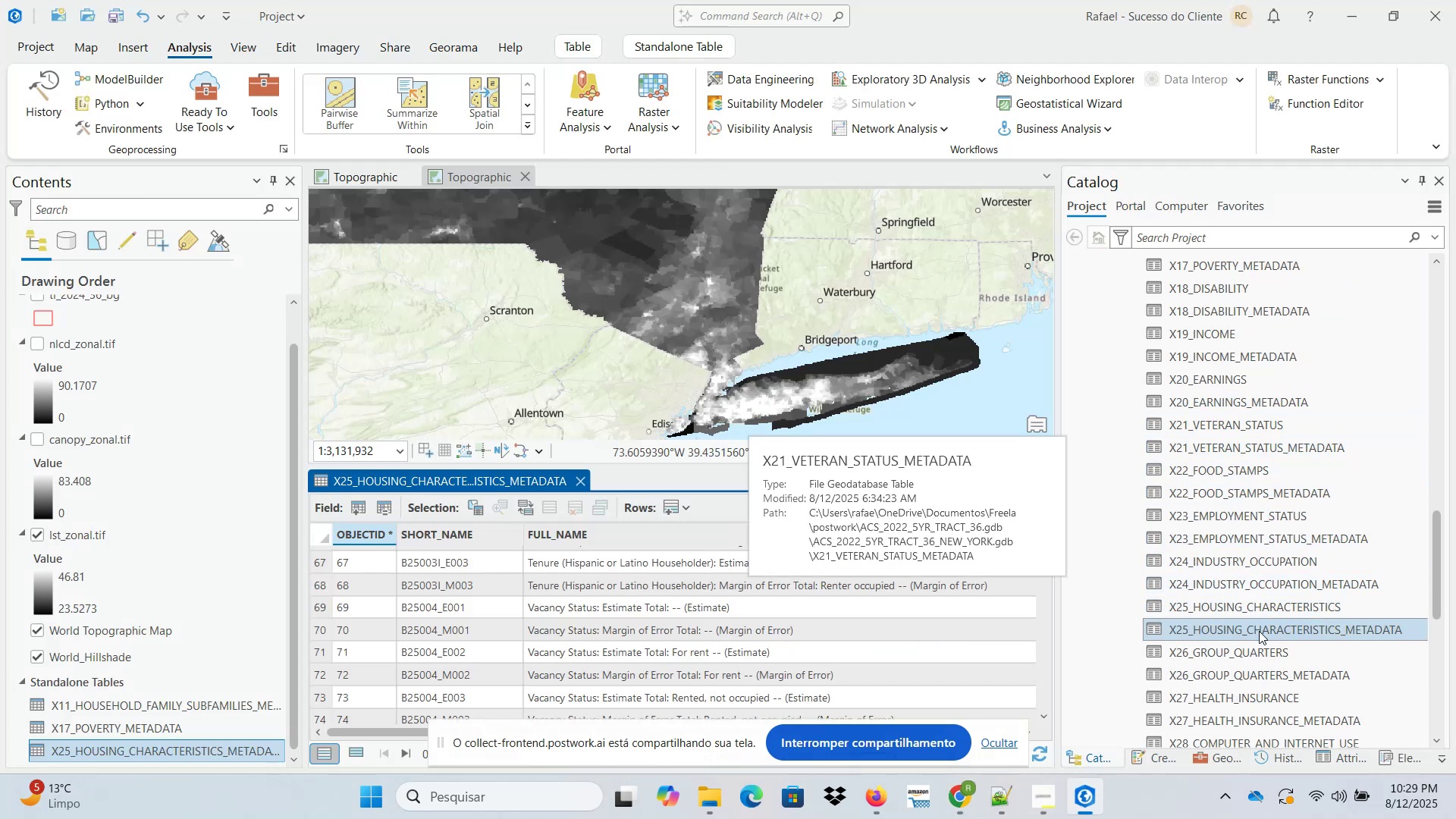 
left_click_drag(start_coordinate=[1057, 629], to_coordinate=[1183, 629])
 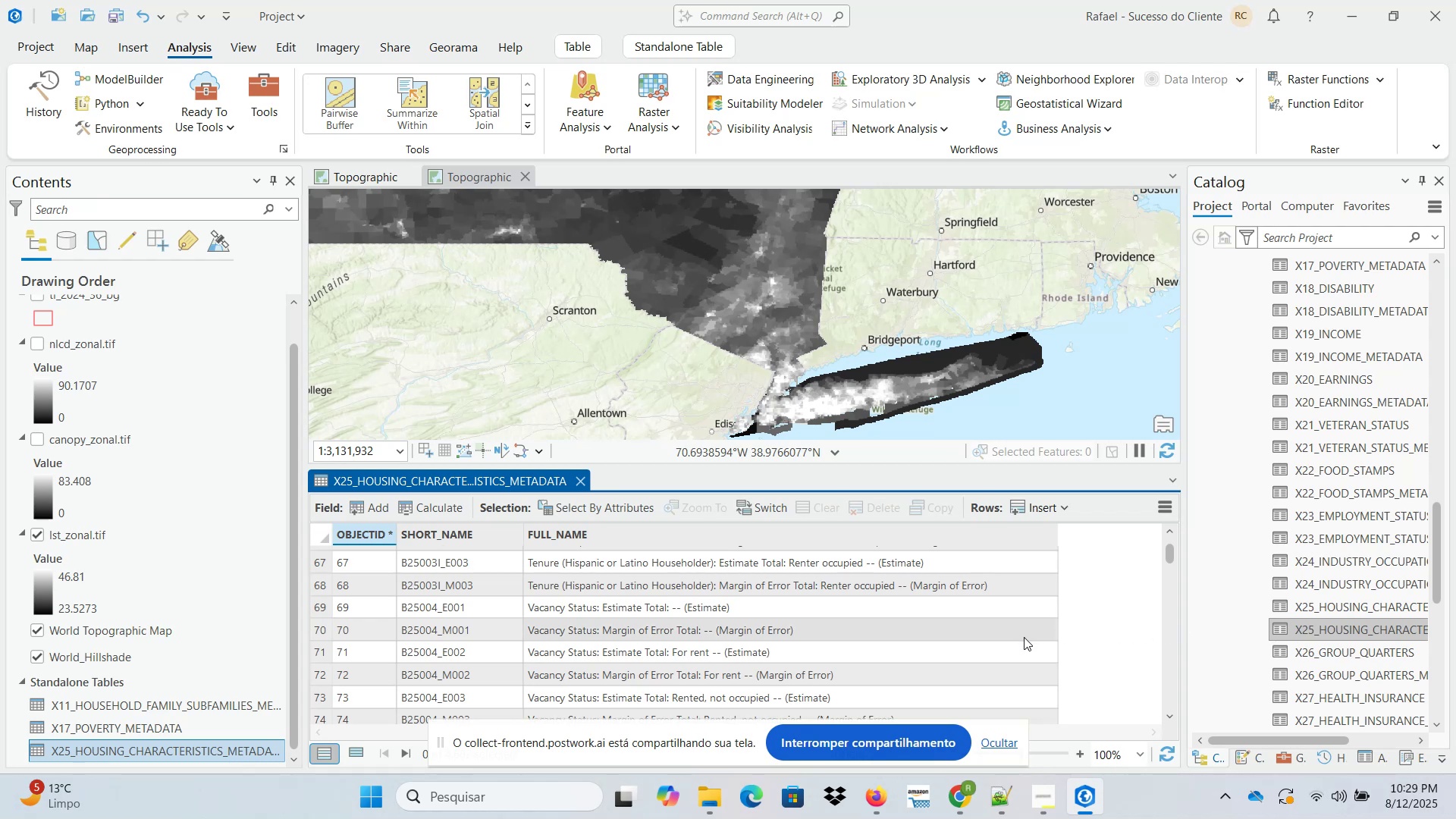 
scroll: coordinate [1043, 644], scroll_direction: down, amount: 6.0
 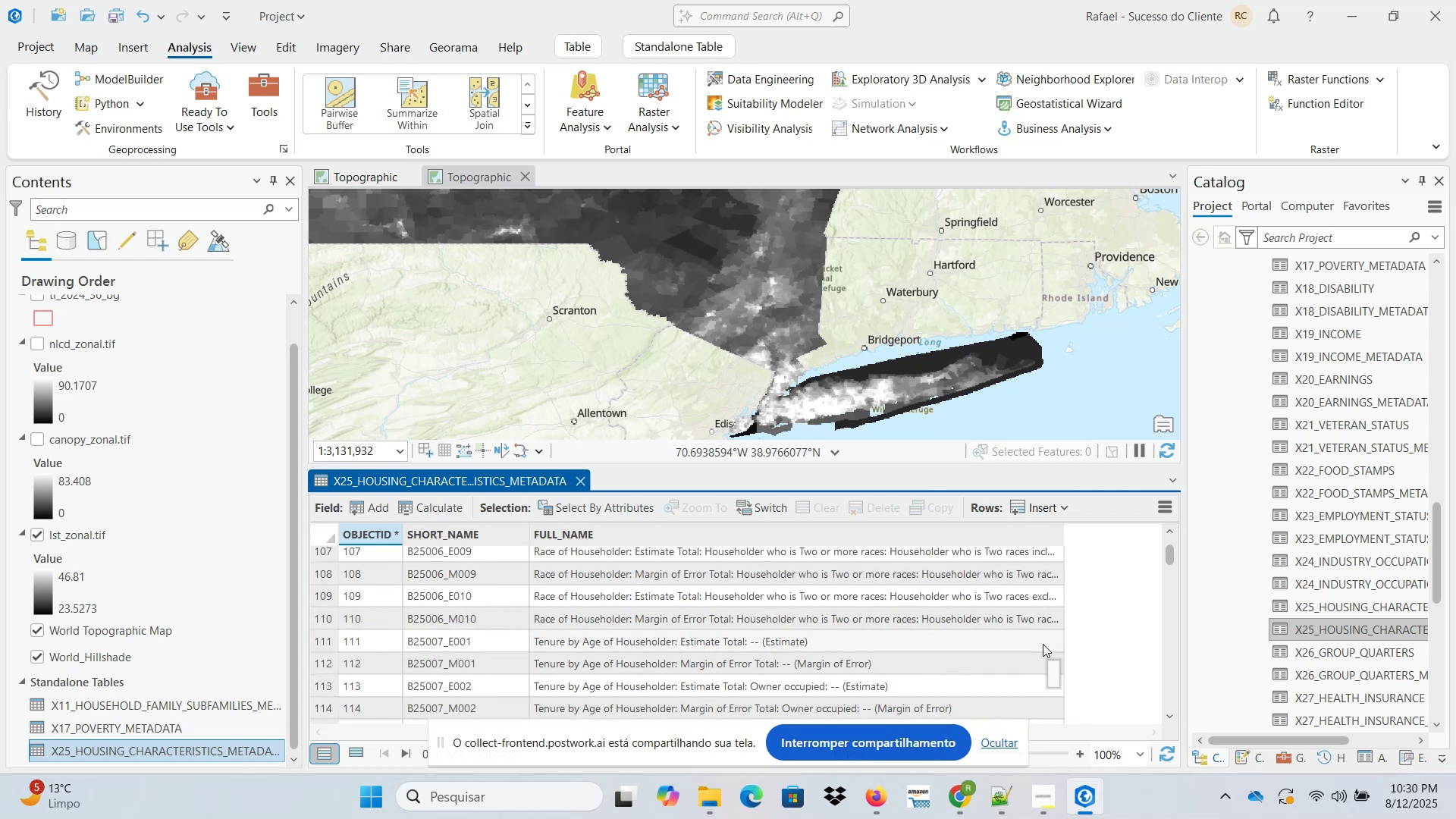 
scroll: coordinate [1042, 644], scroll_direction: down, amount: 14.0
 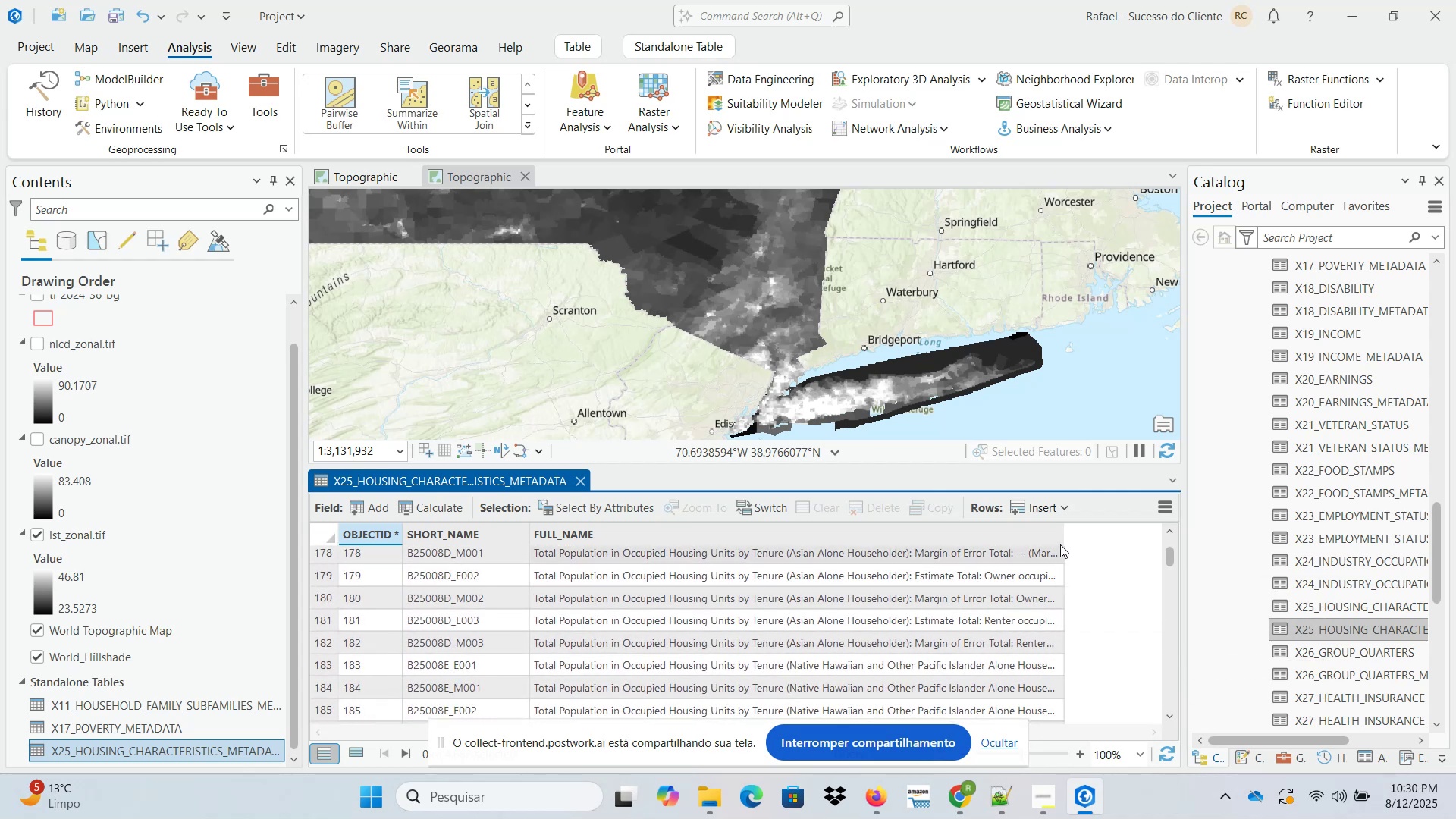 
left_click_drag(start_coordinate=[1063, 532], to_coordinate=[1135, 532])
 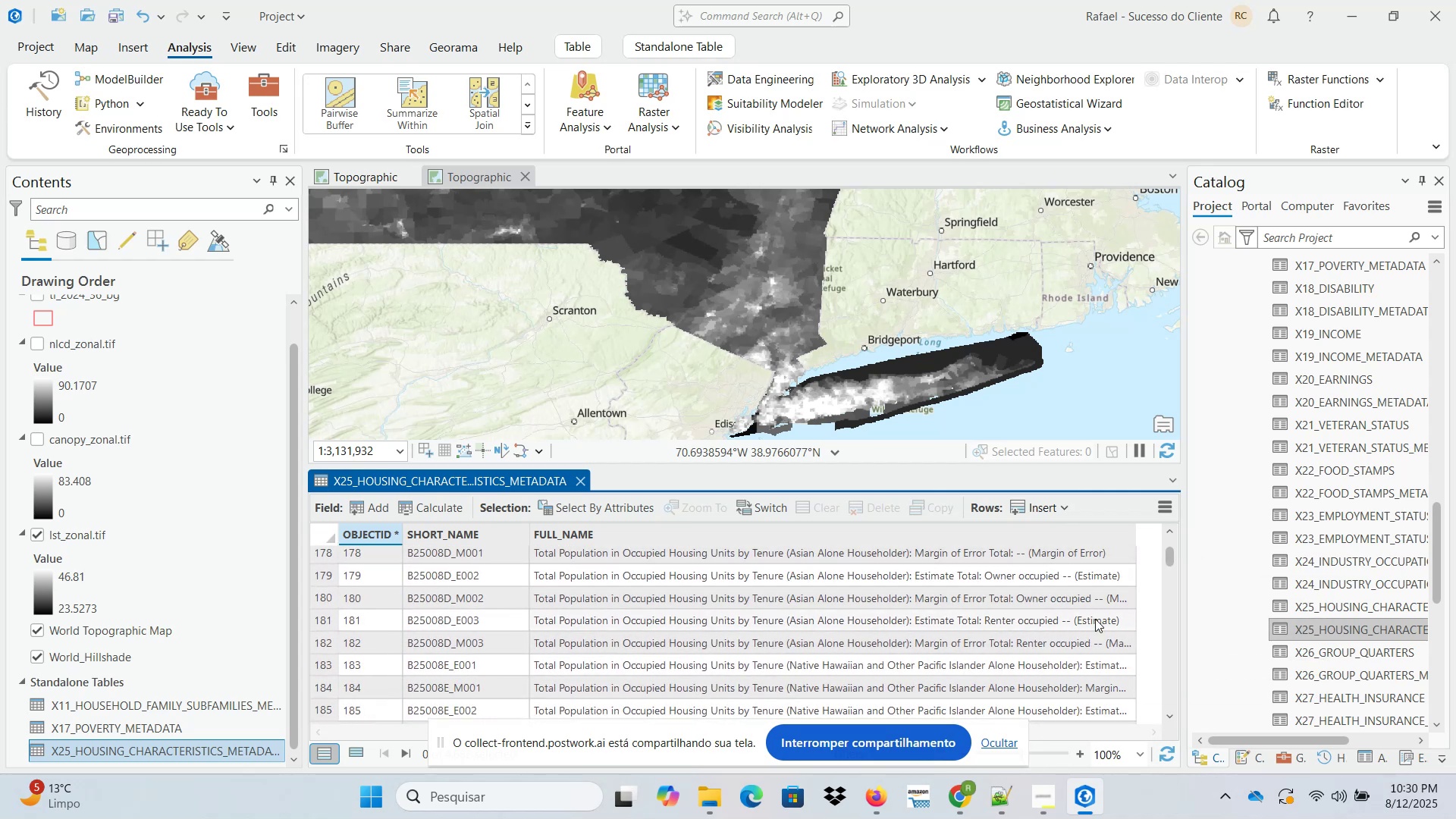 
scroll: coordinate [1094, 647], scroll_direction: down, amount: 21.0
 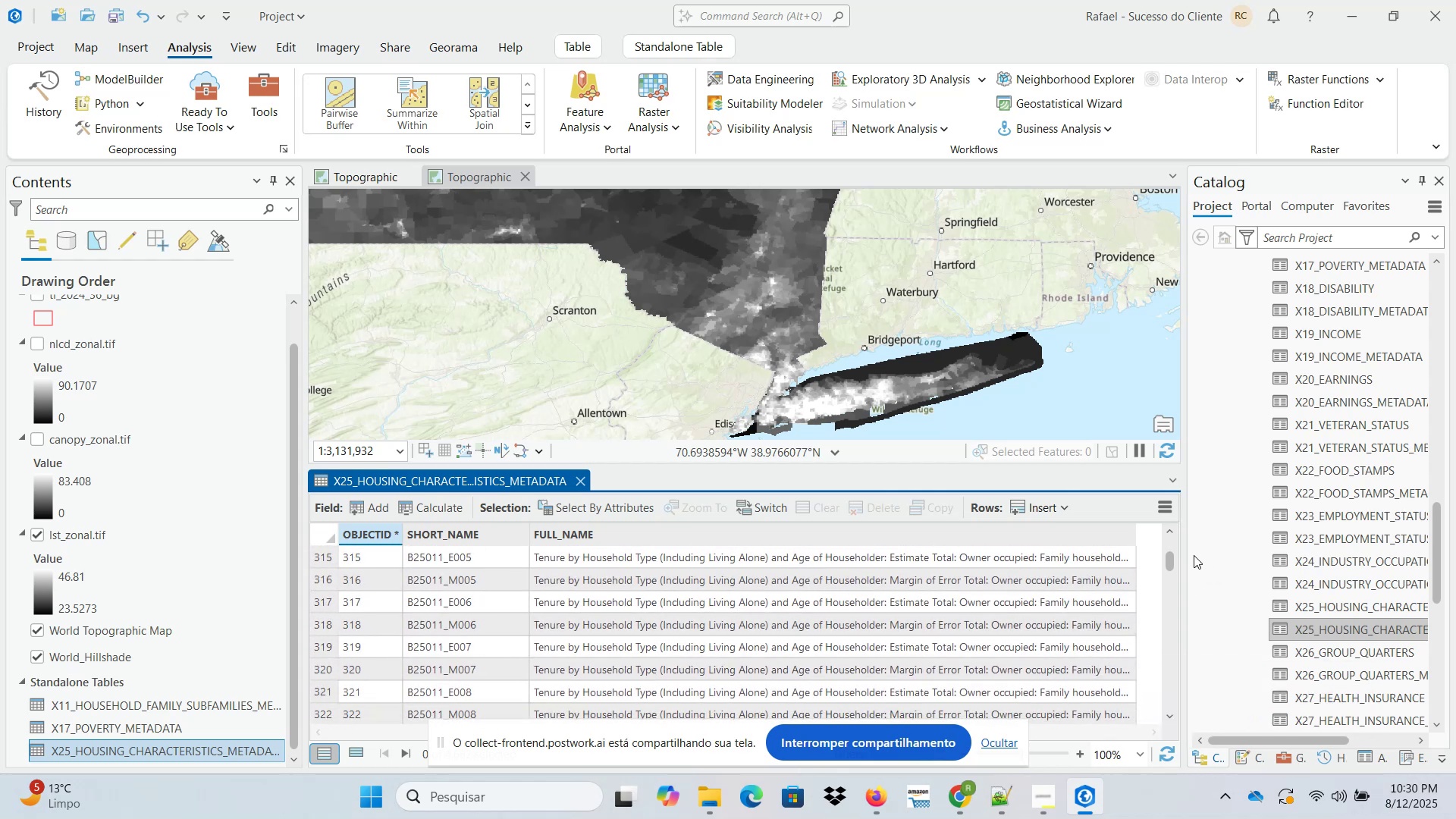 
left_click_drag(start_coordinate=[1170, 557], to_coordinate=[1171, 587])
 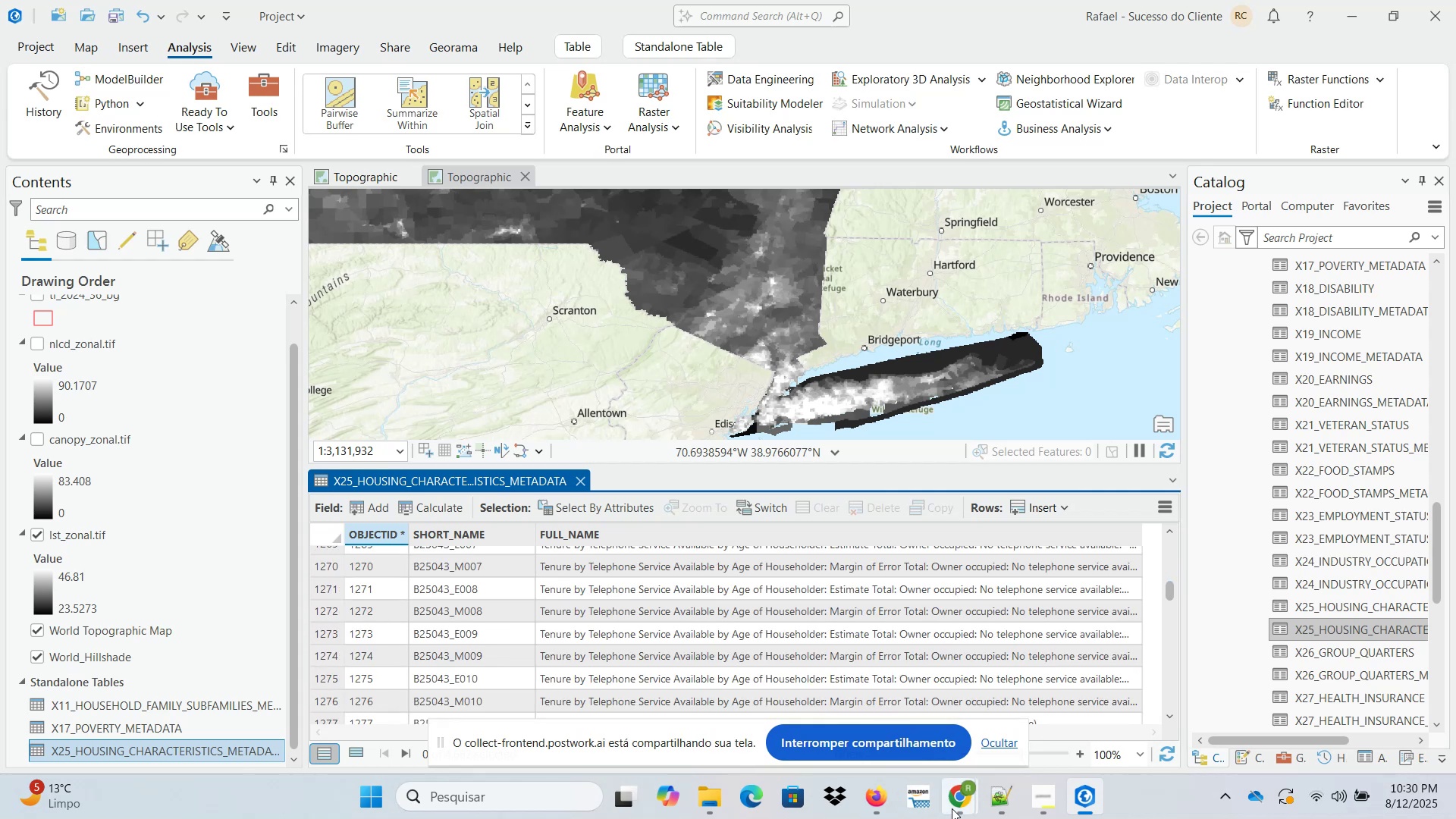 
left_click([956, 806])
 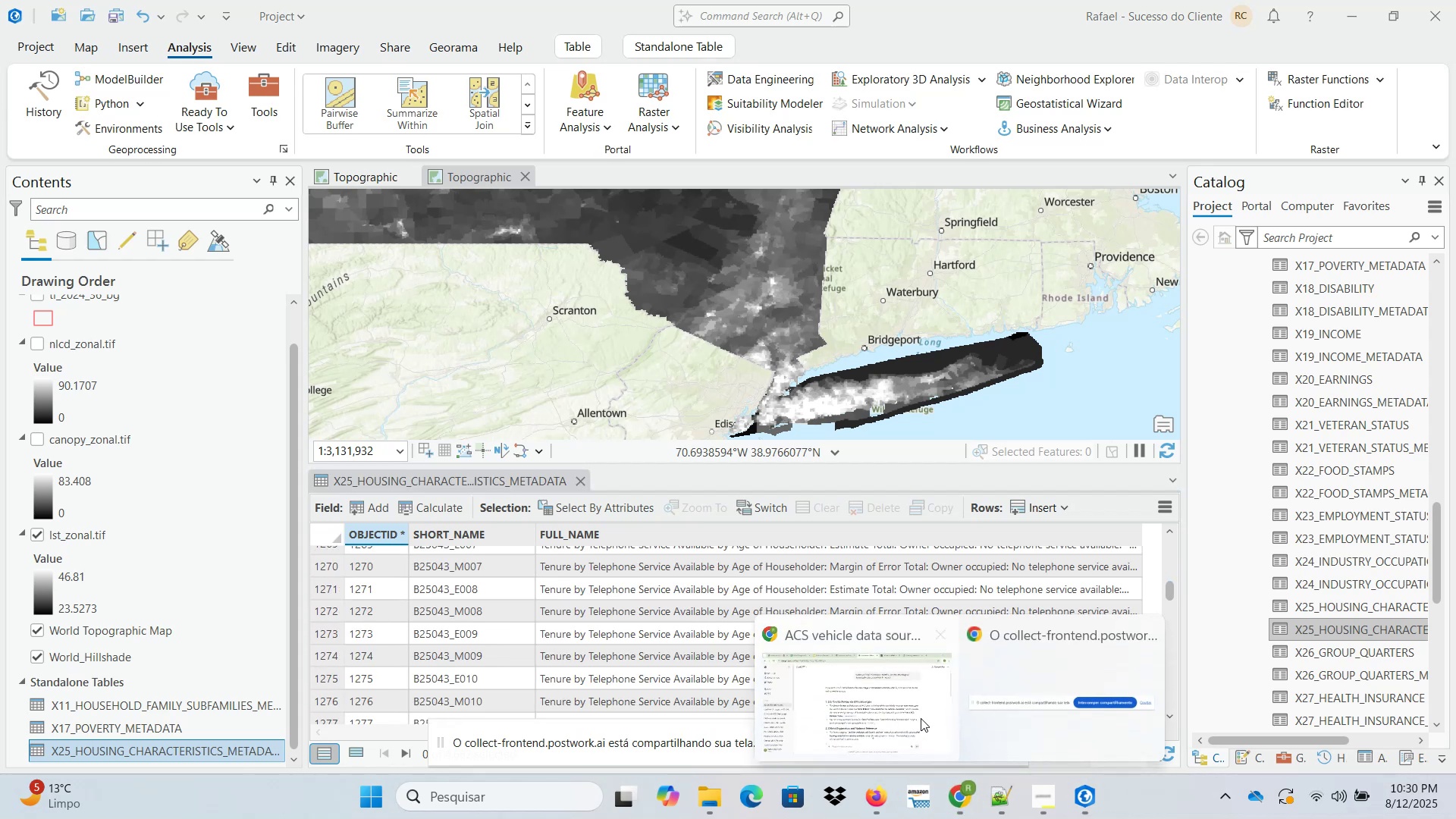 
left_click([898, 686])
 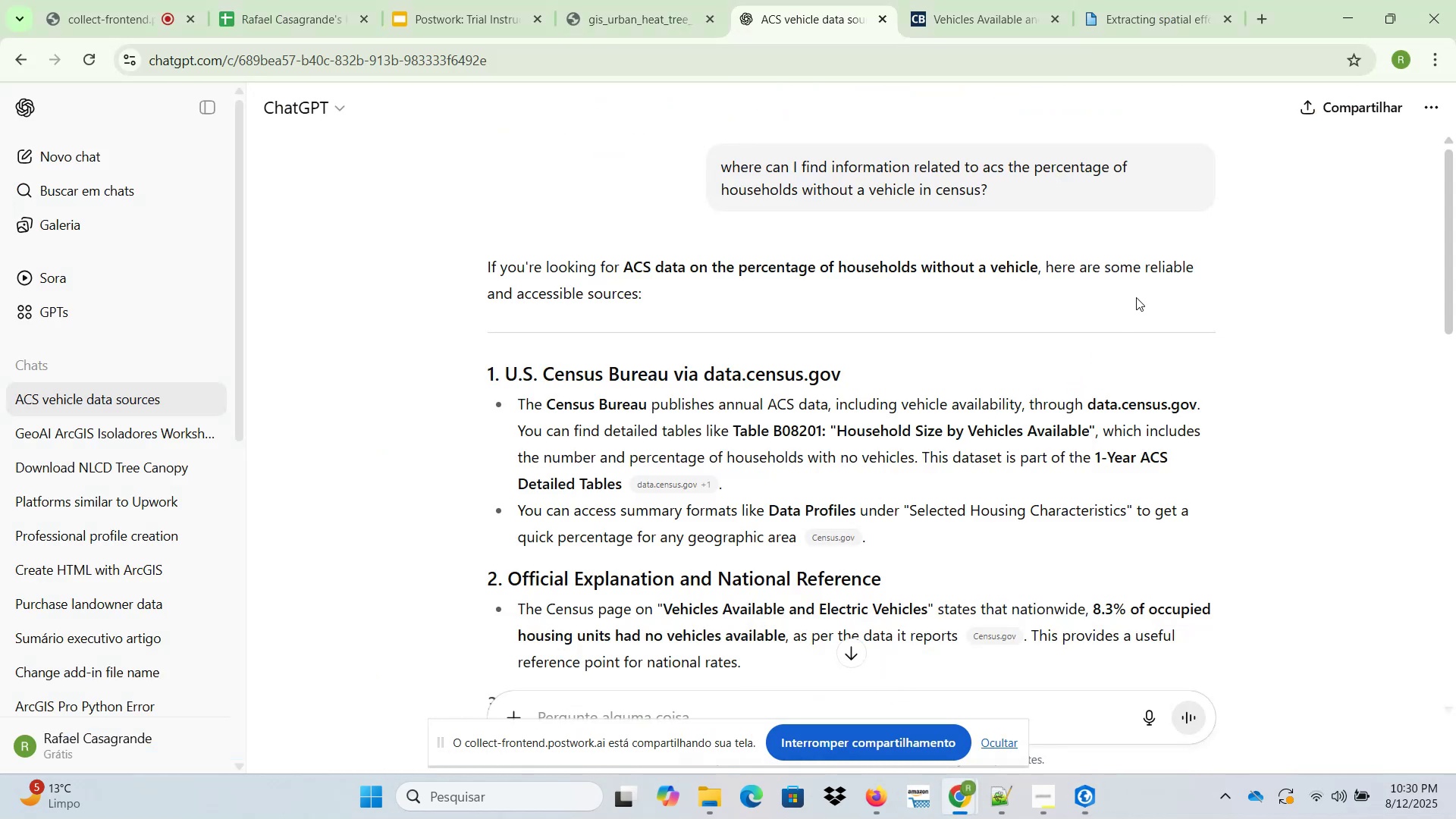 
left_click([1350, 11])
 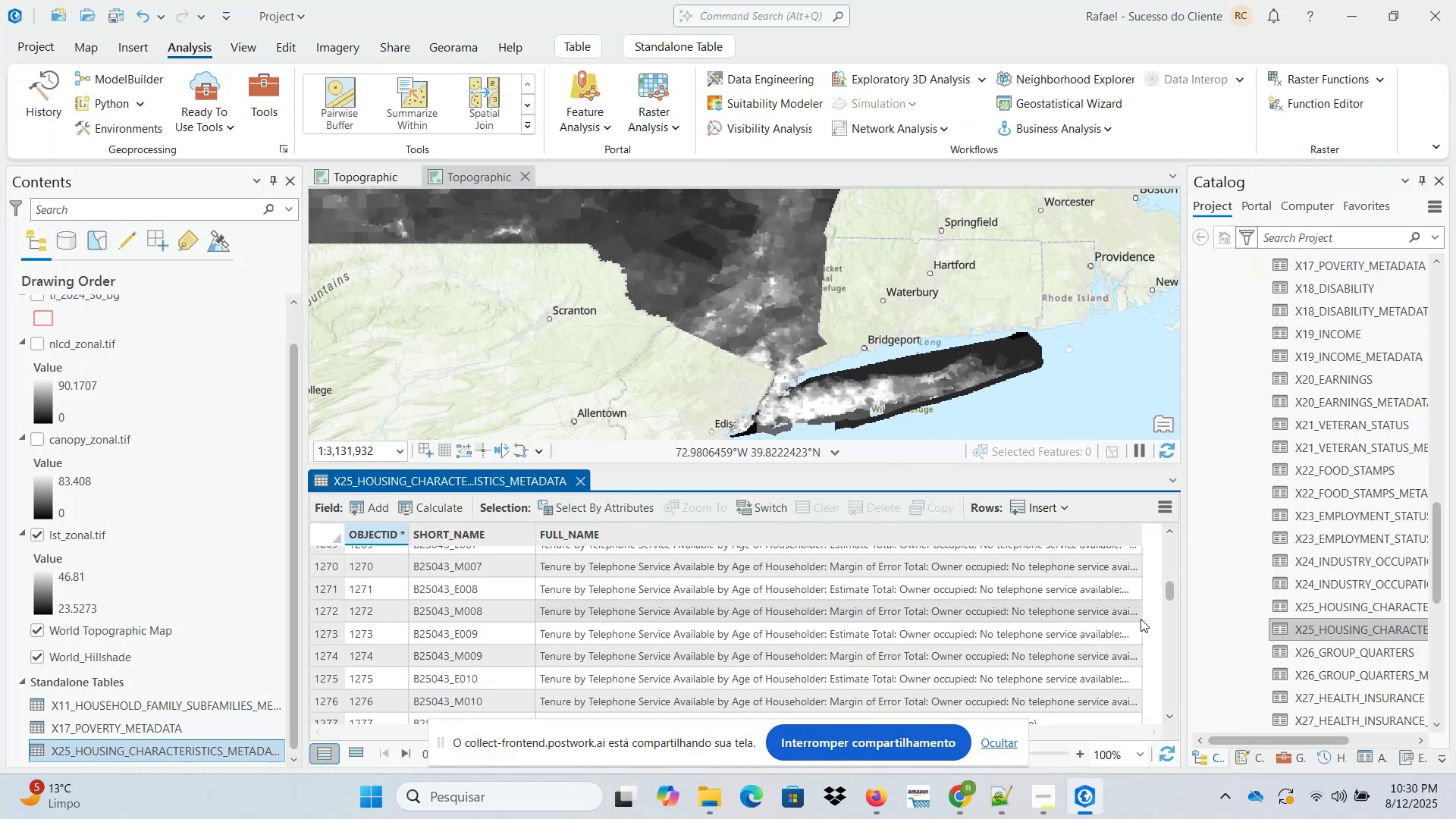 
left_click_drag(start_coordinate=[1169, 589], to_coordinate=[1178, 573])
 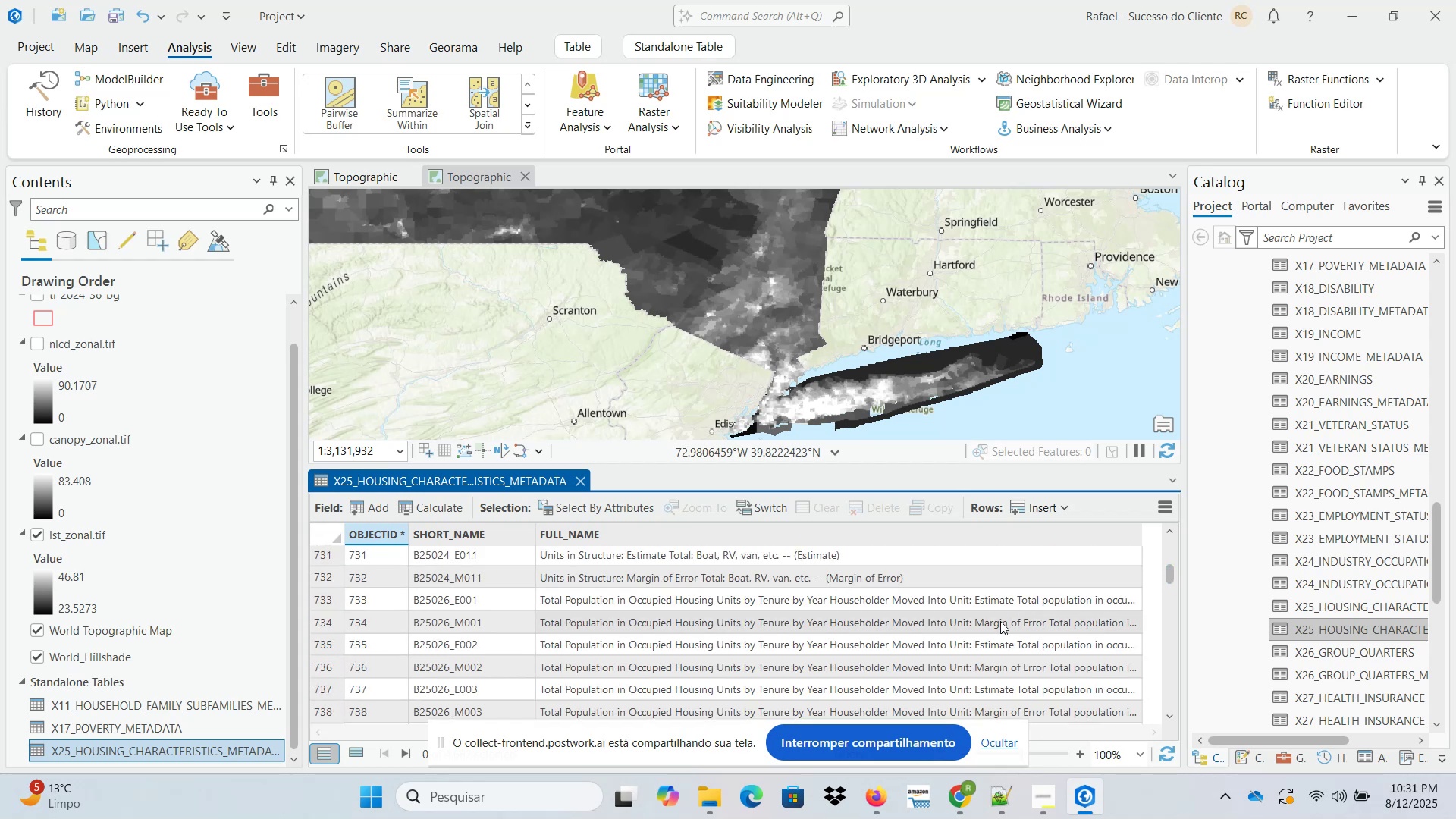 
scroll: coordinate [906, 648], scroll_direction: up, amount: 5.0
 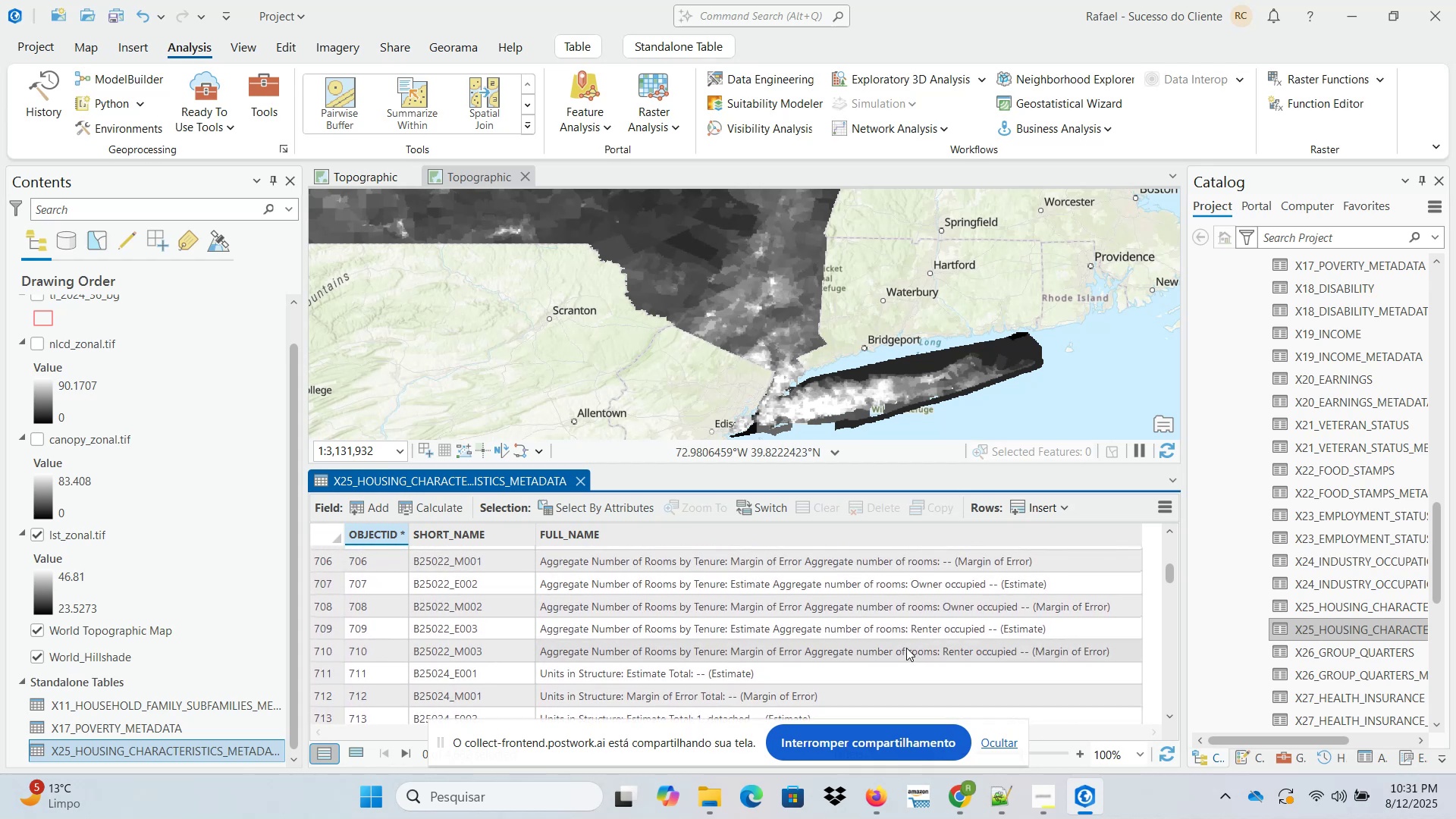 
scroll: coordinate [906, 648], scroll_direction: down, amount: 1.0
 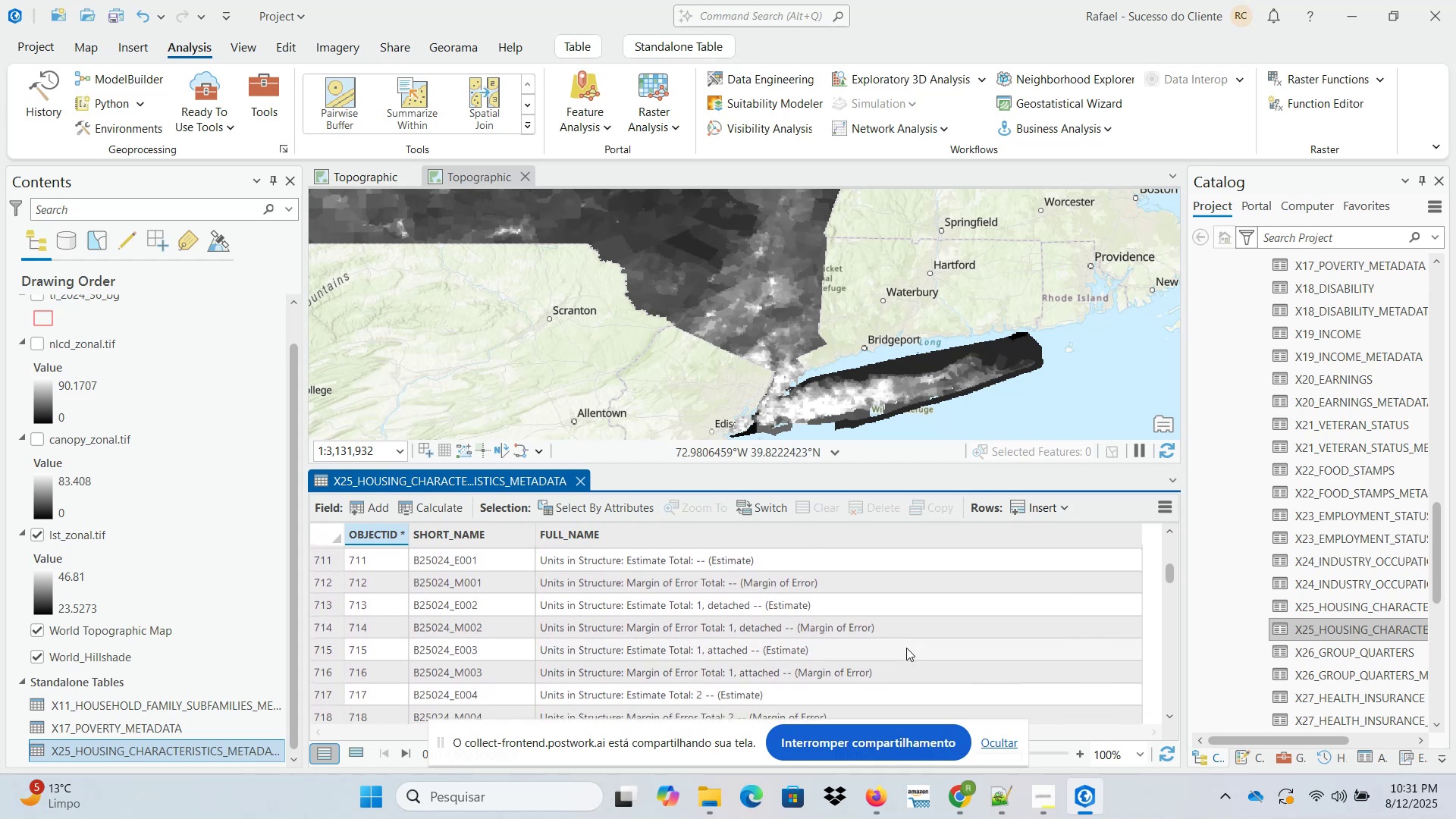 
scroll: coordinate [906, 648], scroll_direction: up, amount: 2.0
 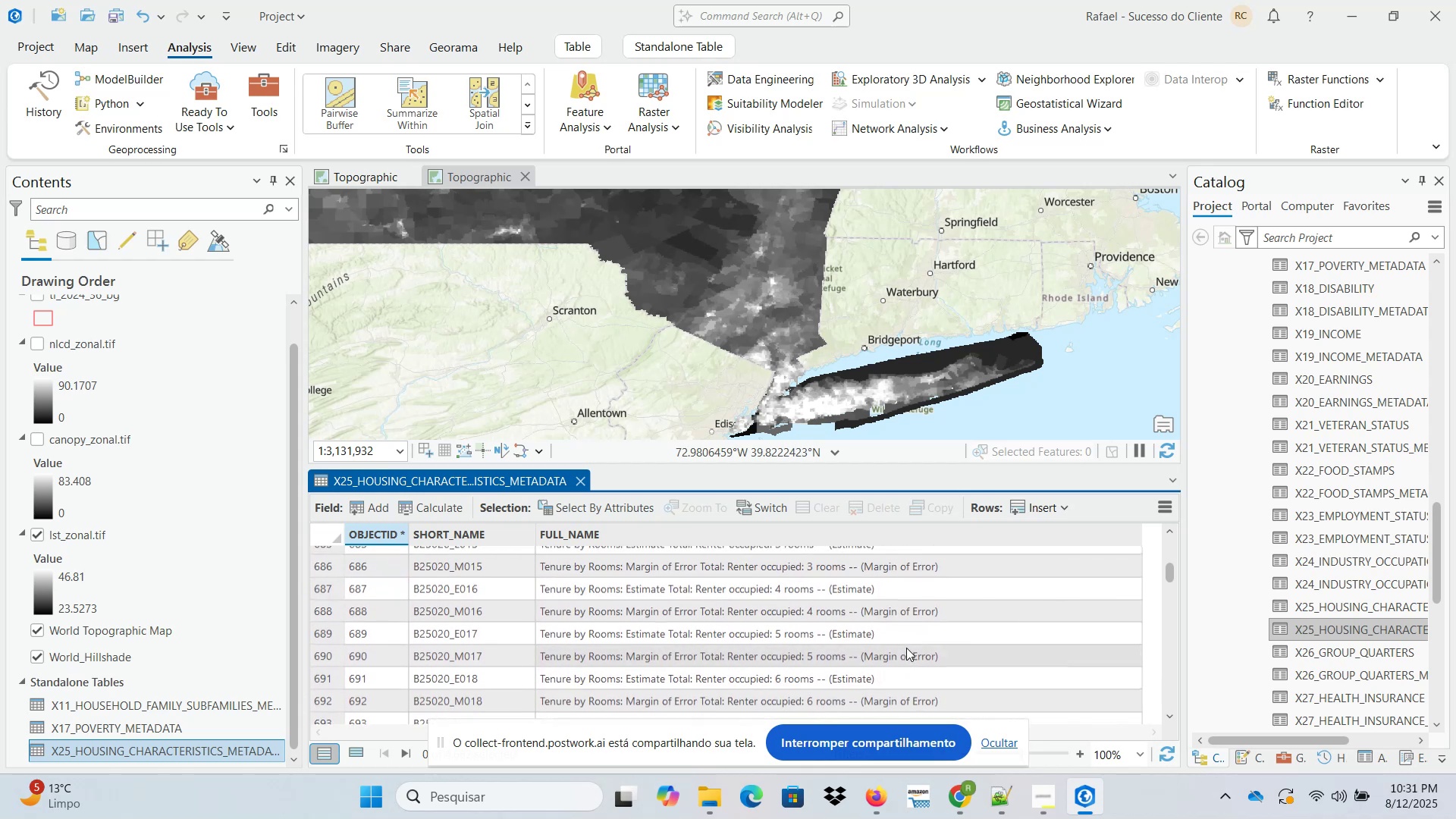 
scroll: coordinate [906, 648], scroll_direction: down, amount: 1.0
 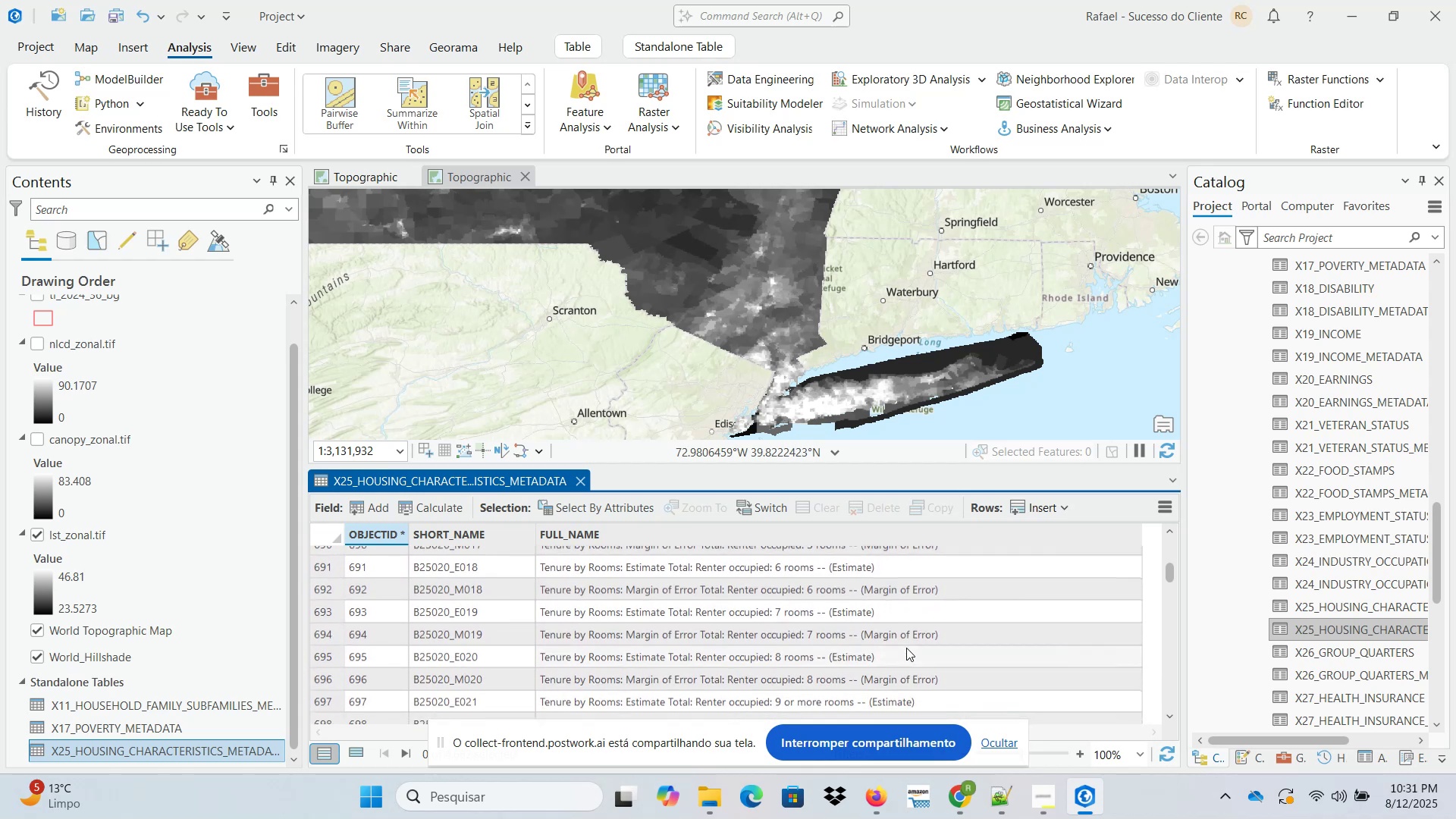 
scroll: coordinate [907, 646], scroll_direction: up, amount: 12.0
 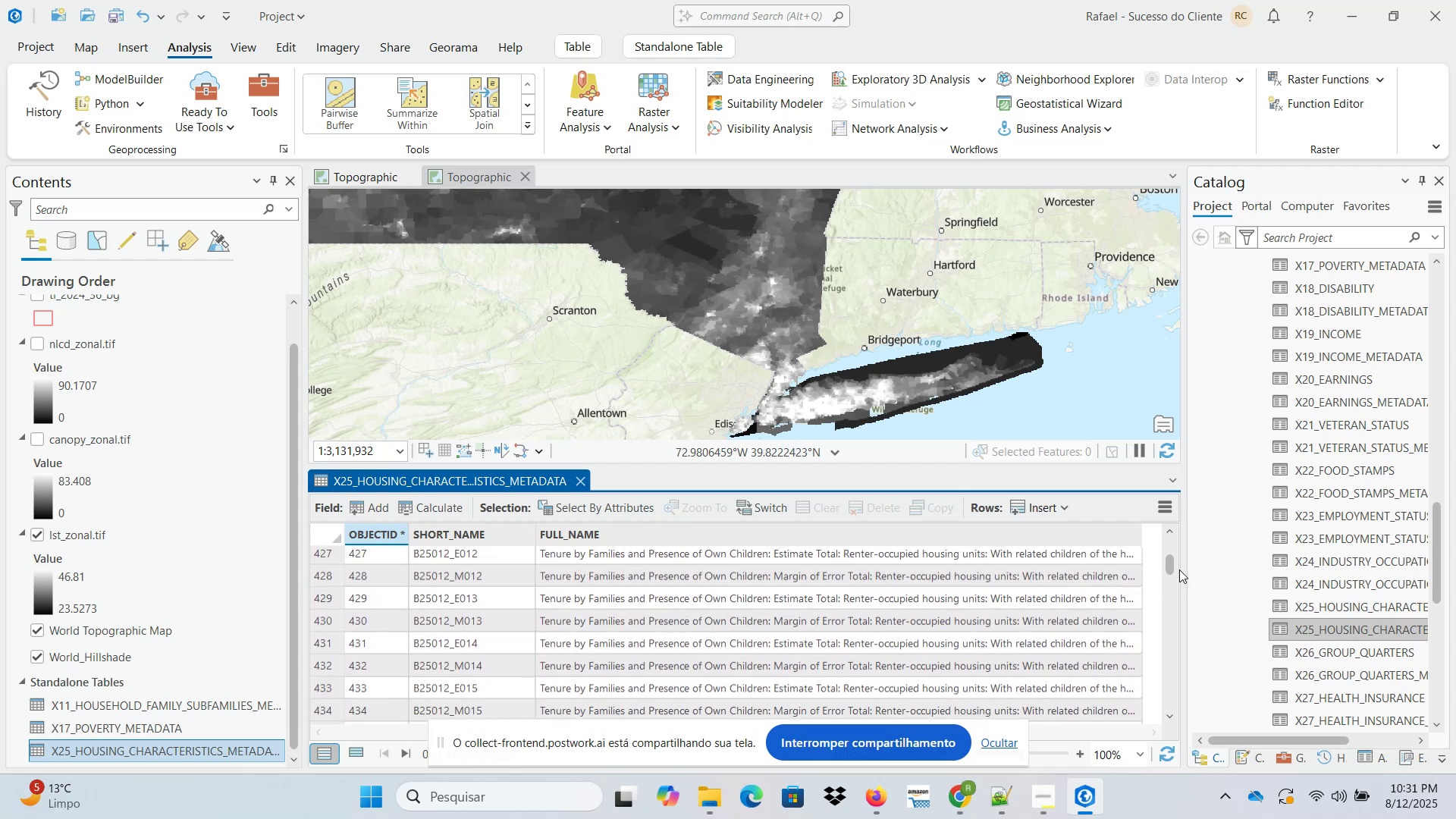 
left_click_drag(start_coordinate=[1168, 556], to_coordinate=[1170, 714])
 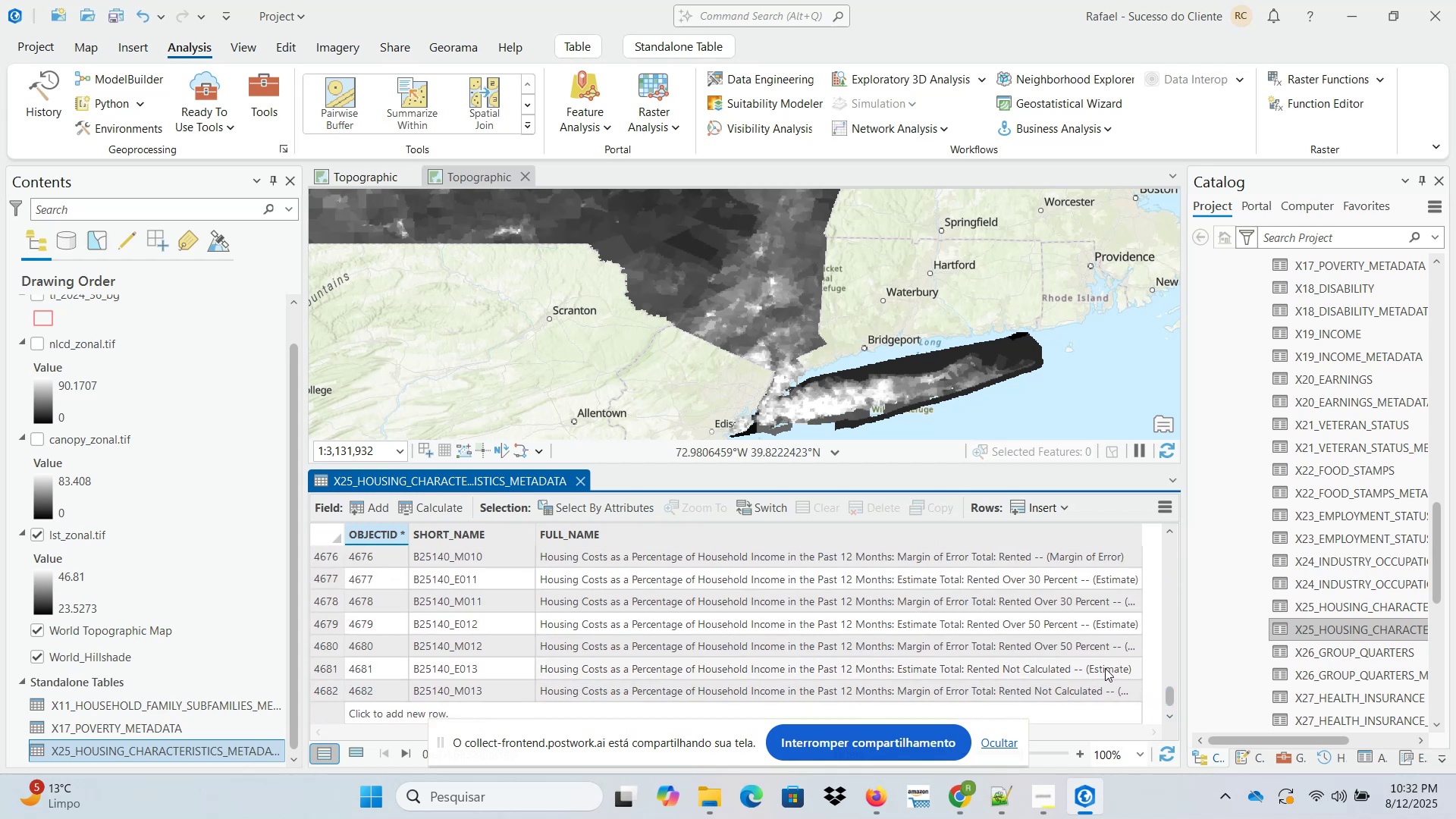 
scroll: coordinate [1034, 642], scroll_direction: up, amount: 22.0
 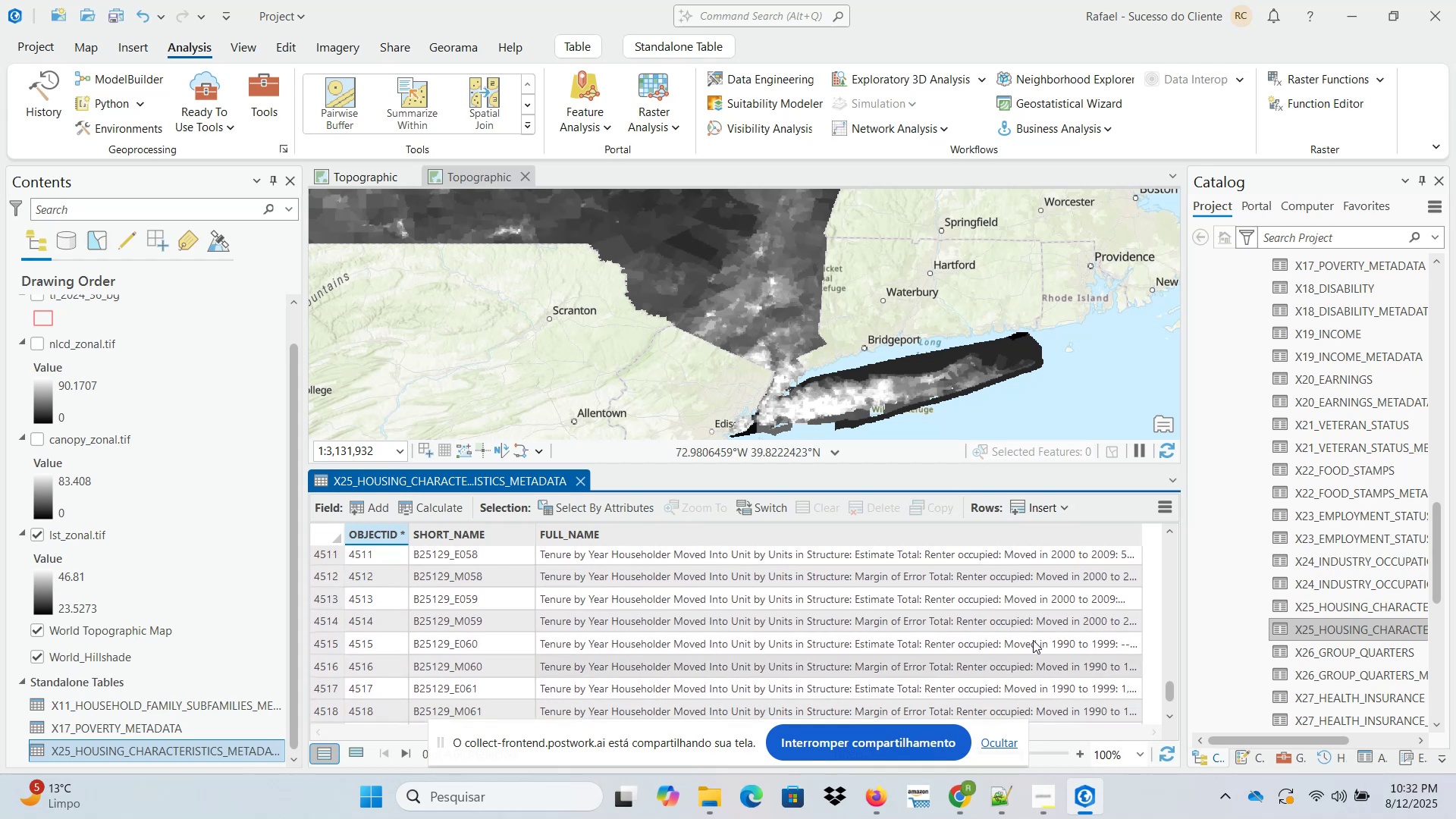 
scroll: coordinate [1033, 635], scroll_direction: up, amount: 9.0
 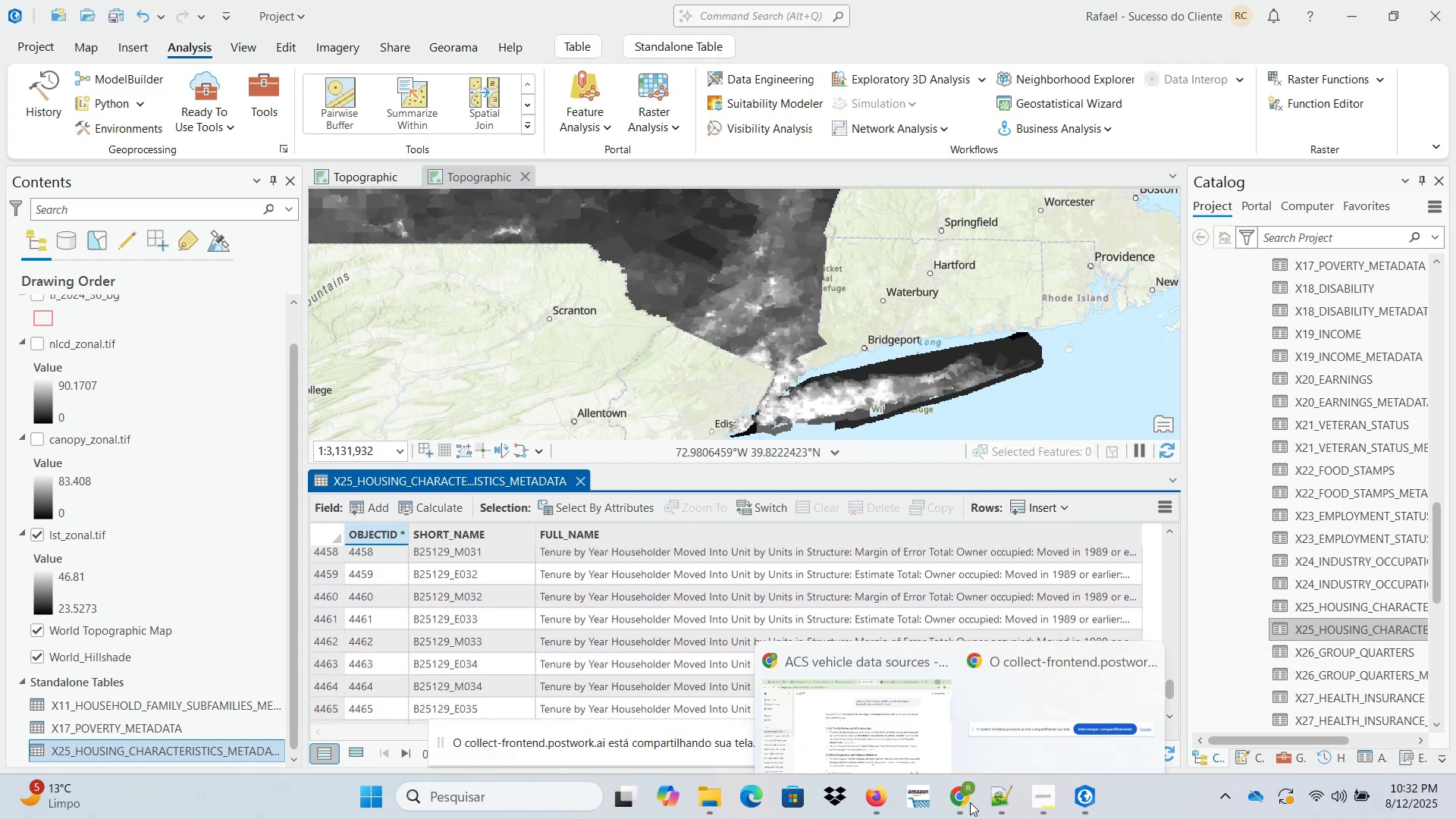 
left_click([887, 682])
 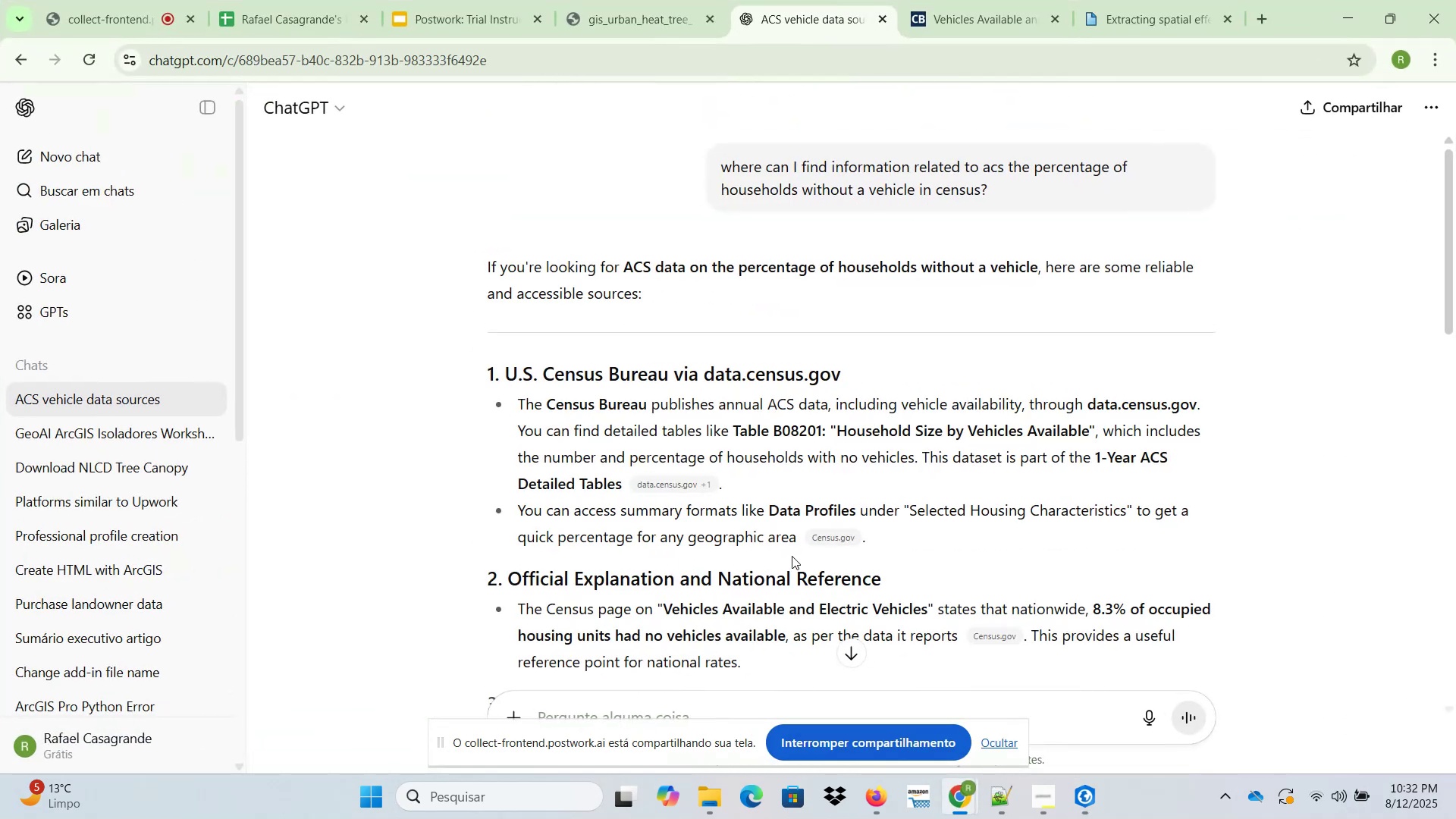 
scroll: coordinate [849, 514], scroll_direction: down, amount: 3.0
 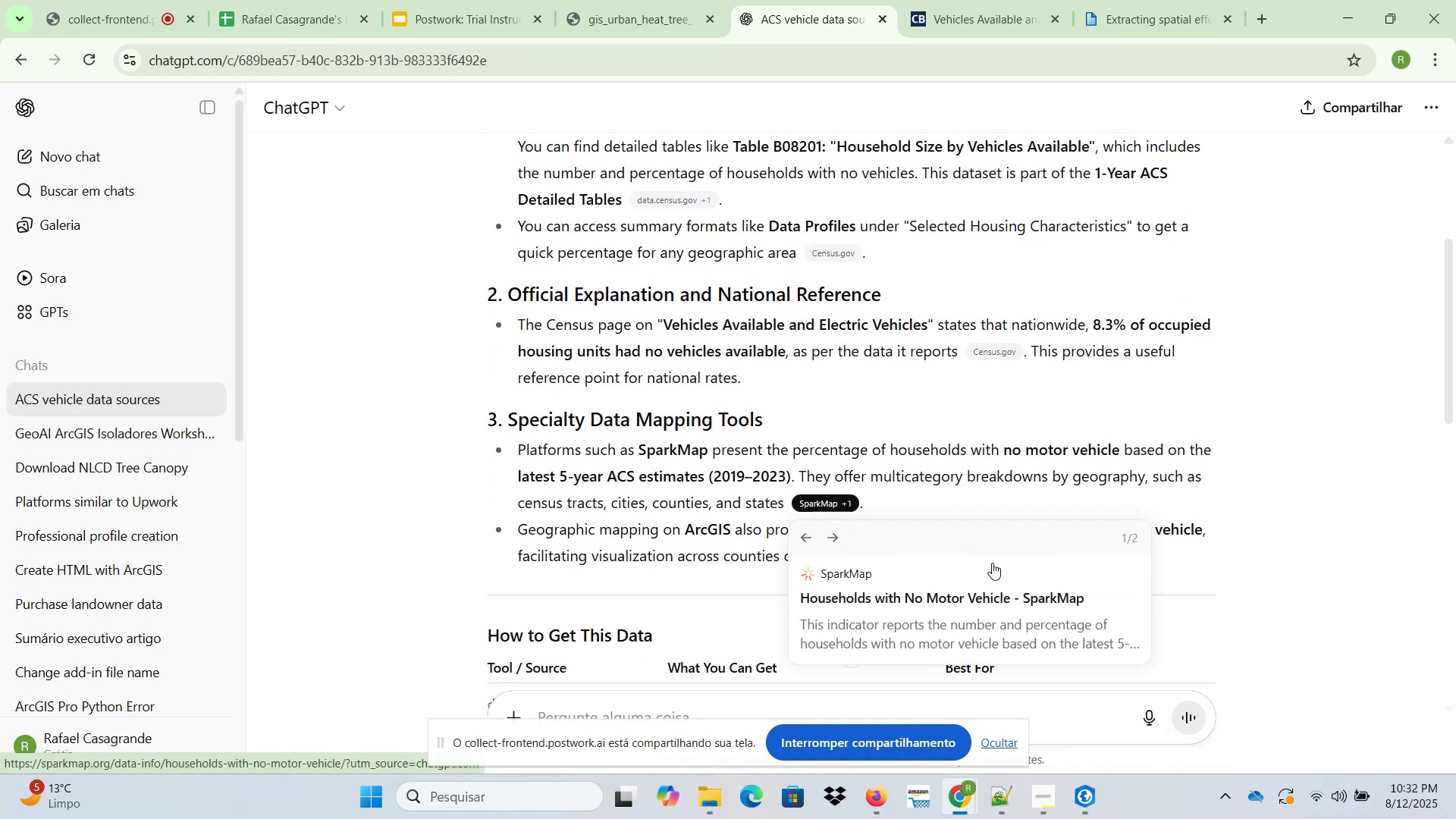 
left_click([1085, 799])
 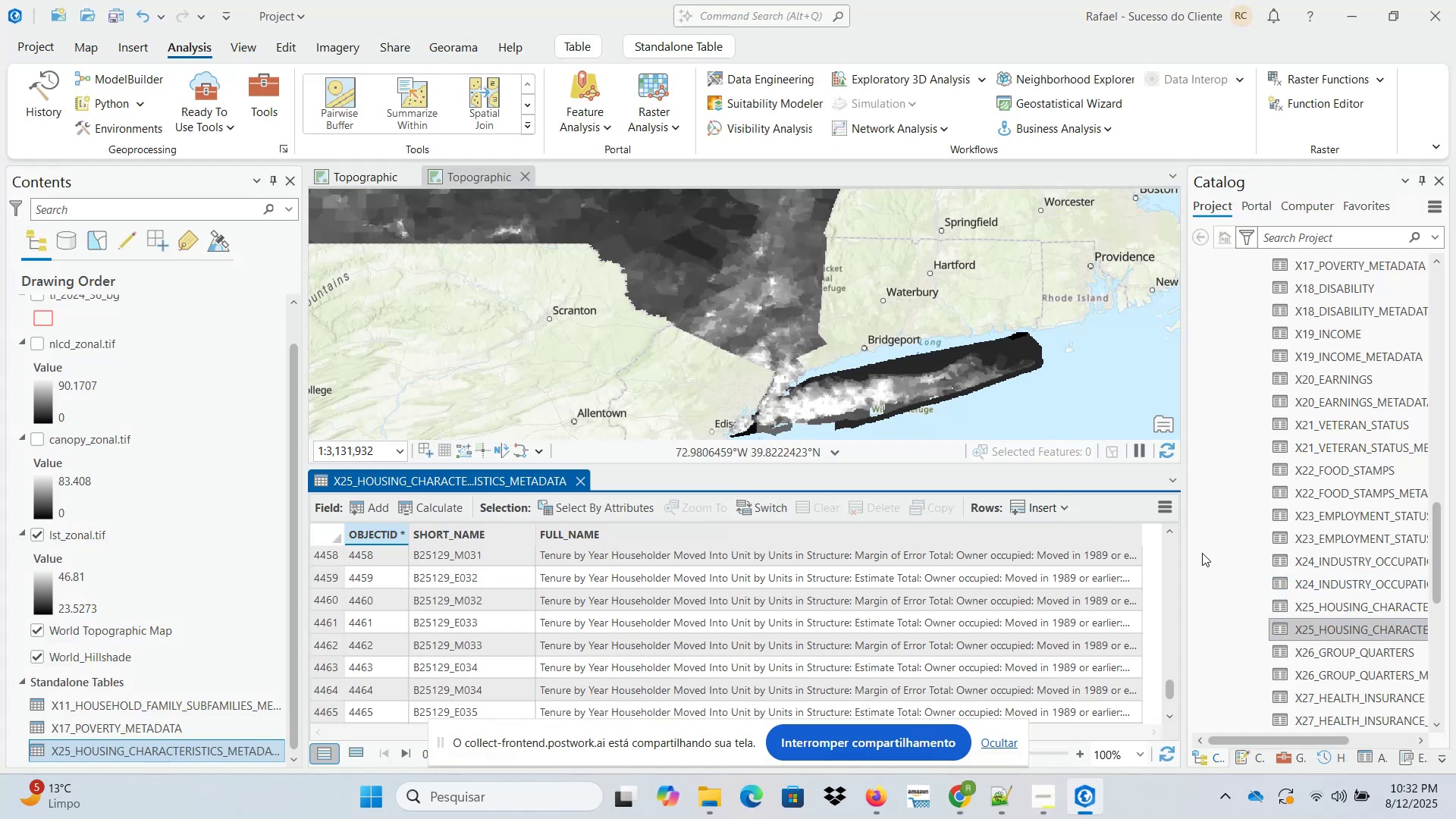 
left_click_drag(start_coordinate=[1184, 541], to_coordinate=[1065, 538])
 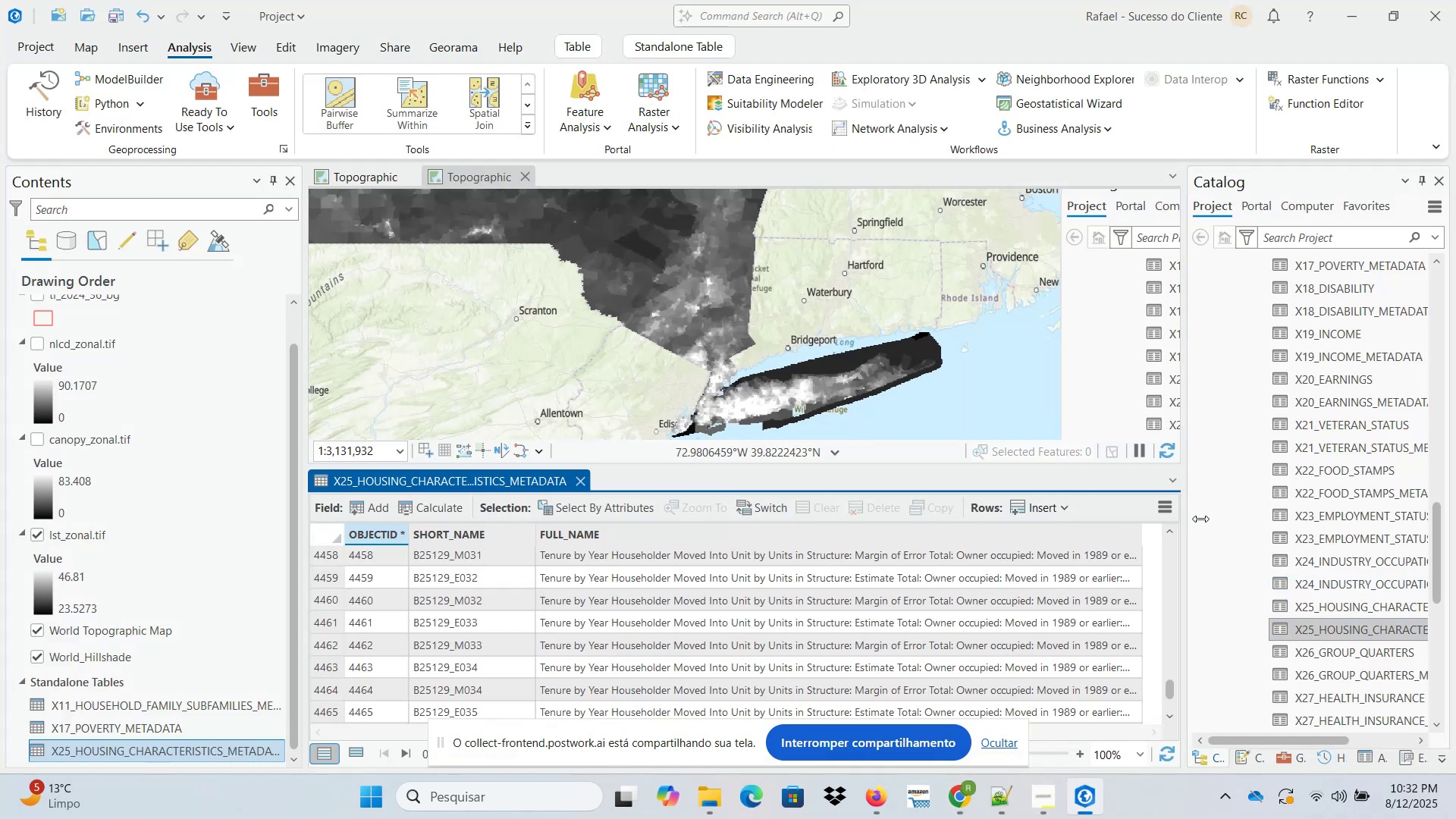 
scroll: coordinate [1222, 499], scroll_direction: up, amount: 20.0
 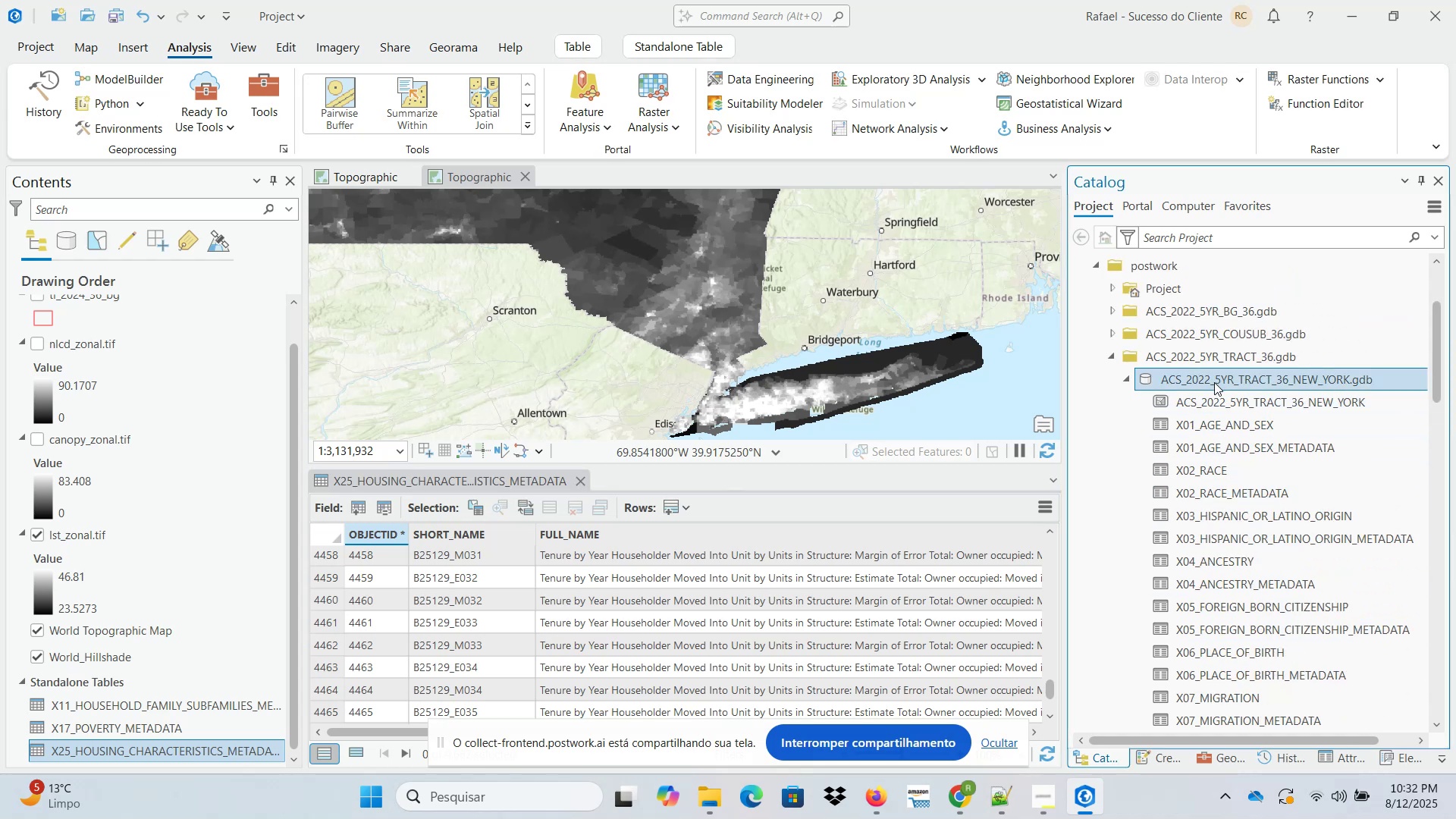 
double_click([1239, 384])
 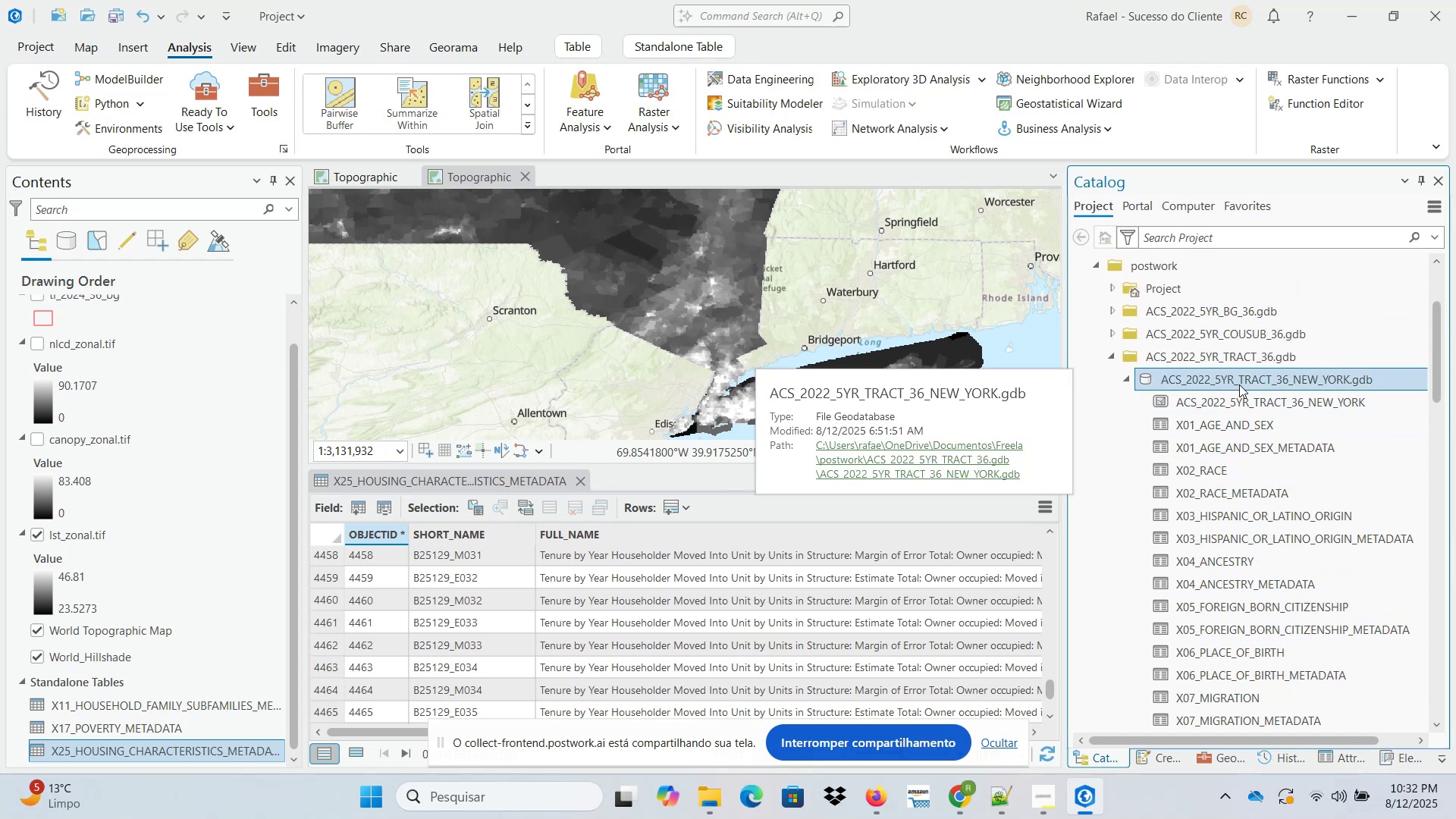 
left_click([1231, 383])
 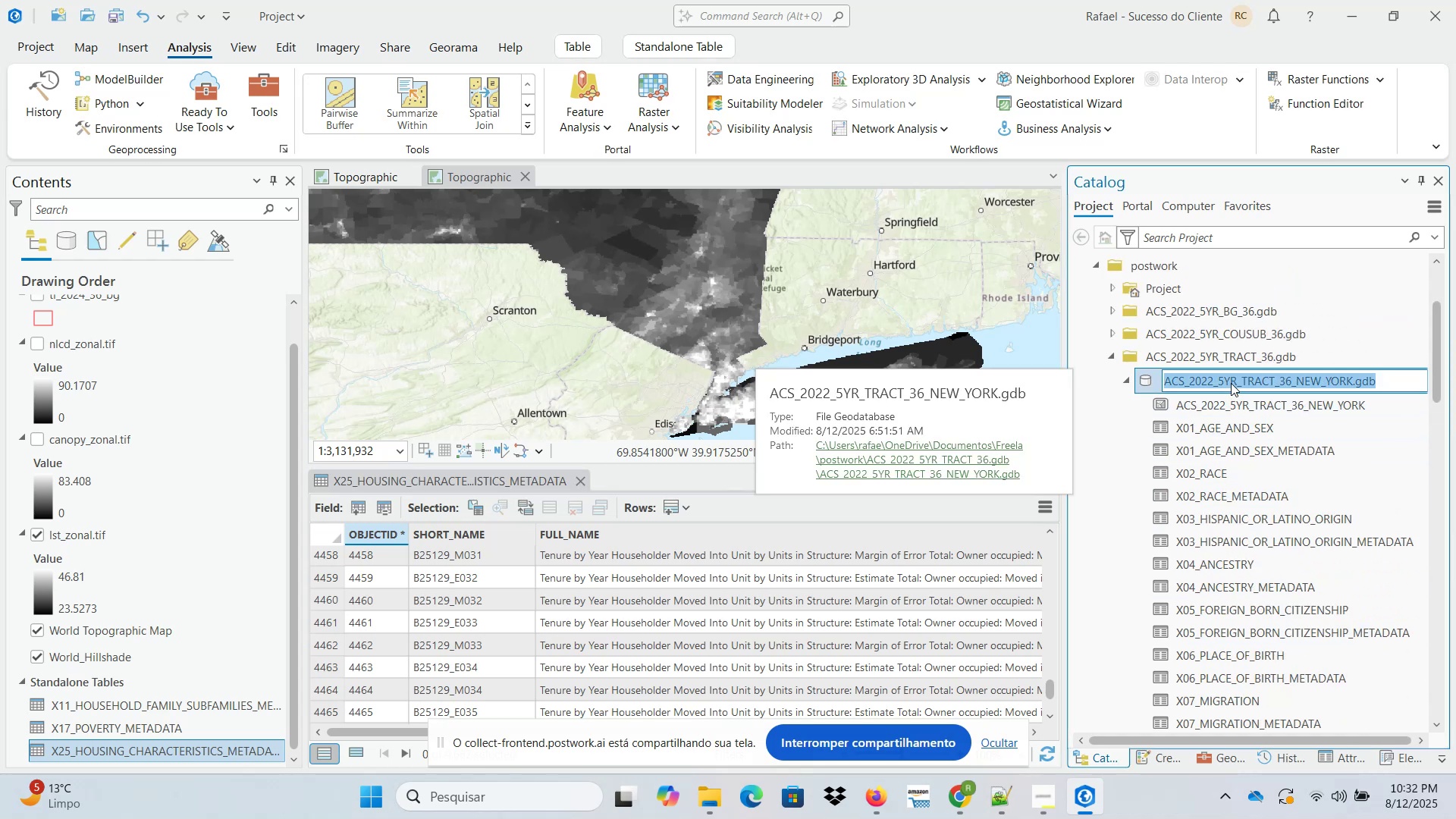 
key(Control+C)
 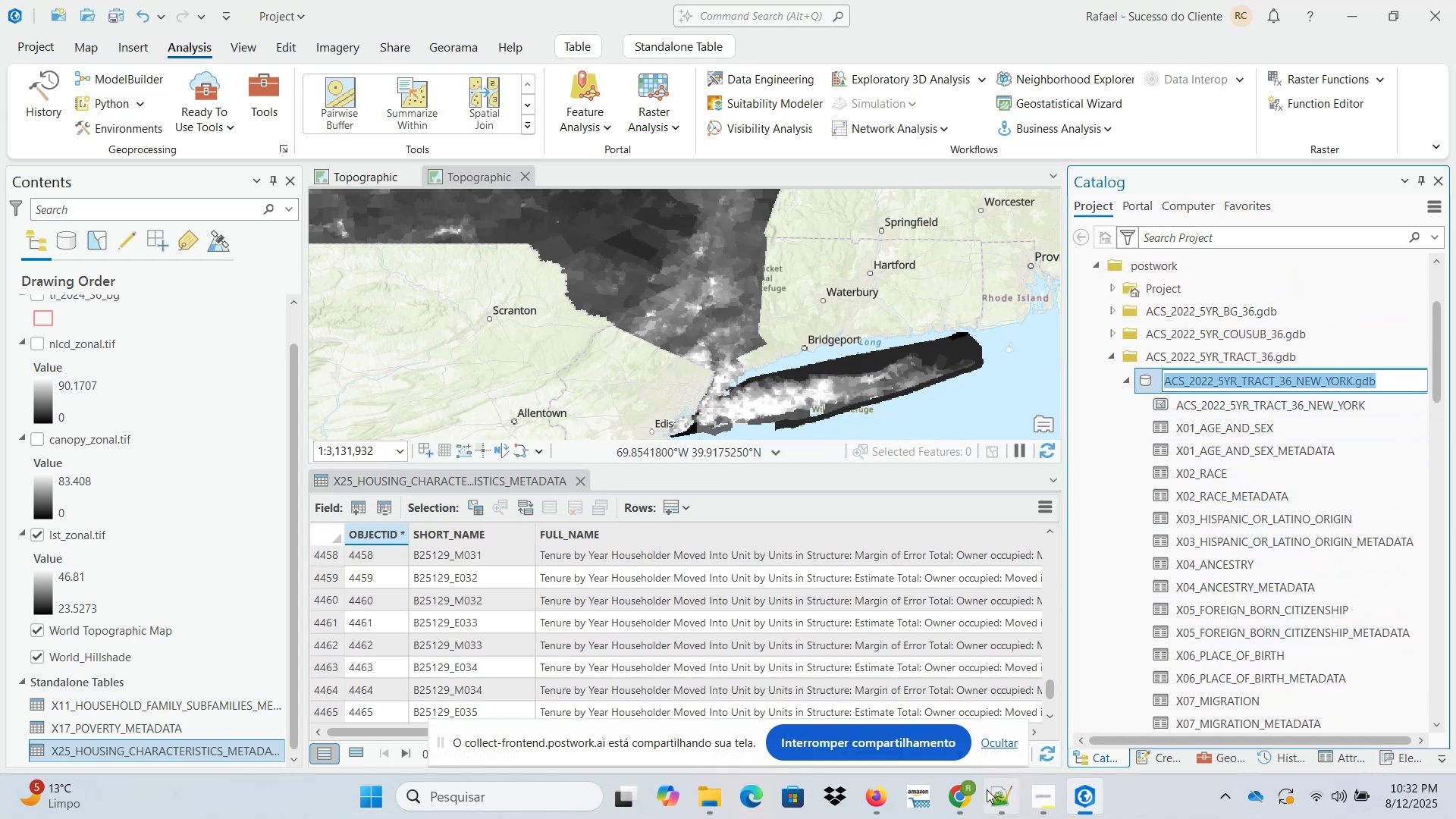 
left_click([971, 802])
 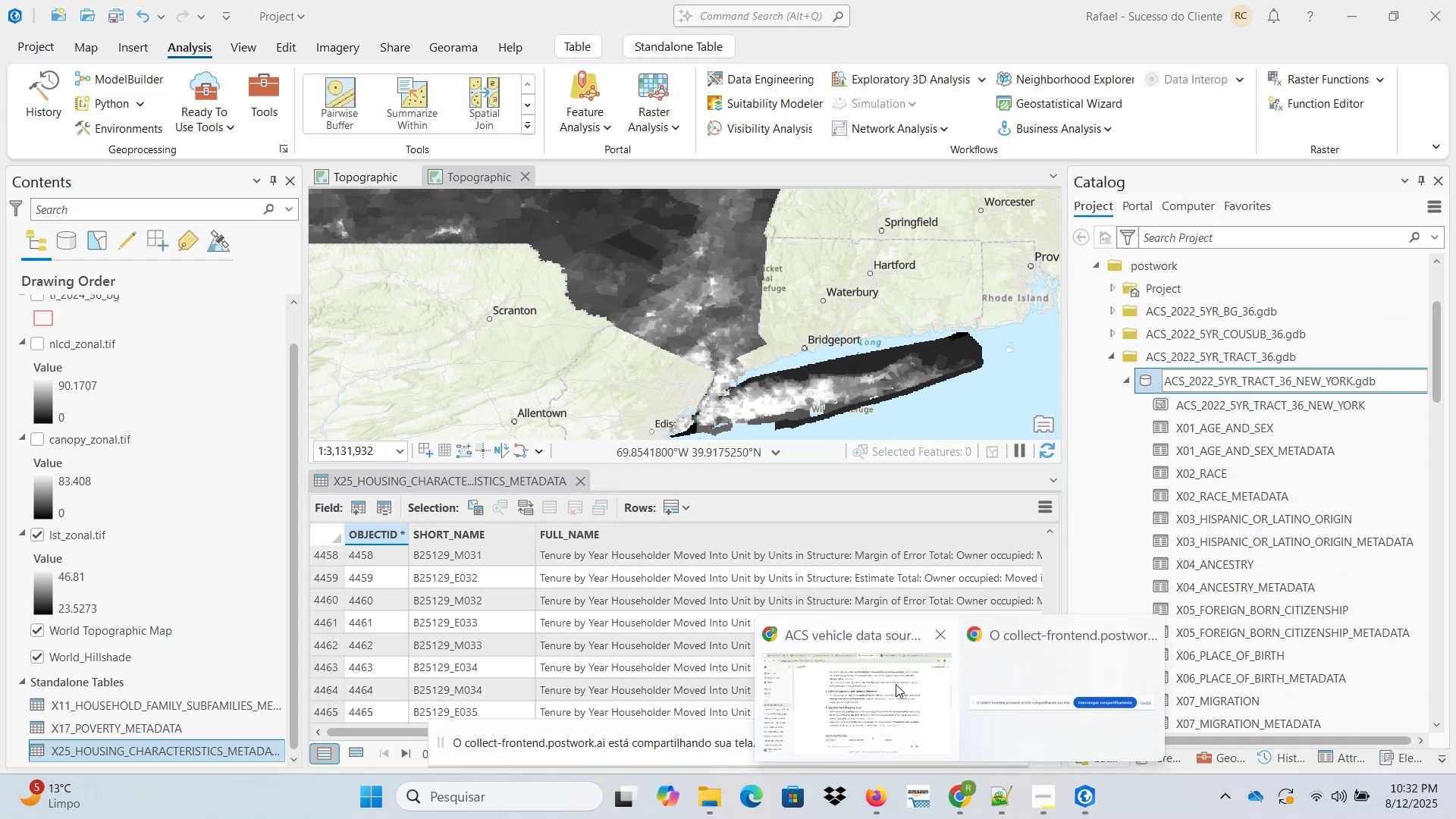 
left_click([897, 676])
 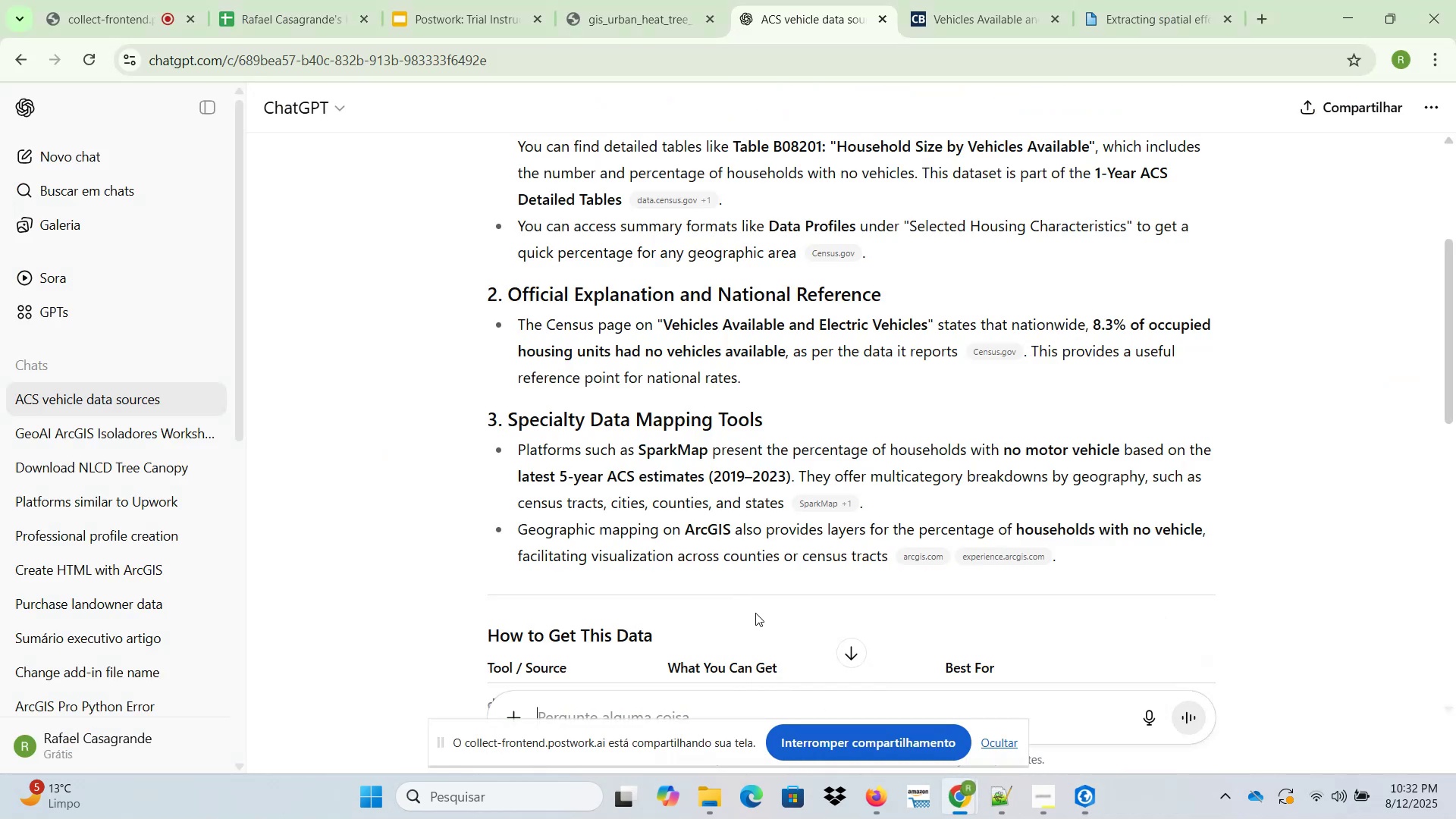 
left_click([754, 609])
 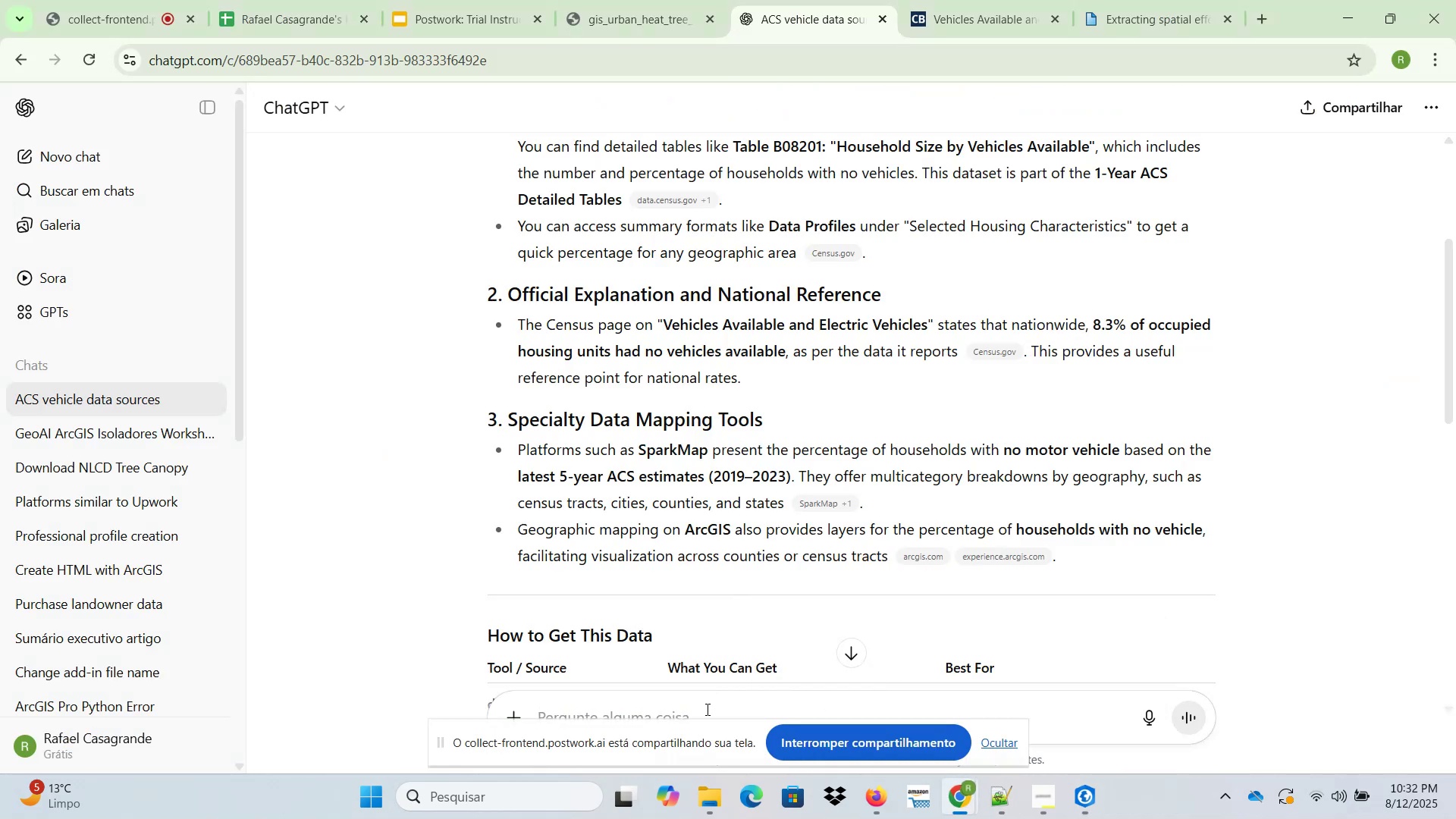 
left_click([705, 710])
 